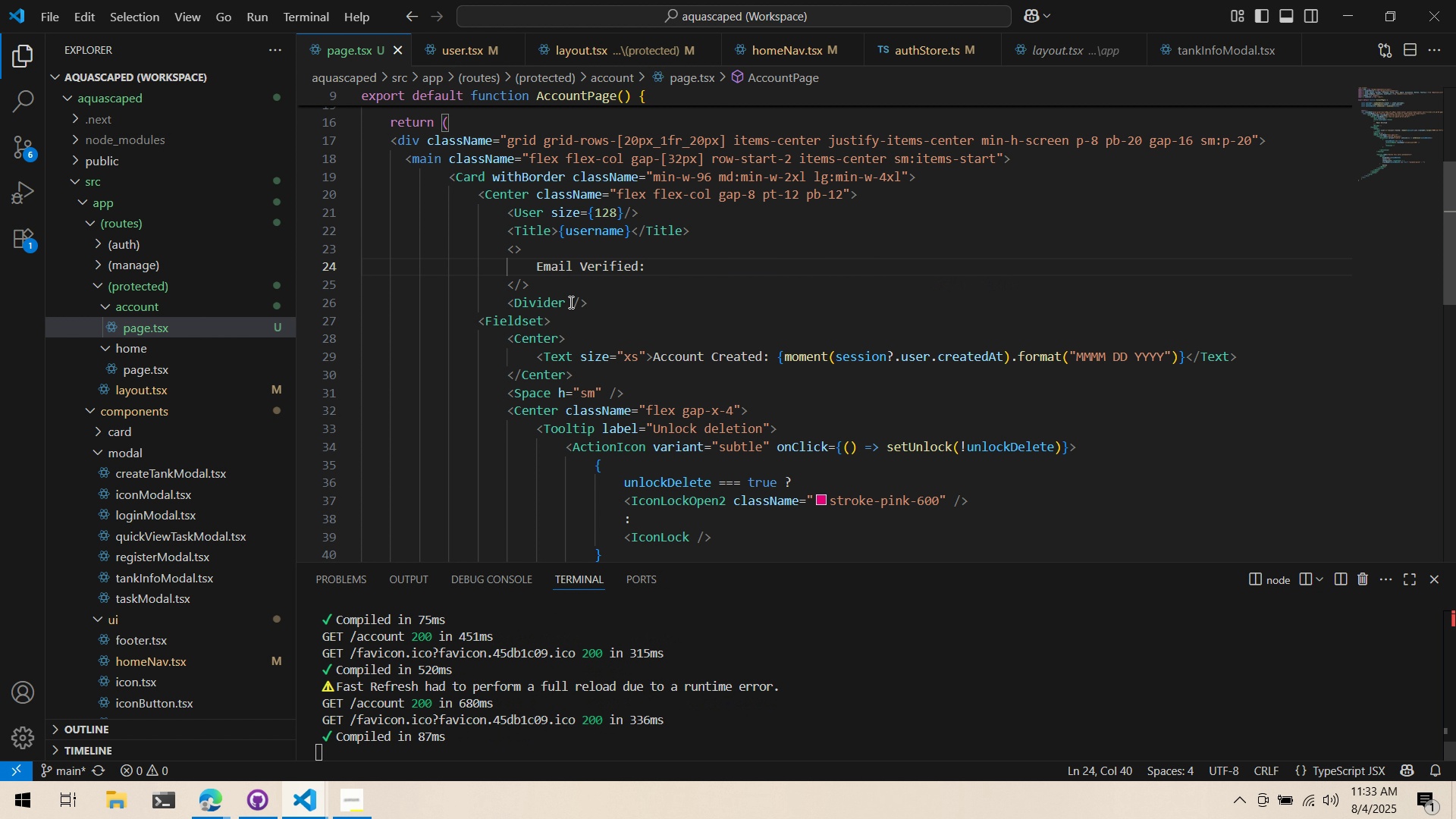 
key(Alt+Tab)
 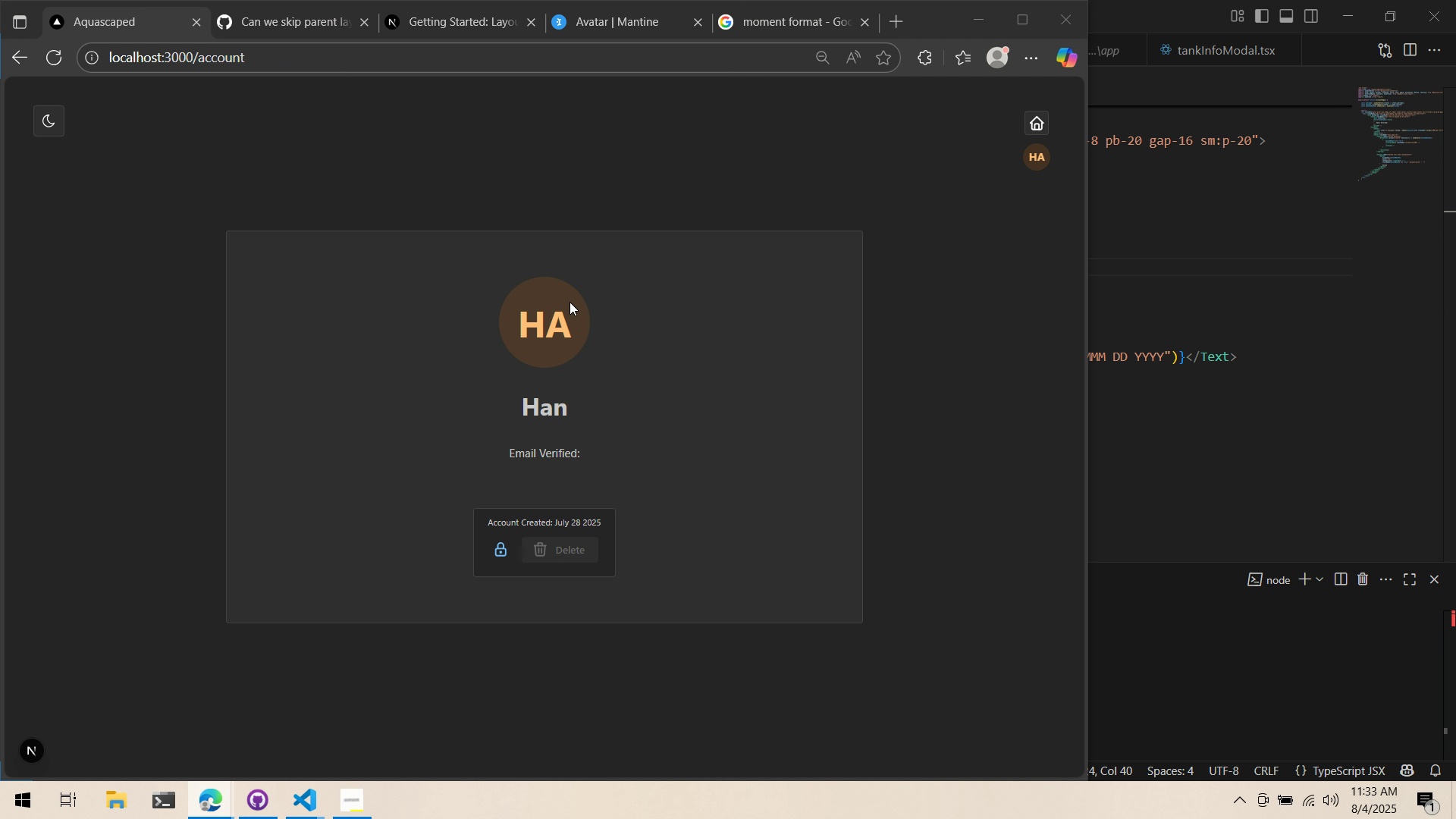 
key(Alt+AltLeft)
 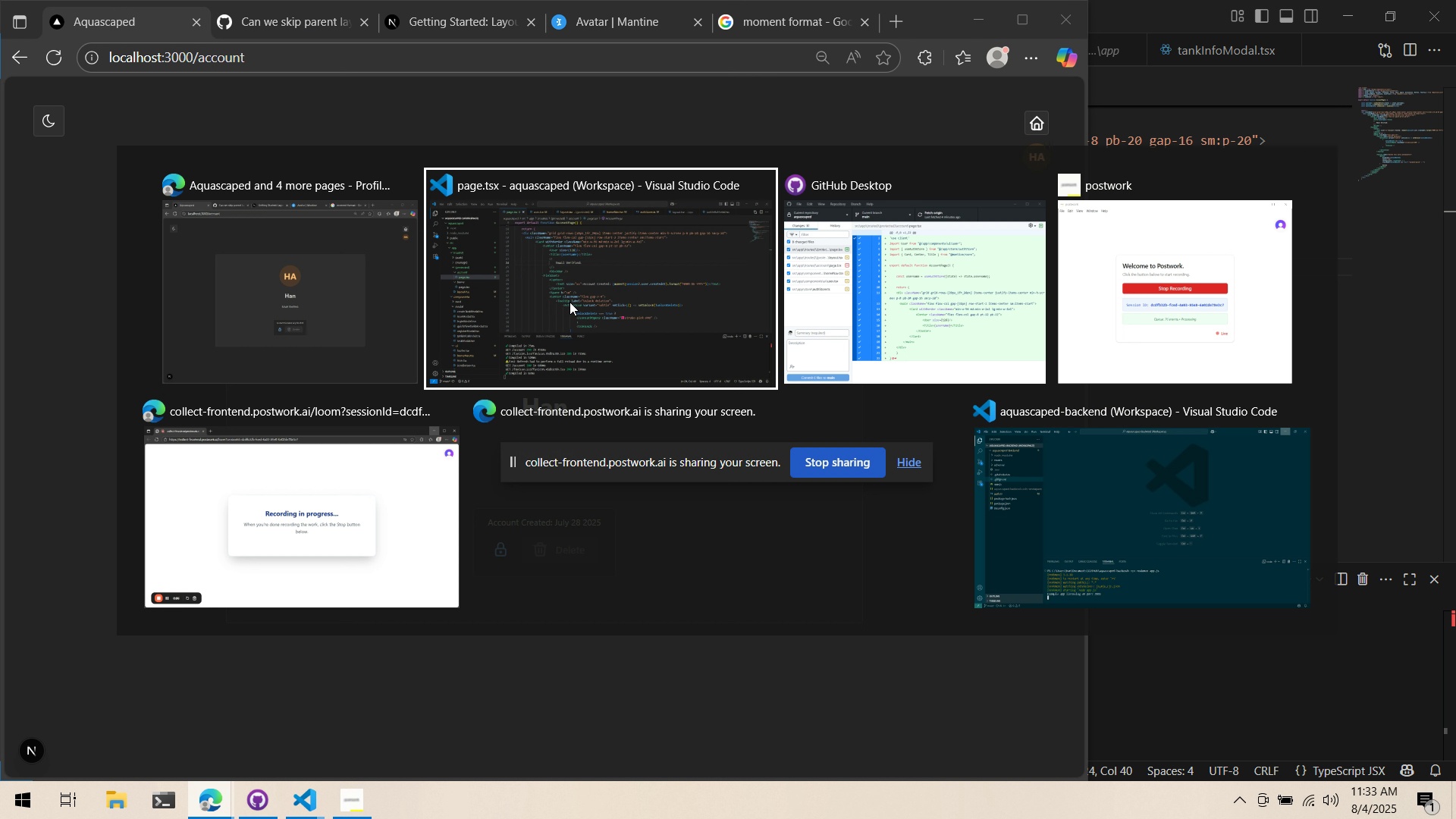 
key(Alt+Tab)
 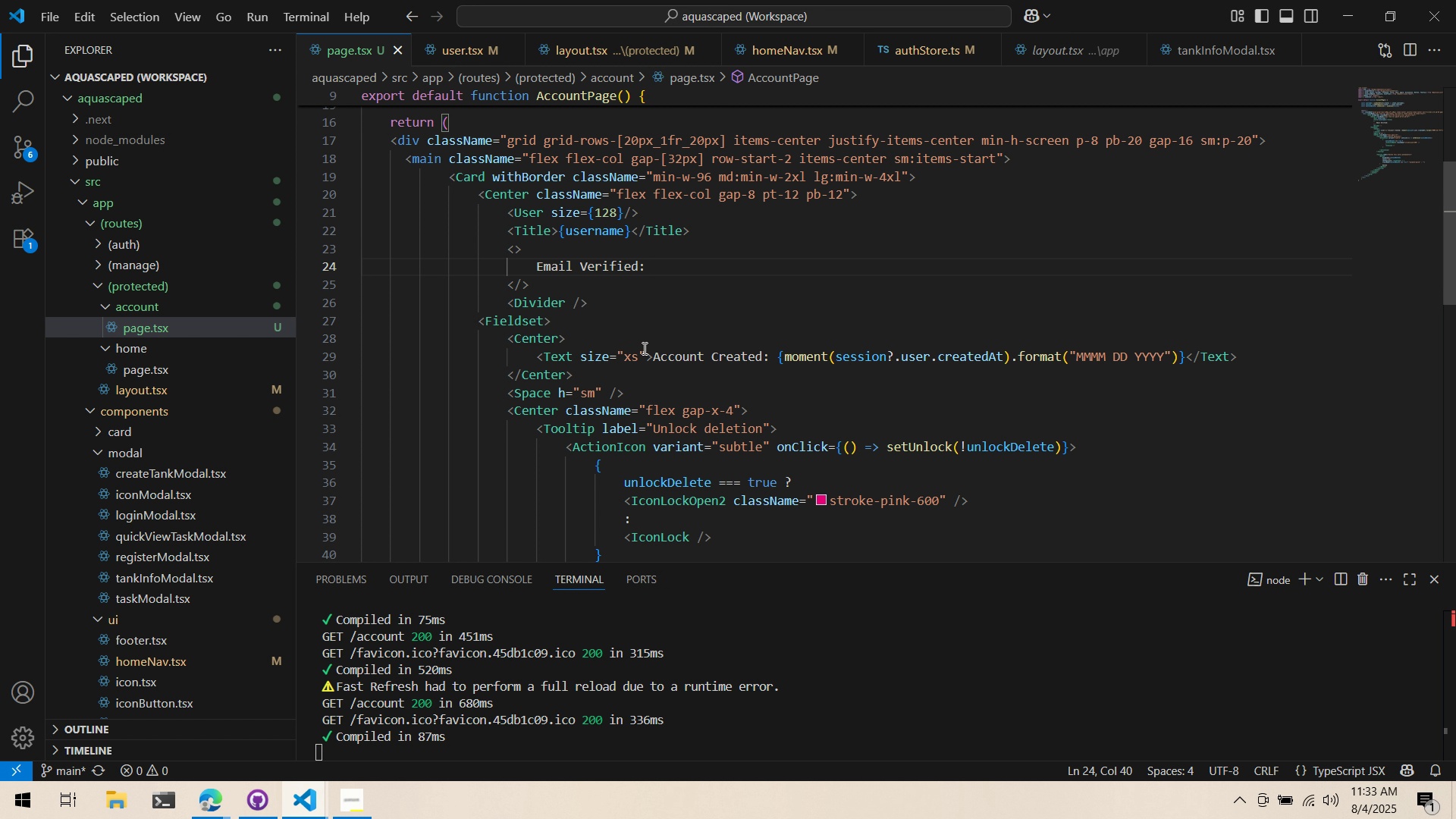 
scroll: coordinate [646, 385], scroll_direction: up, amount: 4.0
 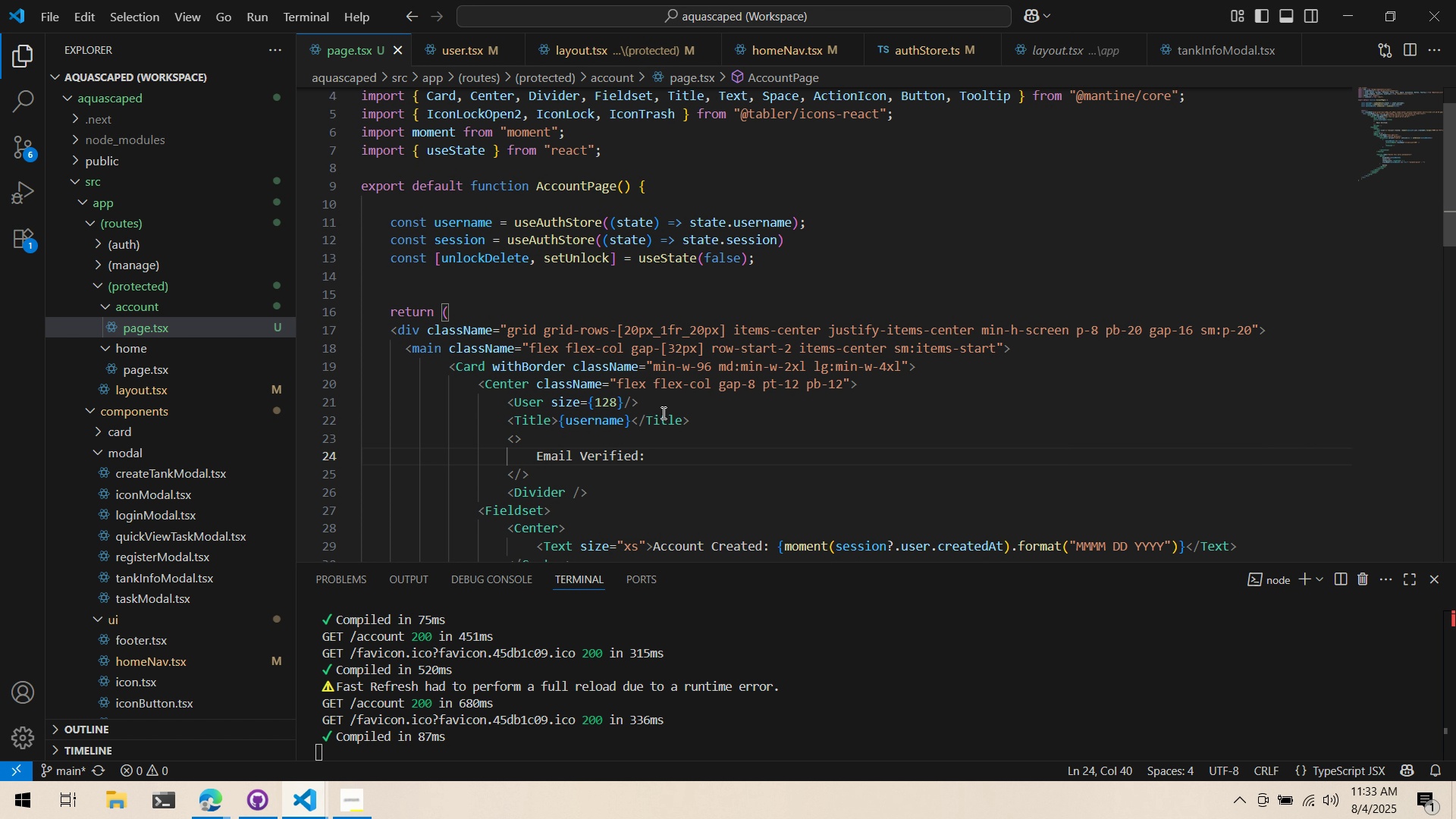 
type( {session.user.)
 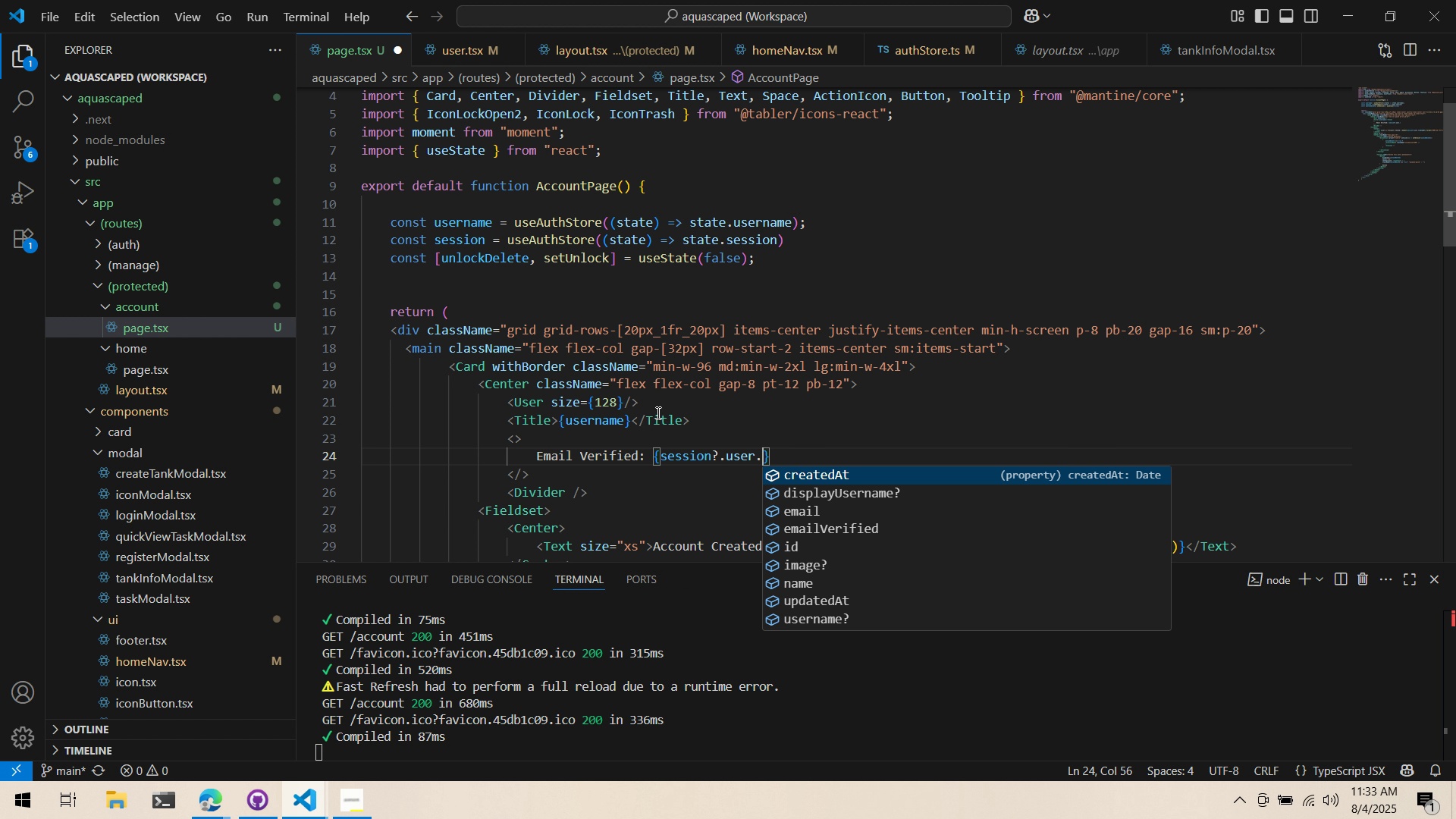 
key(ArrowDown)
 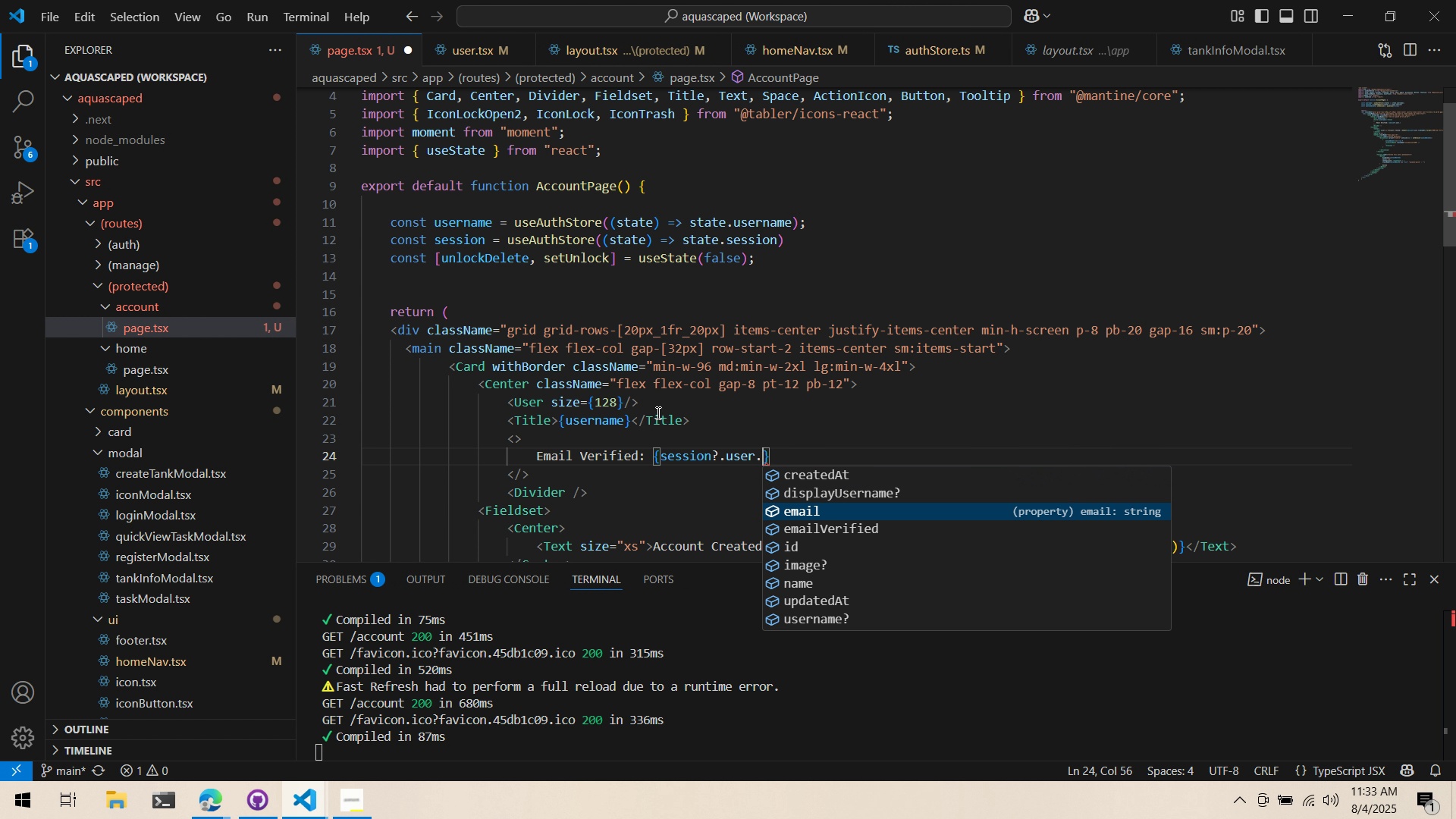 
key(ArrowDown)
 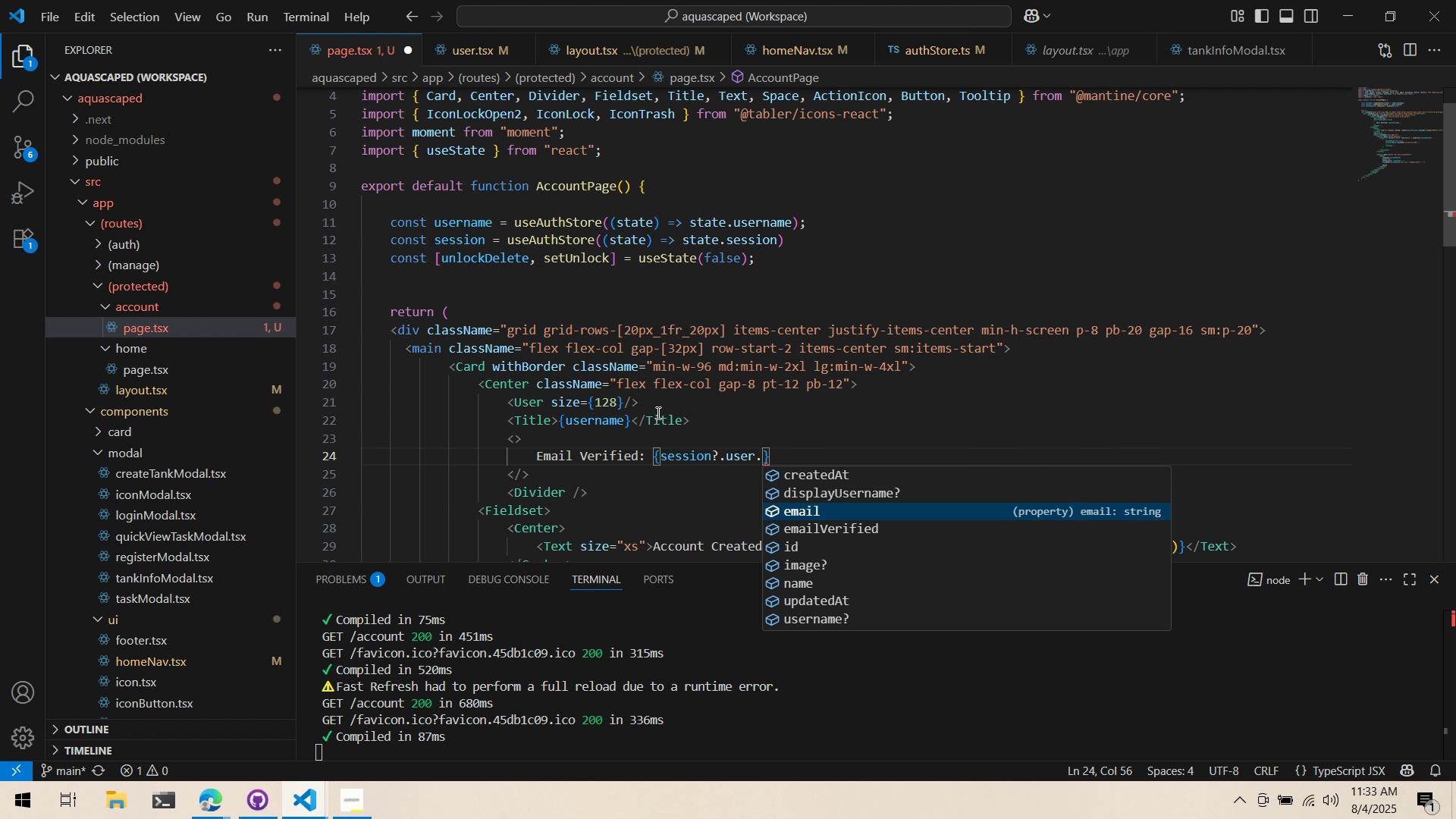 
key(ArrowDown)
 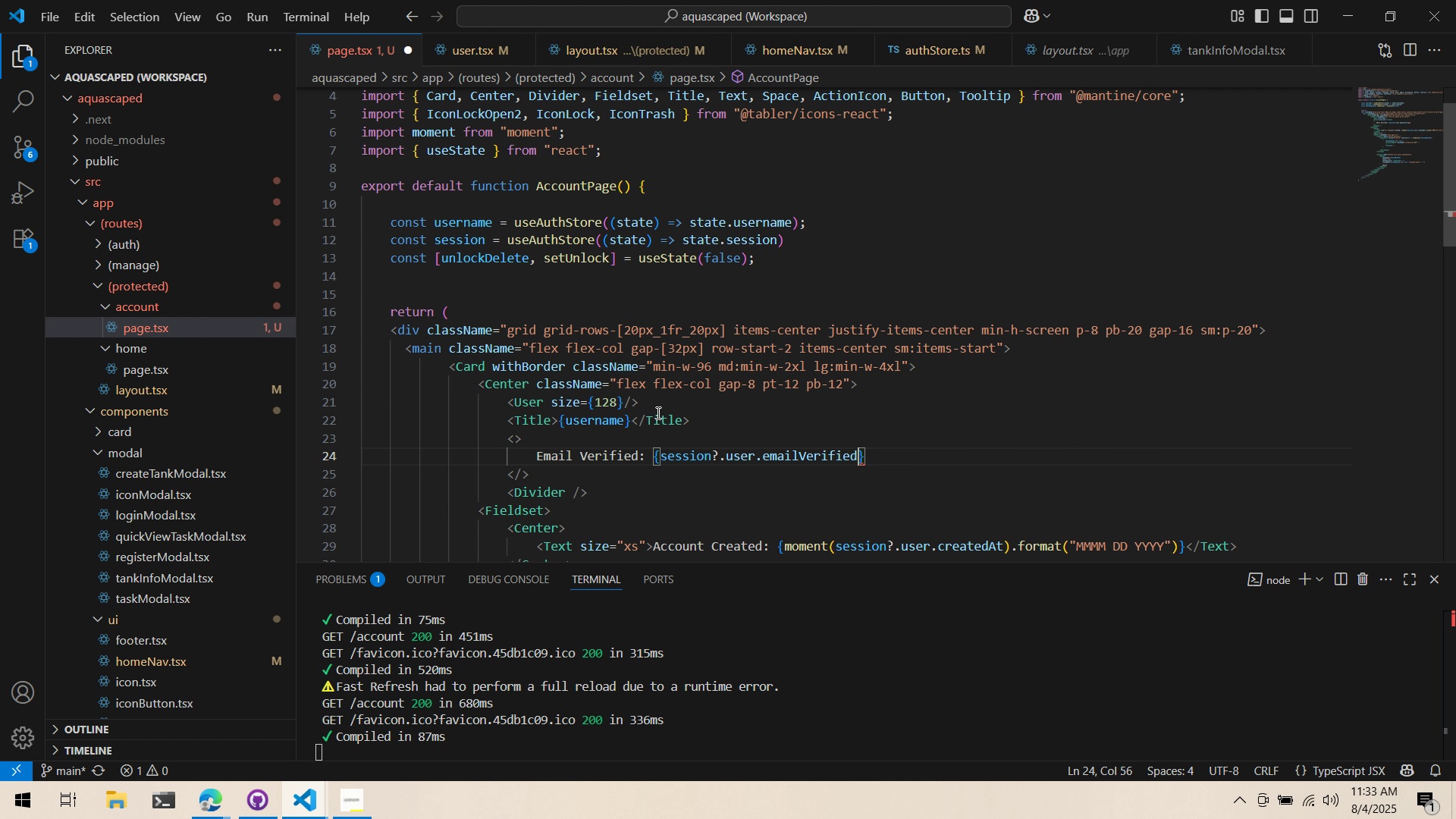 
key(Enter)
 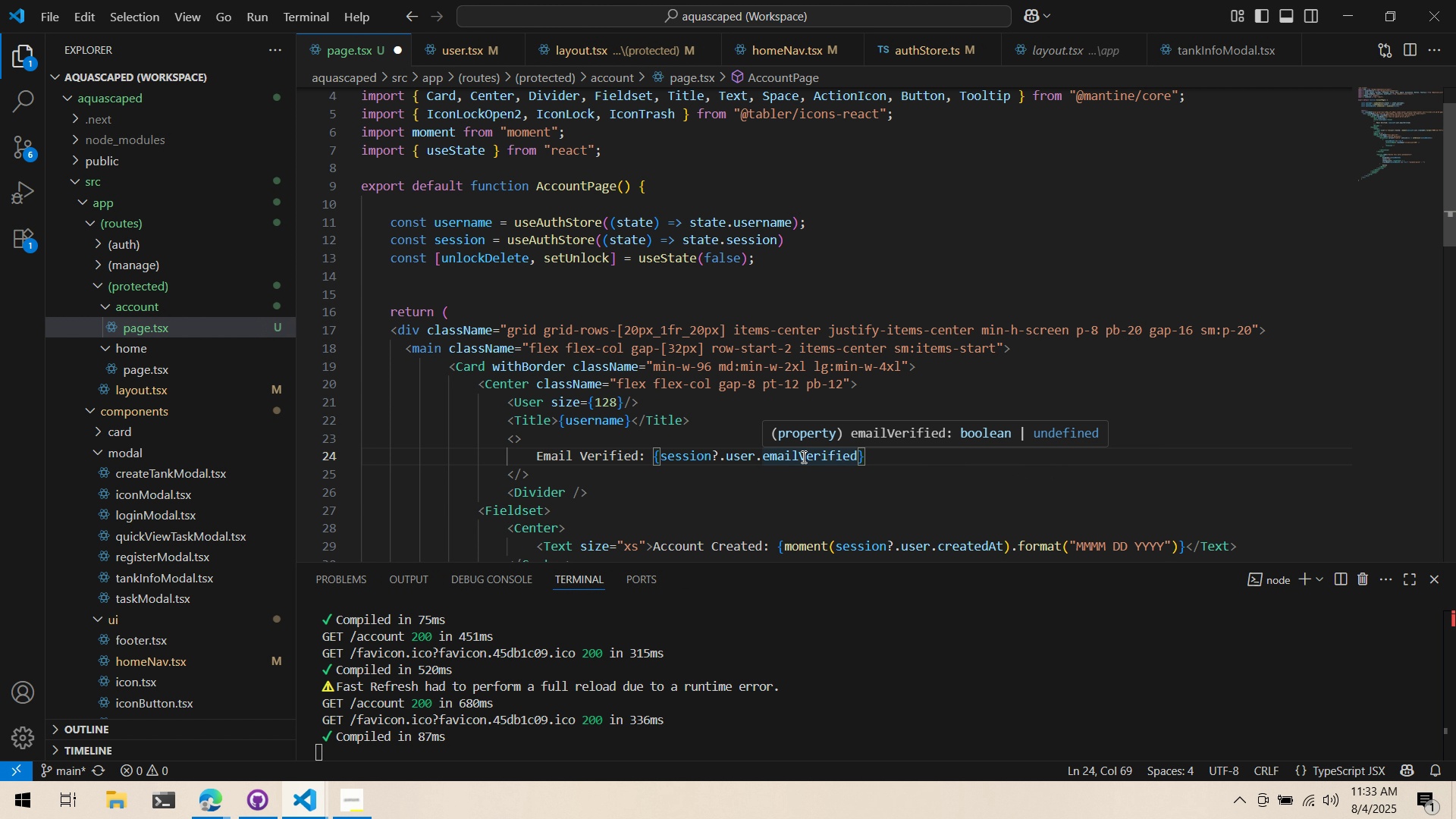 
left_click([771, 396])
 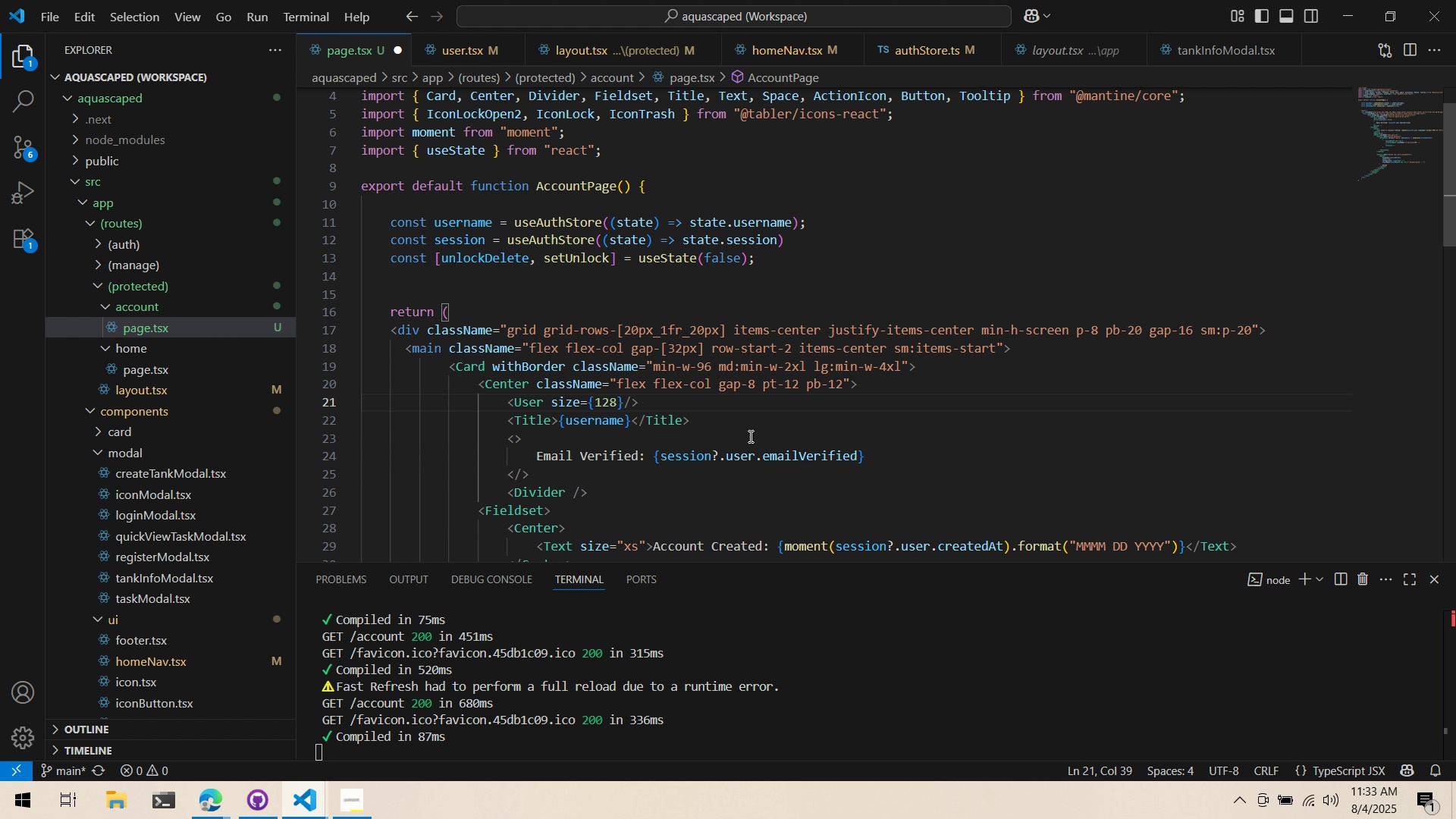 
key(Control+ControlLeft)
 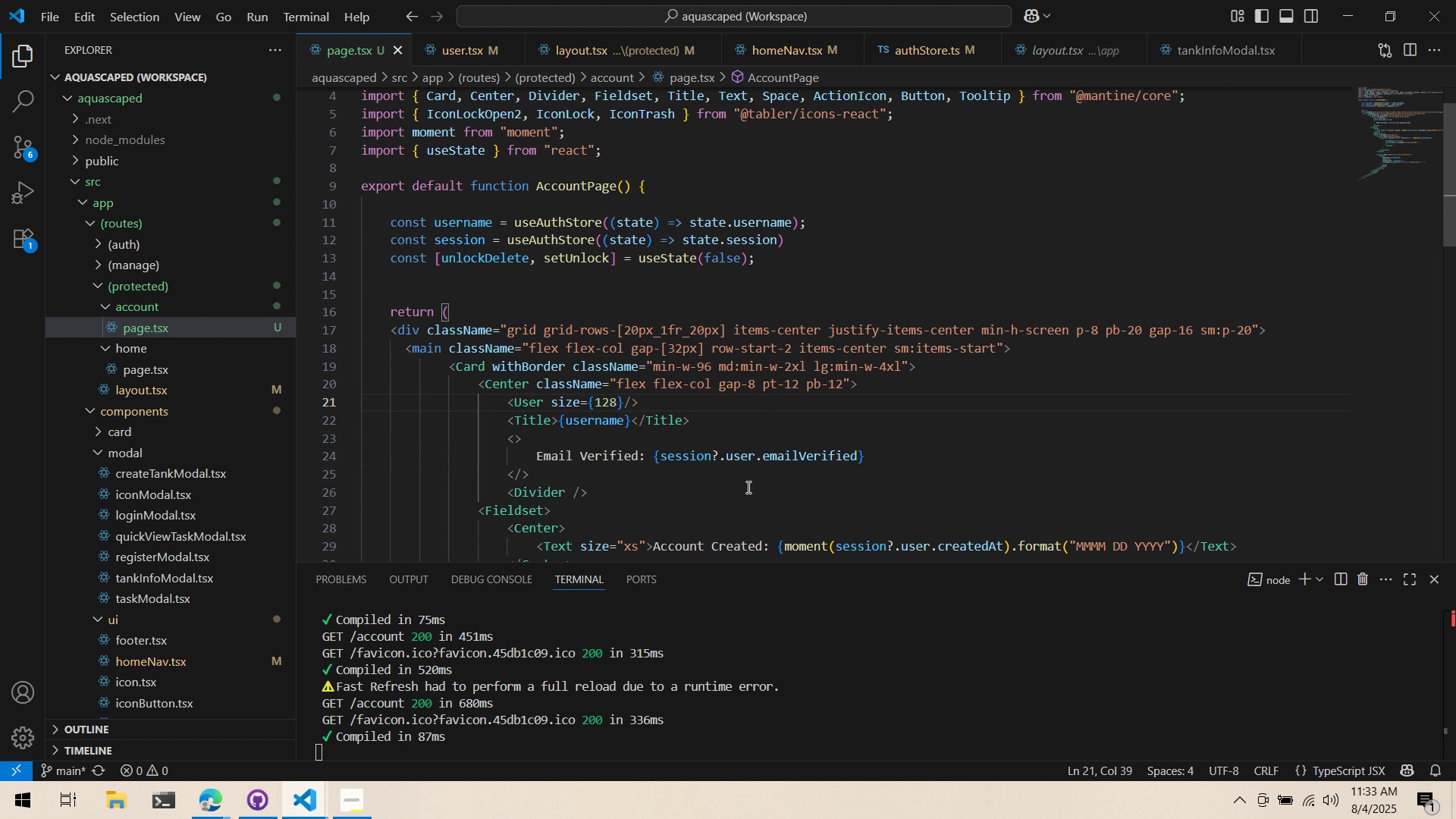 
key(Control+S)
 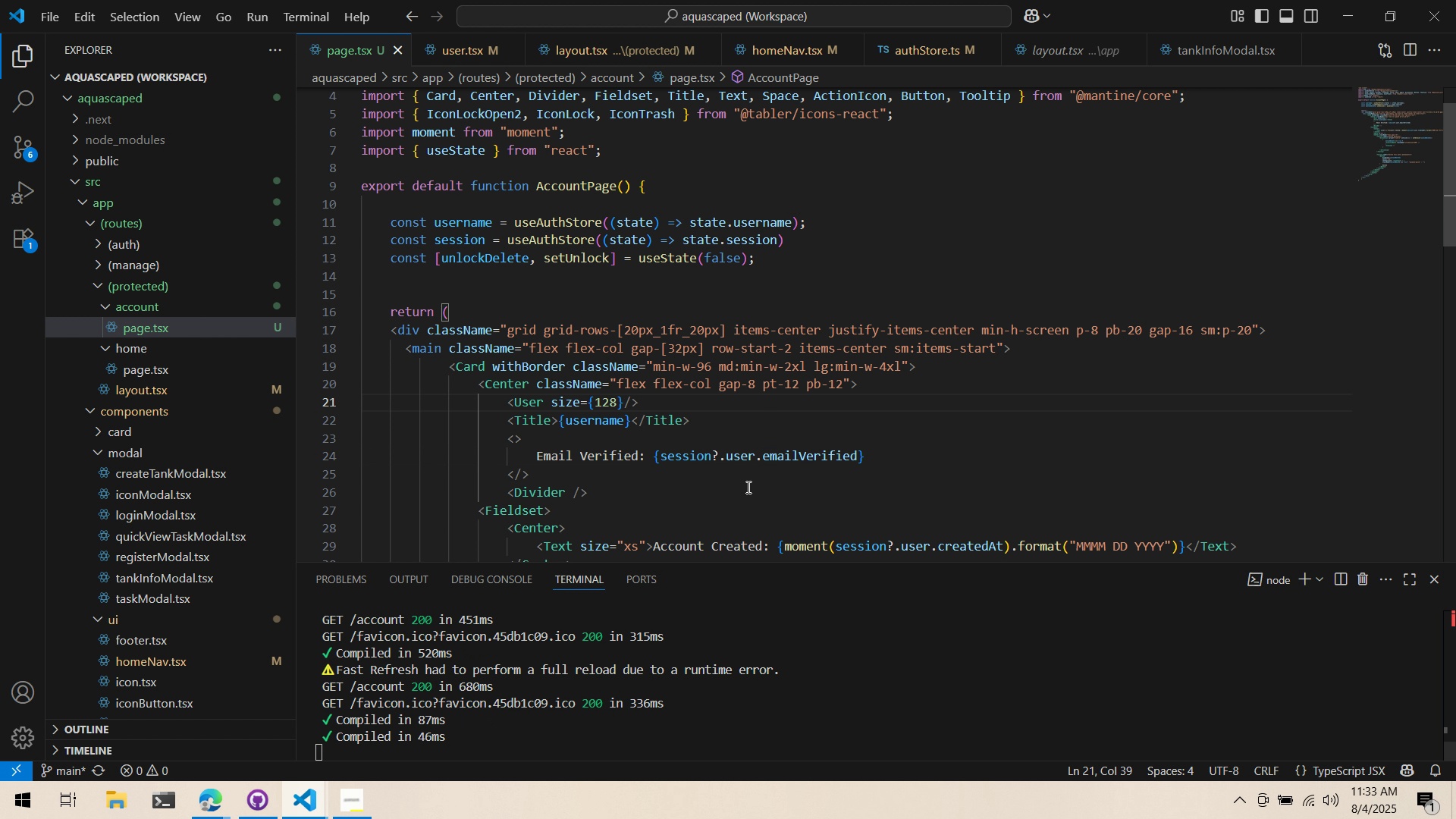 
key(Alt+AltLeft)
 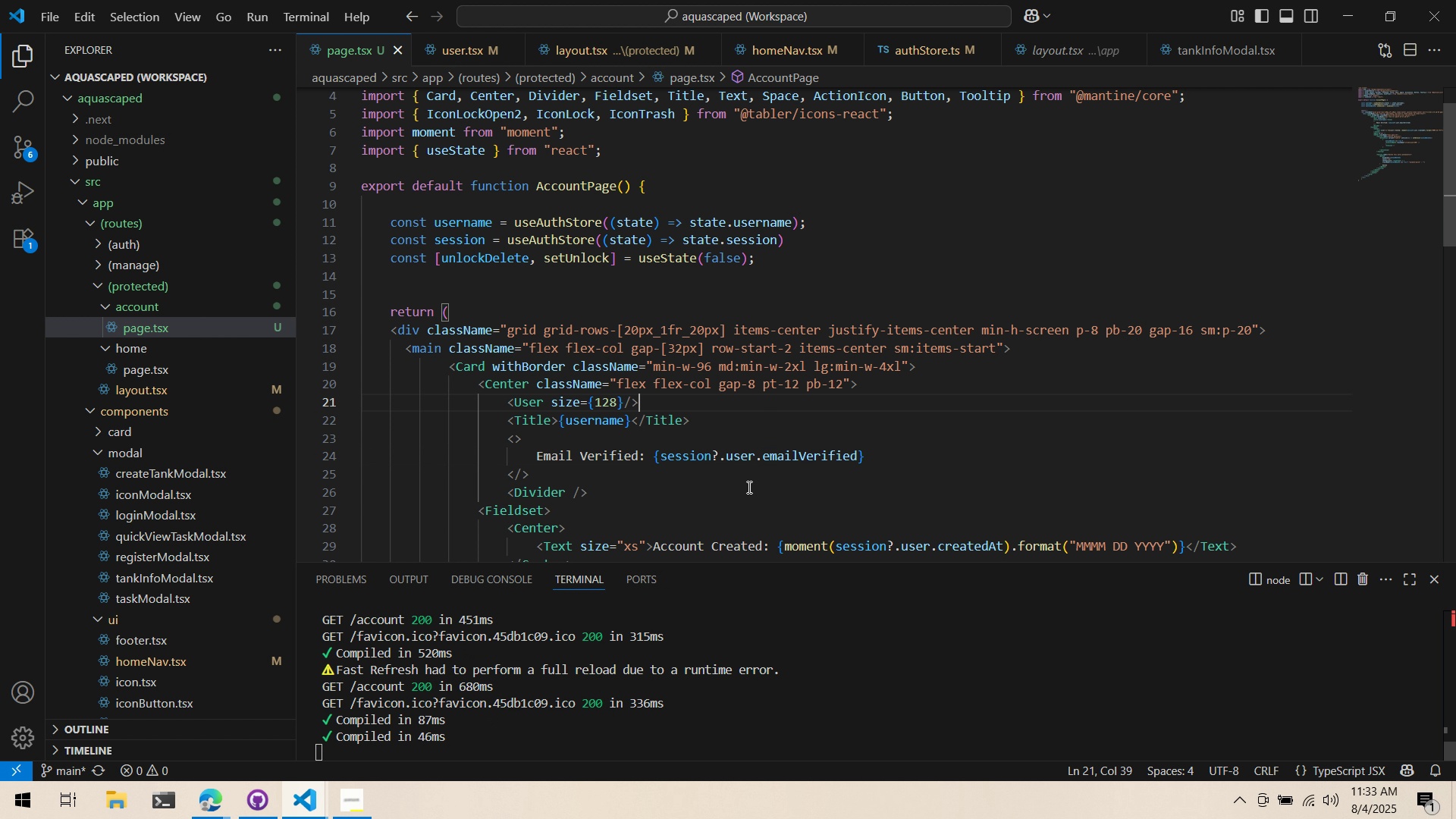 
key(Alt+Tab)
 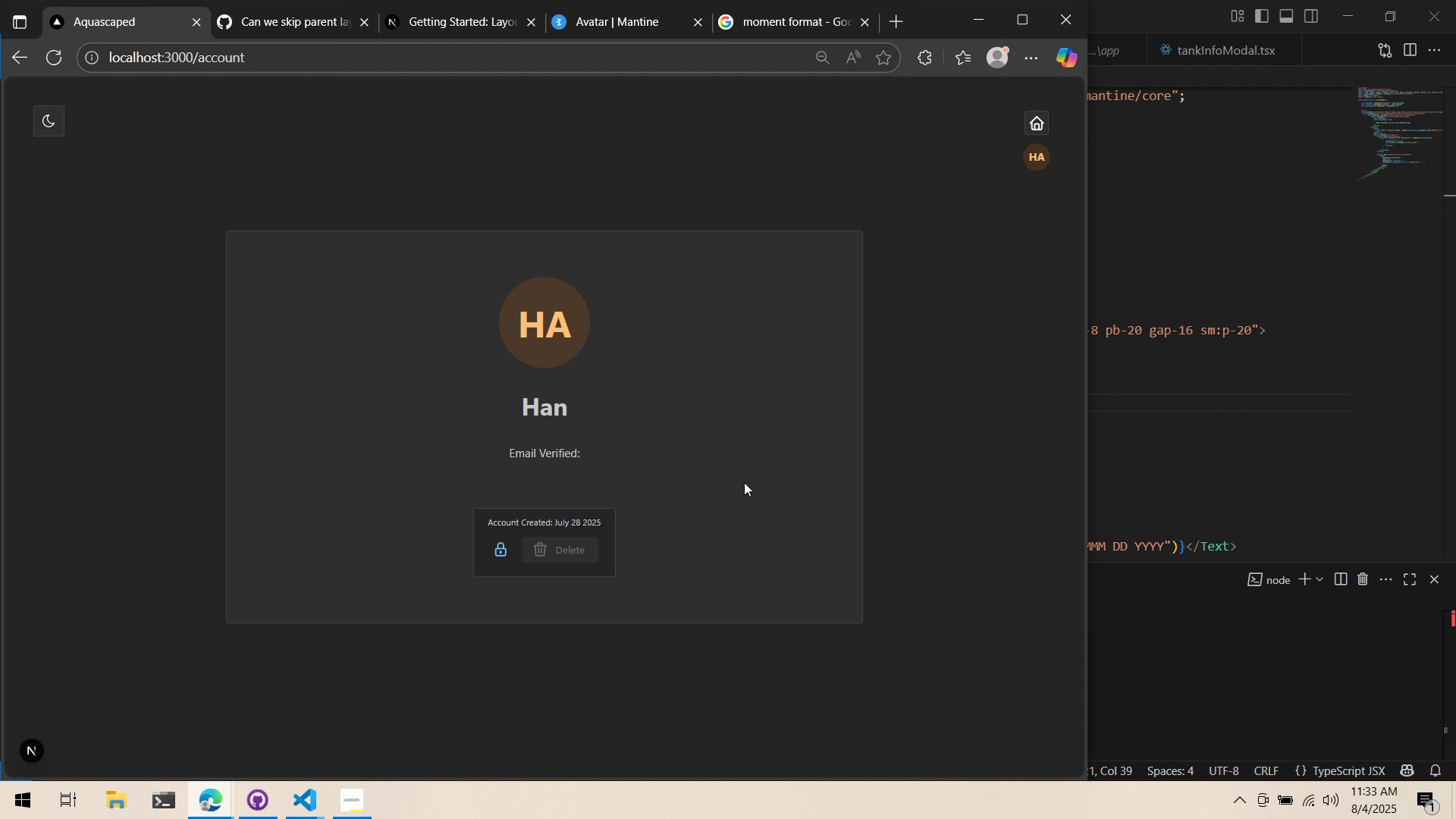 
key(Alt+AltLeft)
 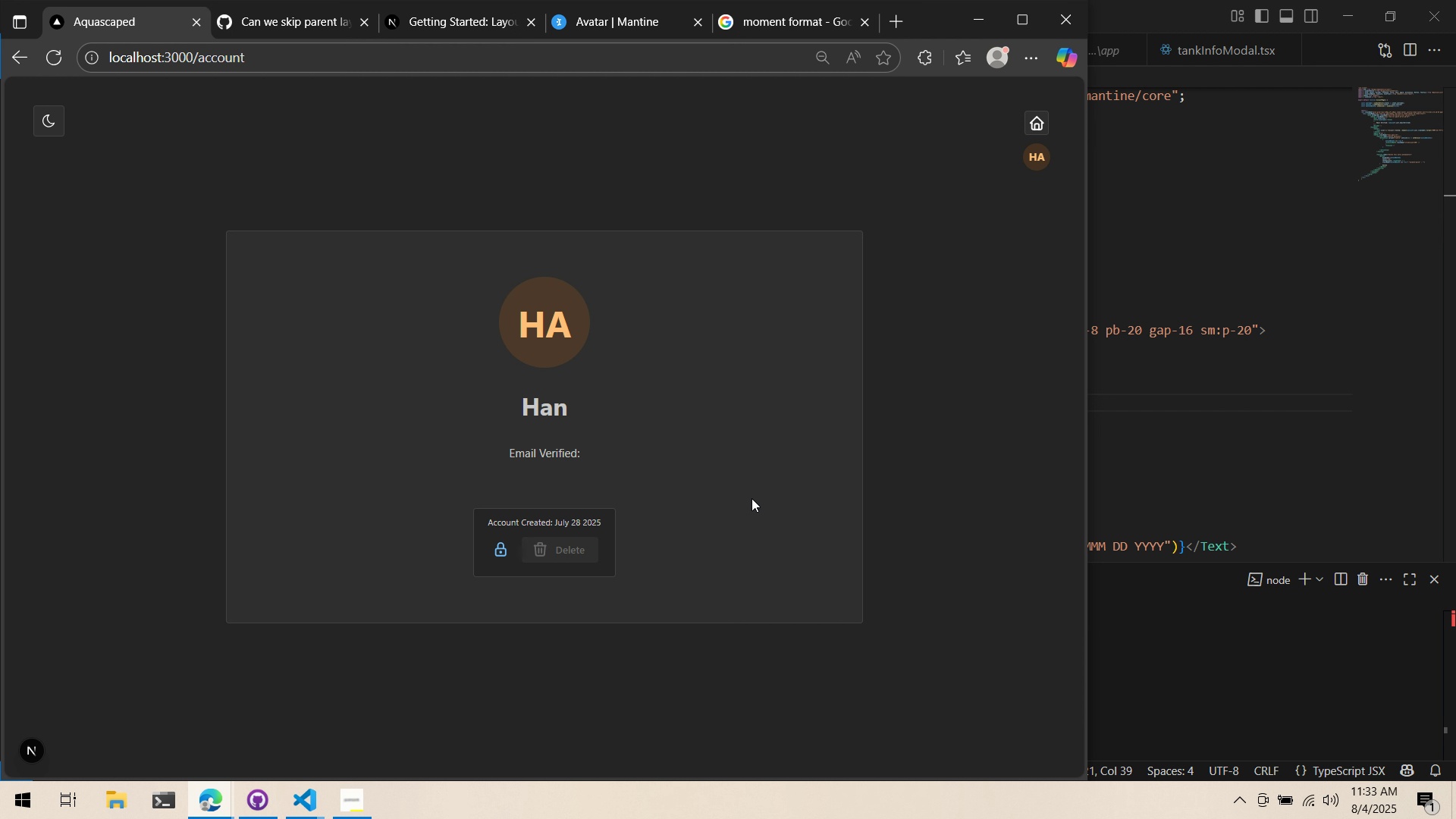 
key(Alt+Tab)
 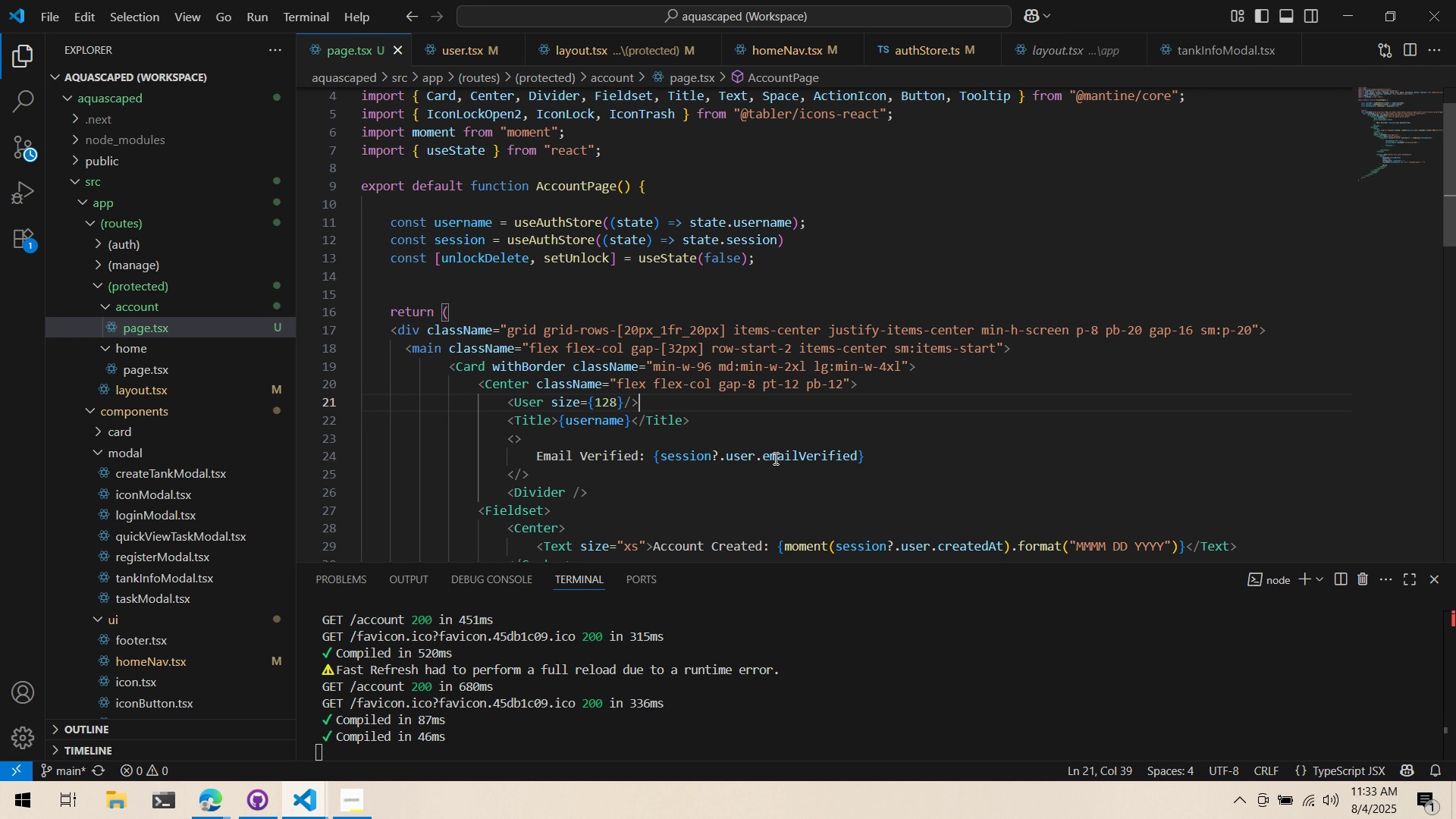 
left_click([774, 458])
 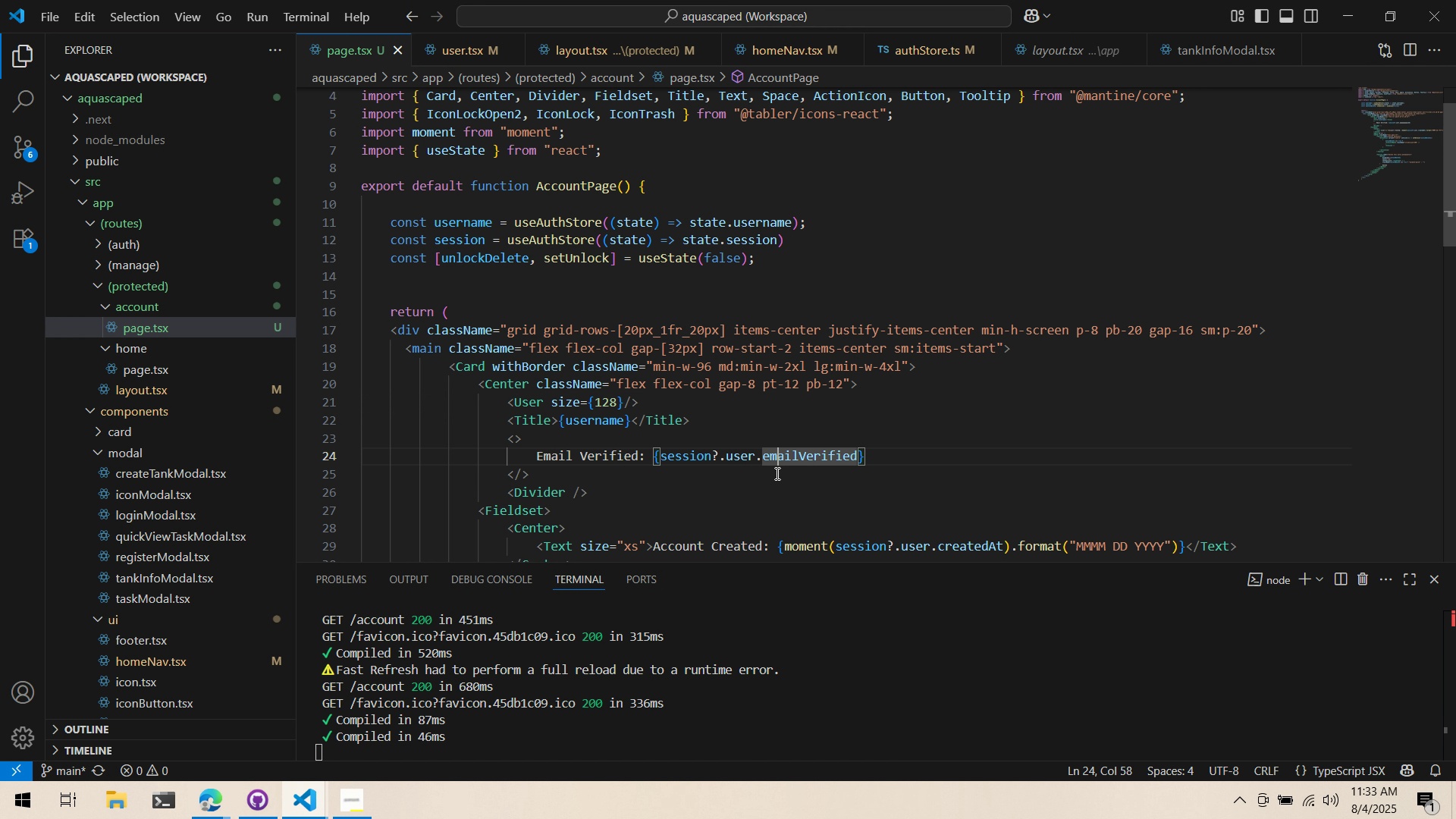 
key(Control+ControlLeft)
 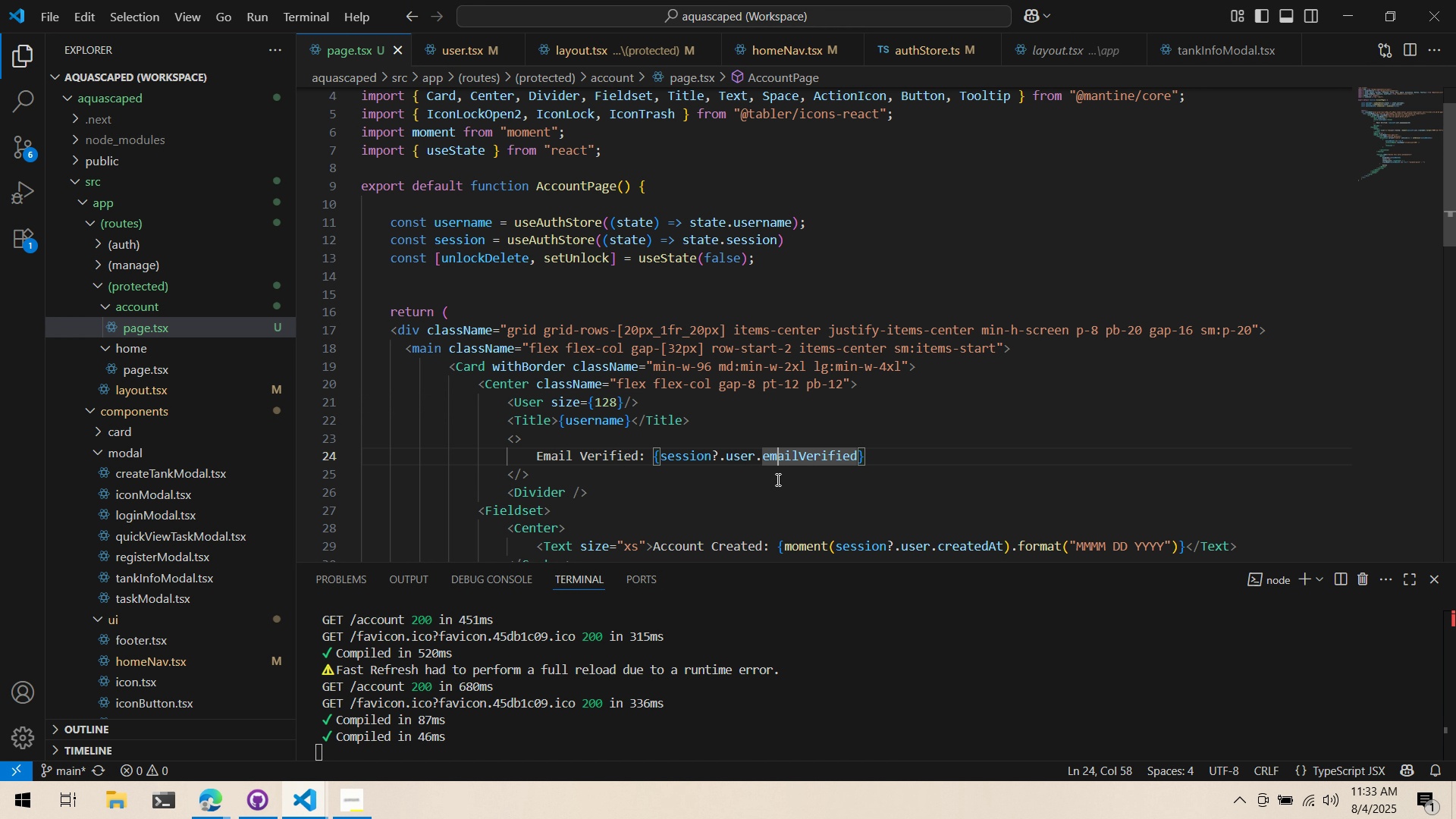 
key(Control+S)
 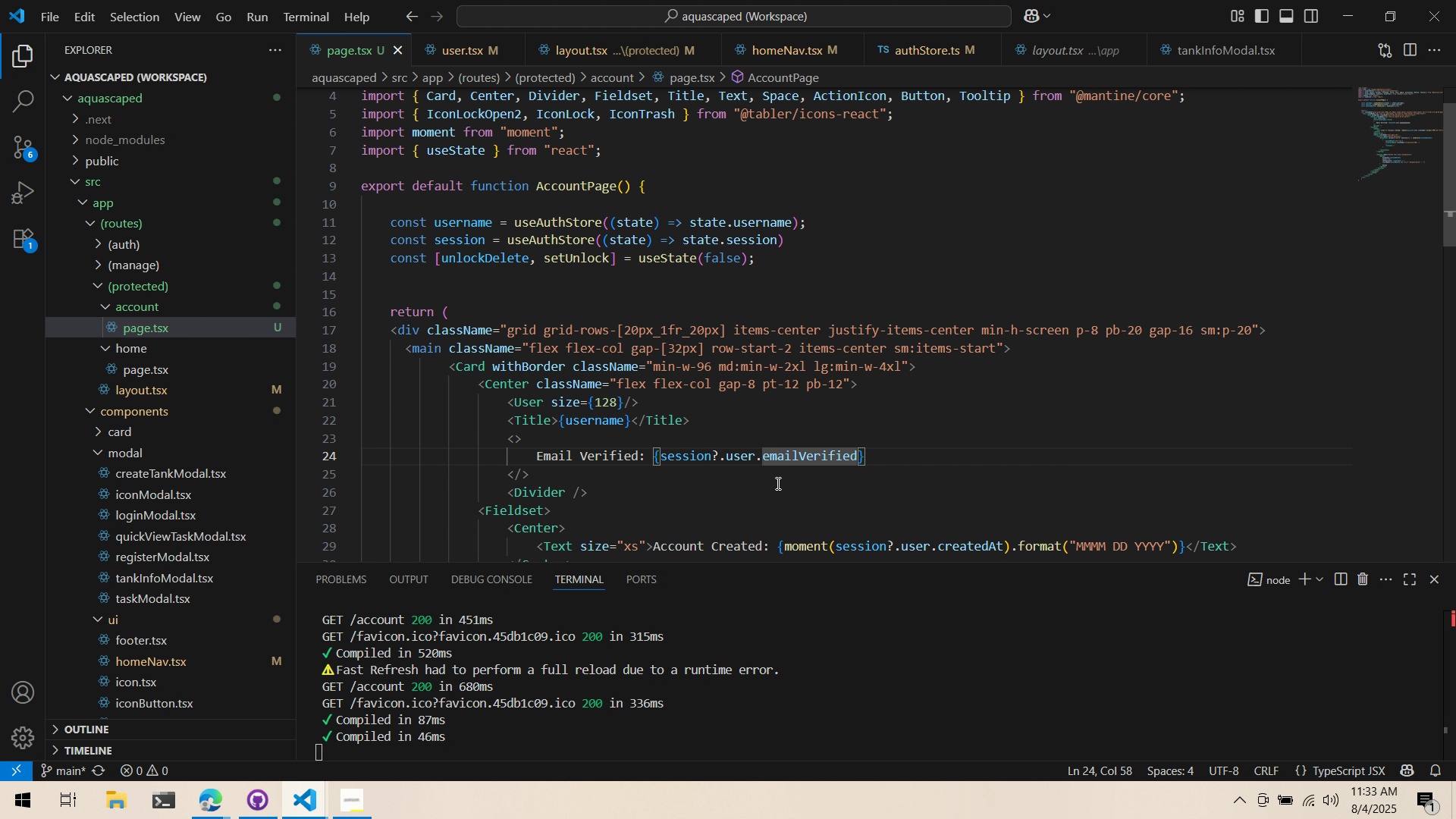 
key(Alt+AltLeft)
 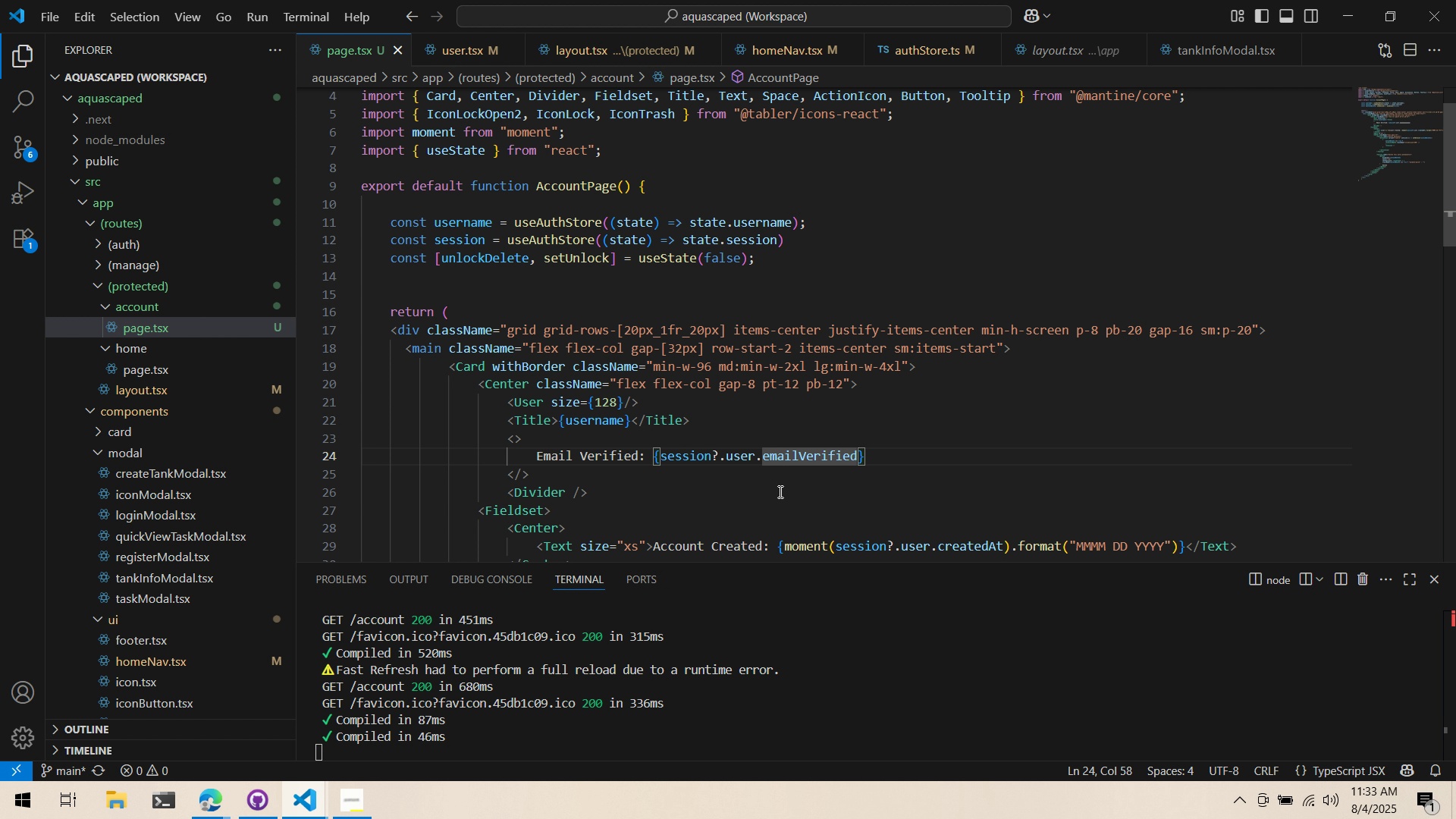 
key(Alt+Tab)
 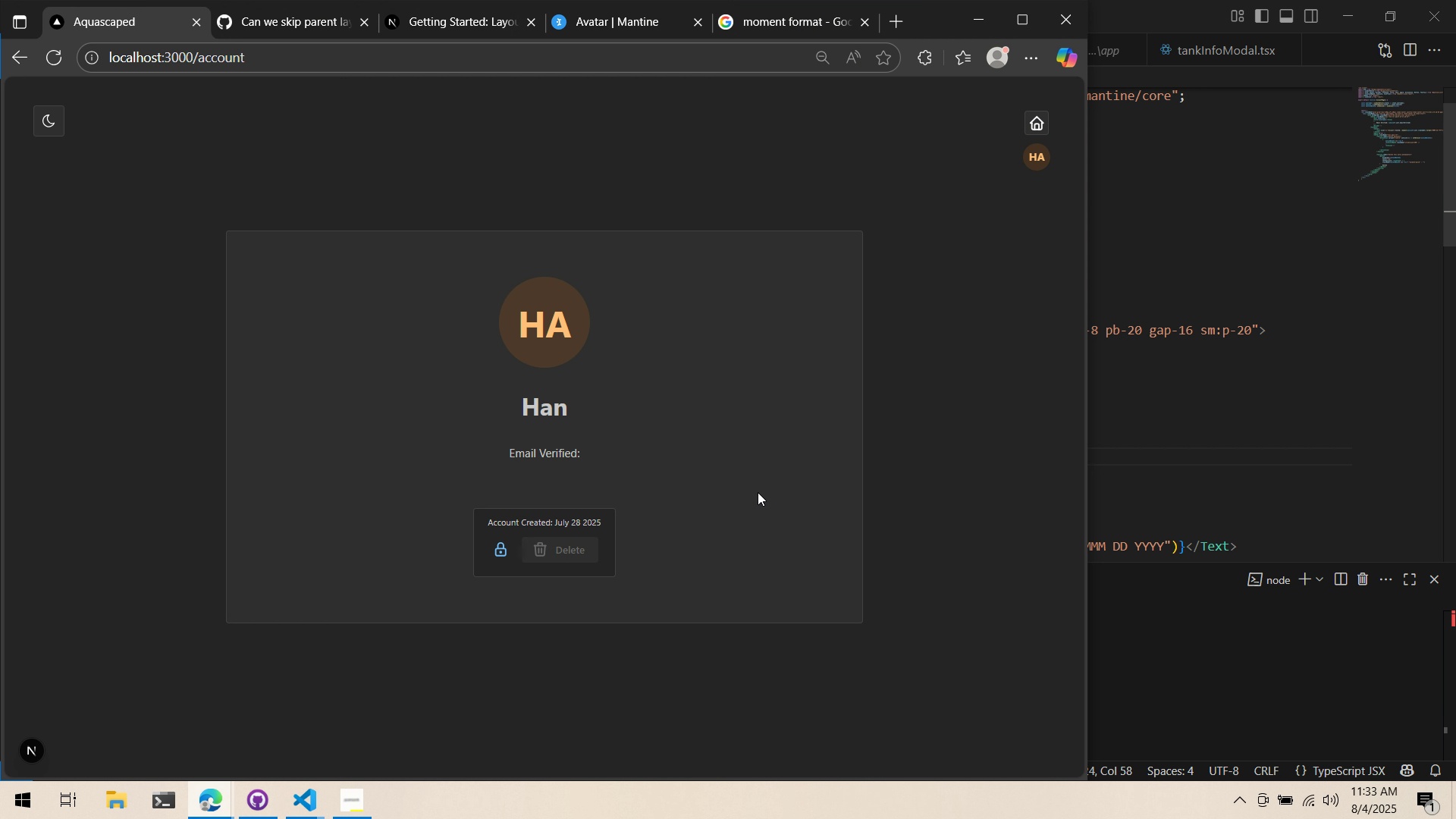 
key(Alt+AltLeft)
 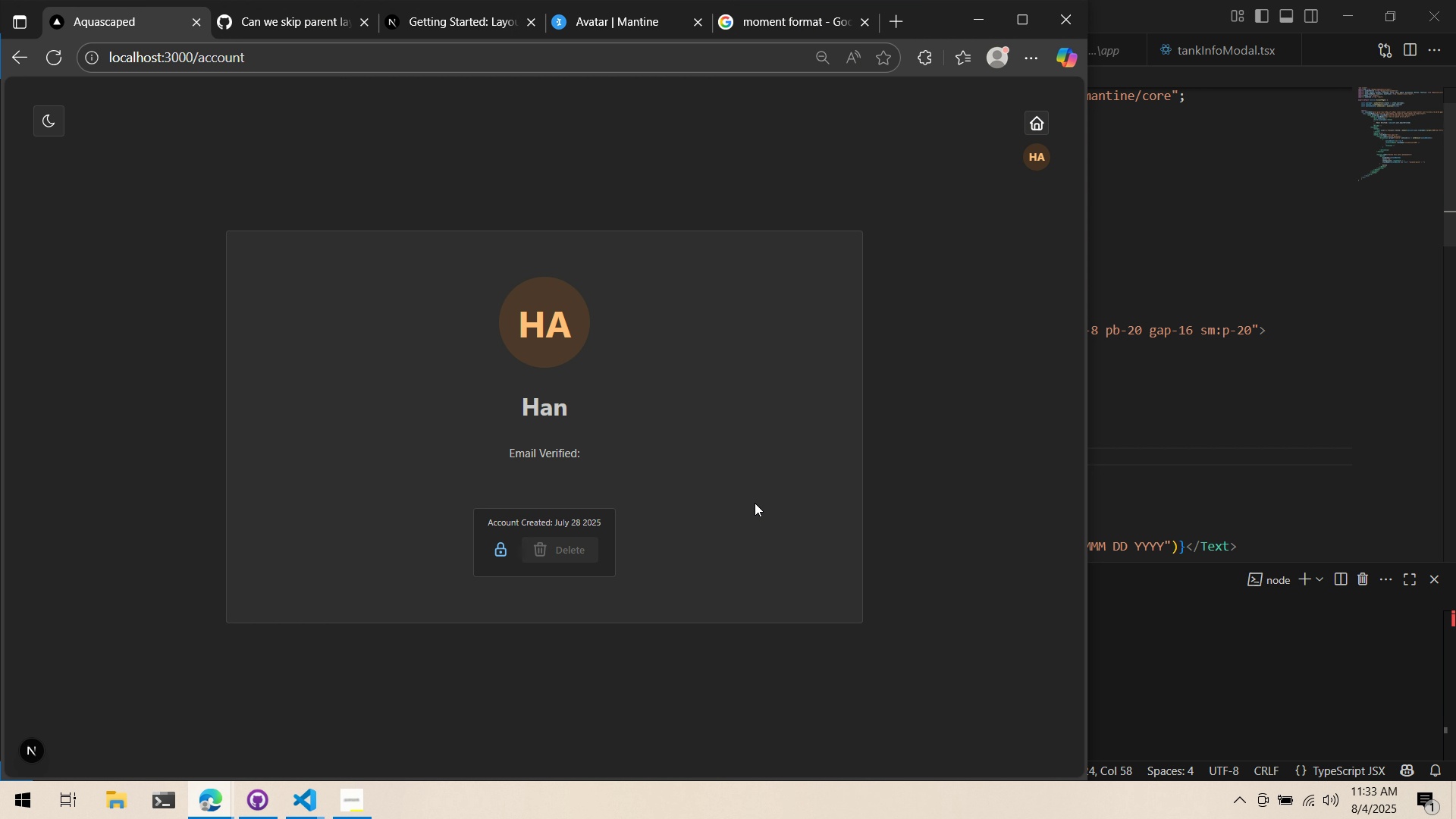 
key(Alt+Tab)
 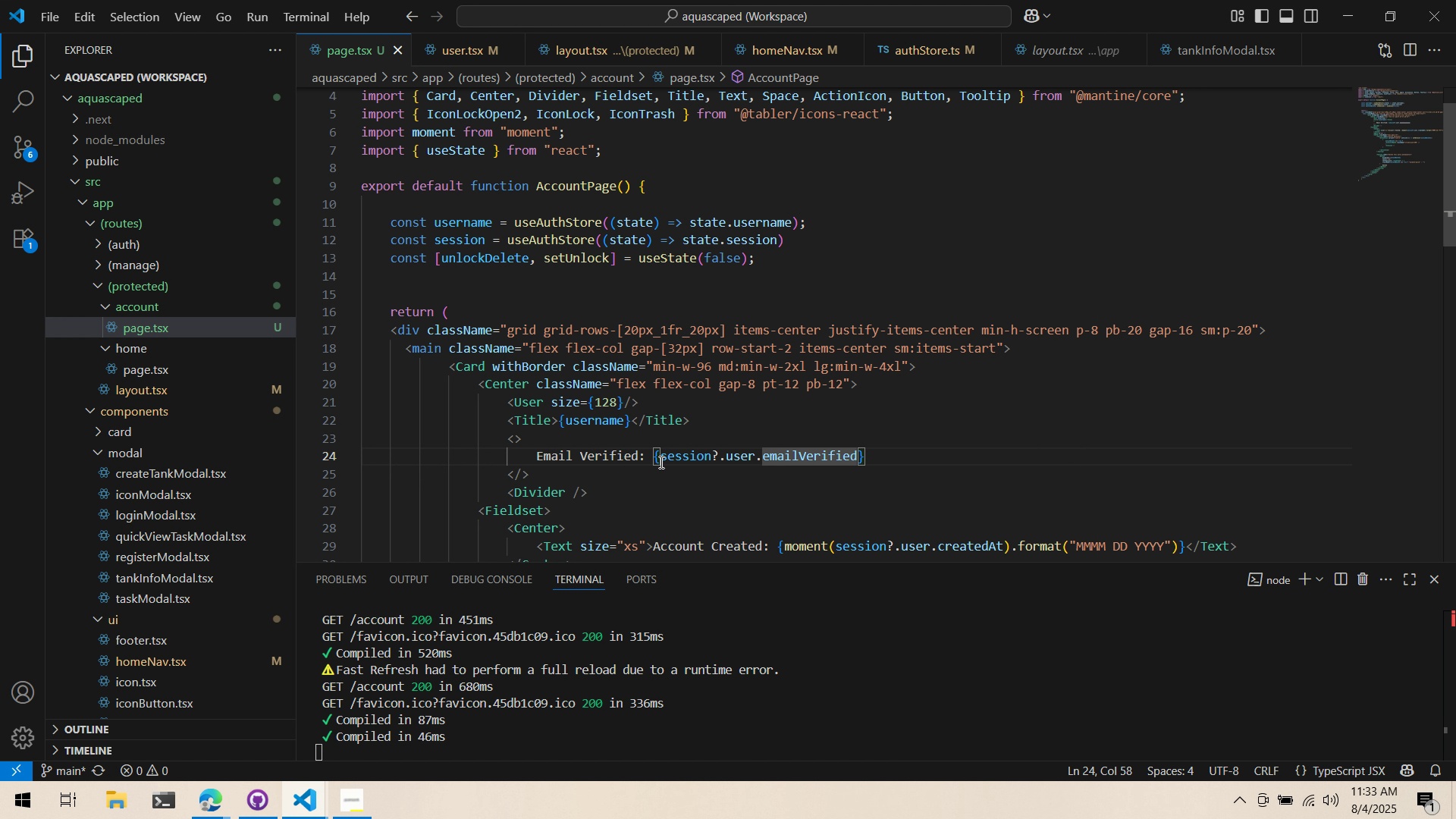 
left_click([658, 457])
 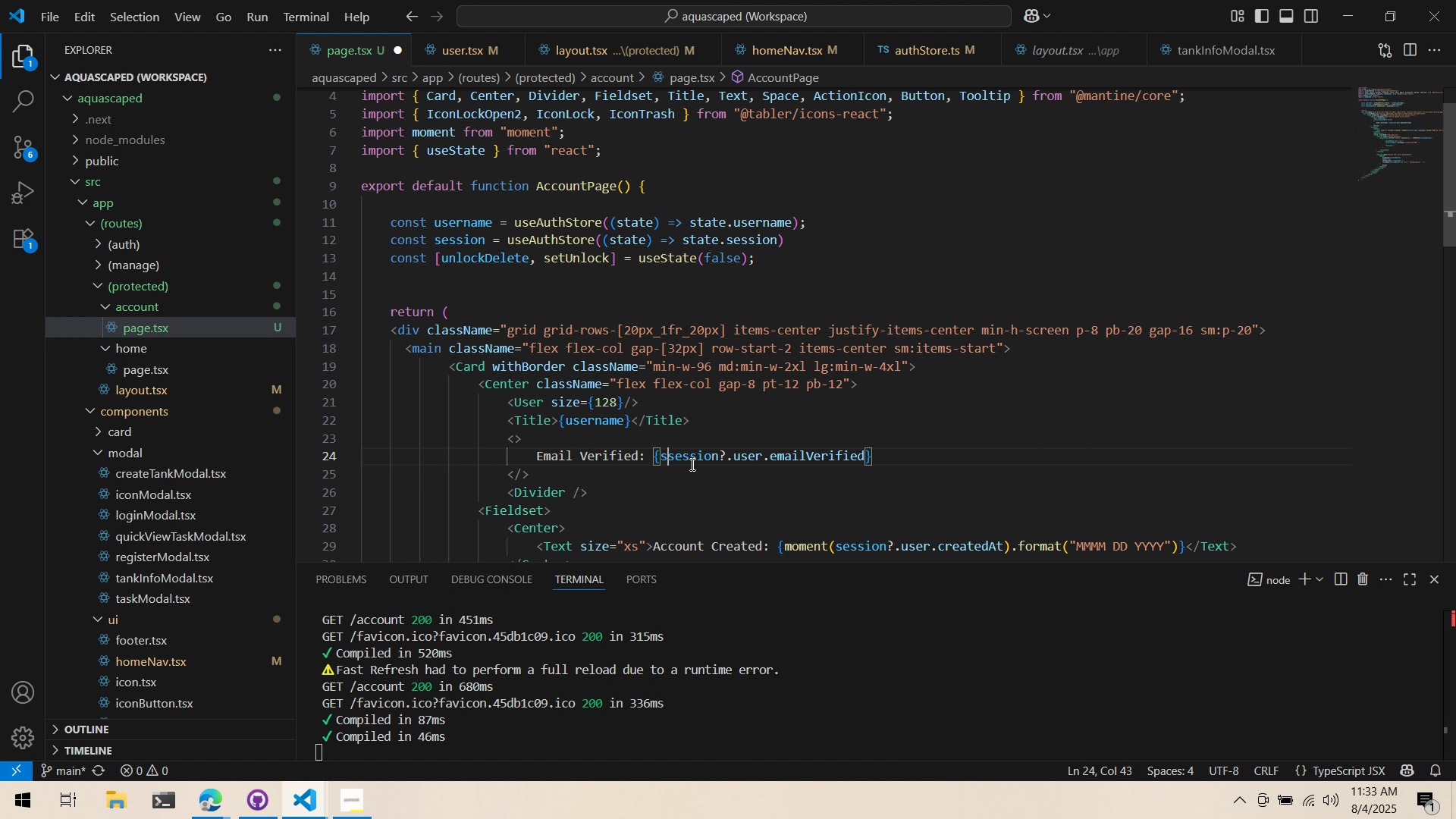 
type(string)
 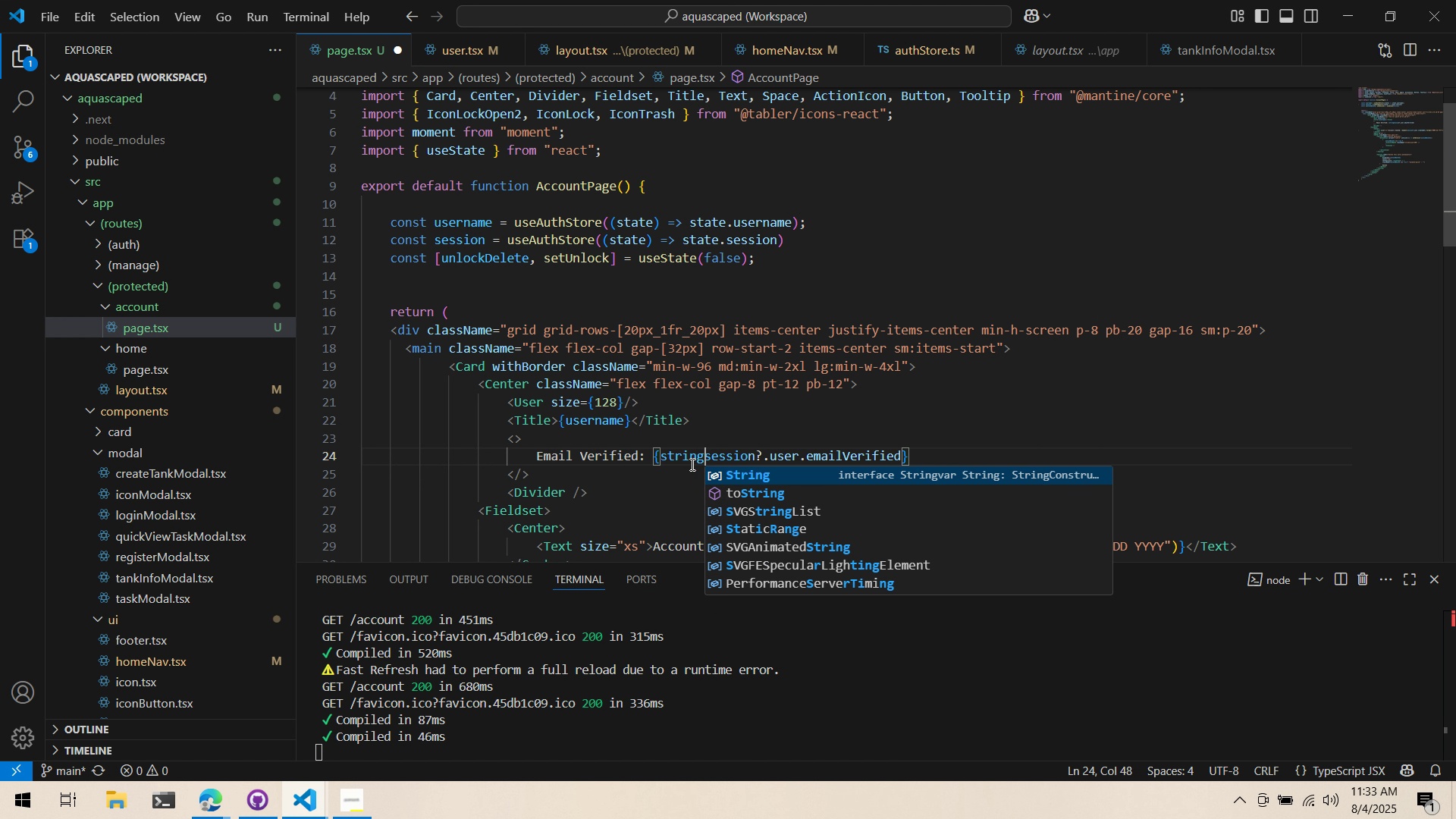 
key(Control+Backspace)
 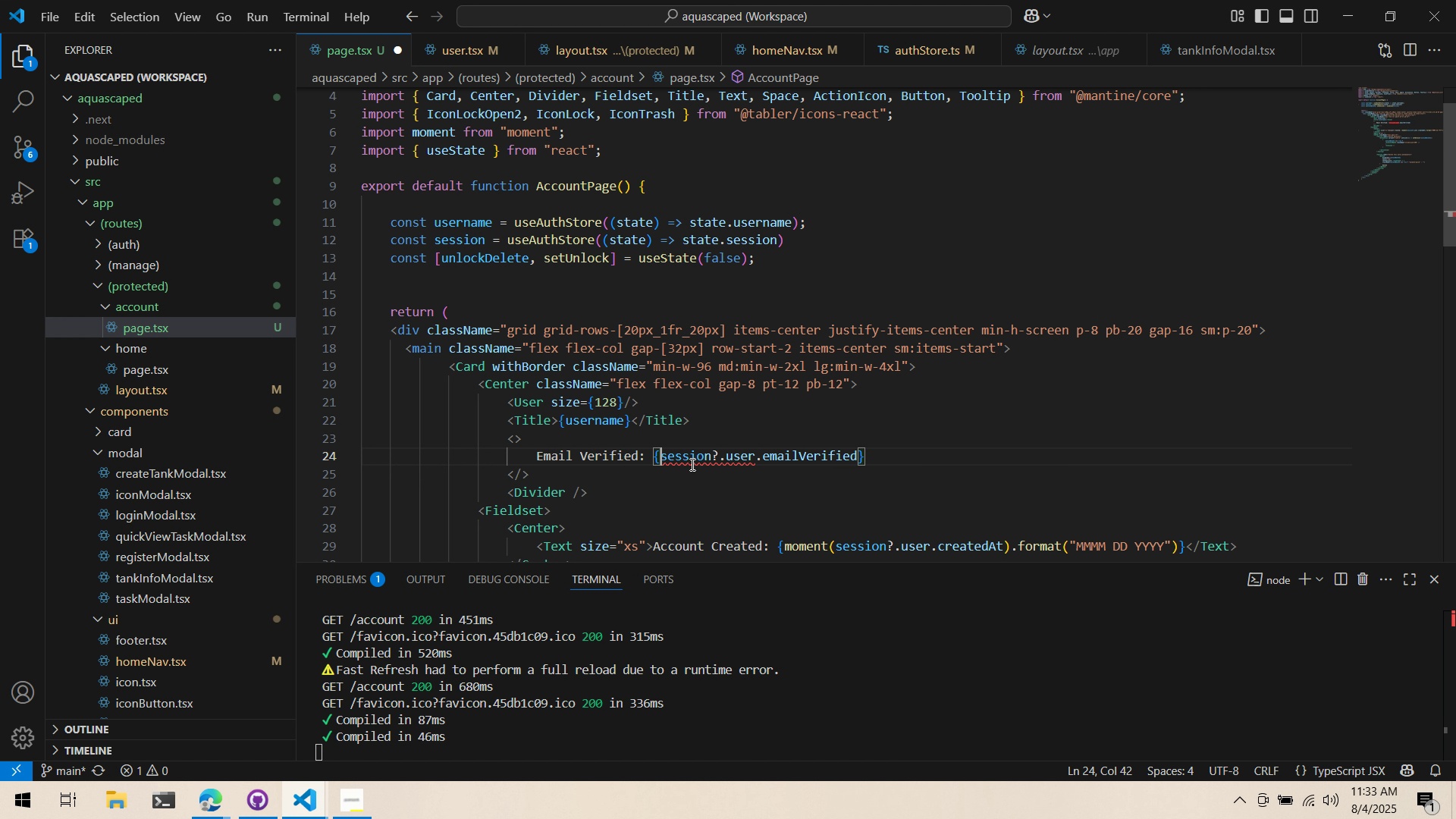 
key(Alt+AltLeft)
 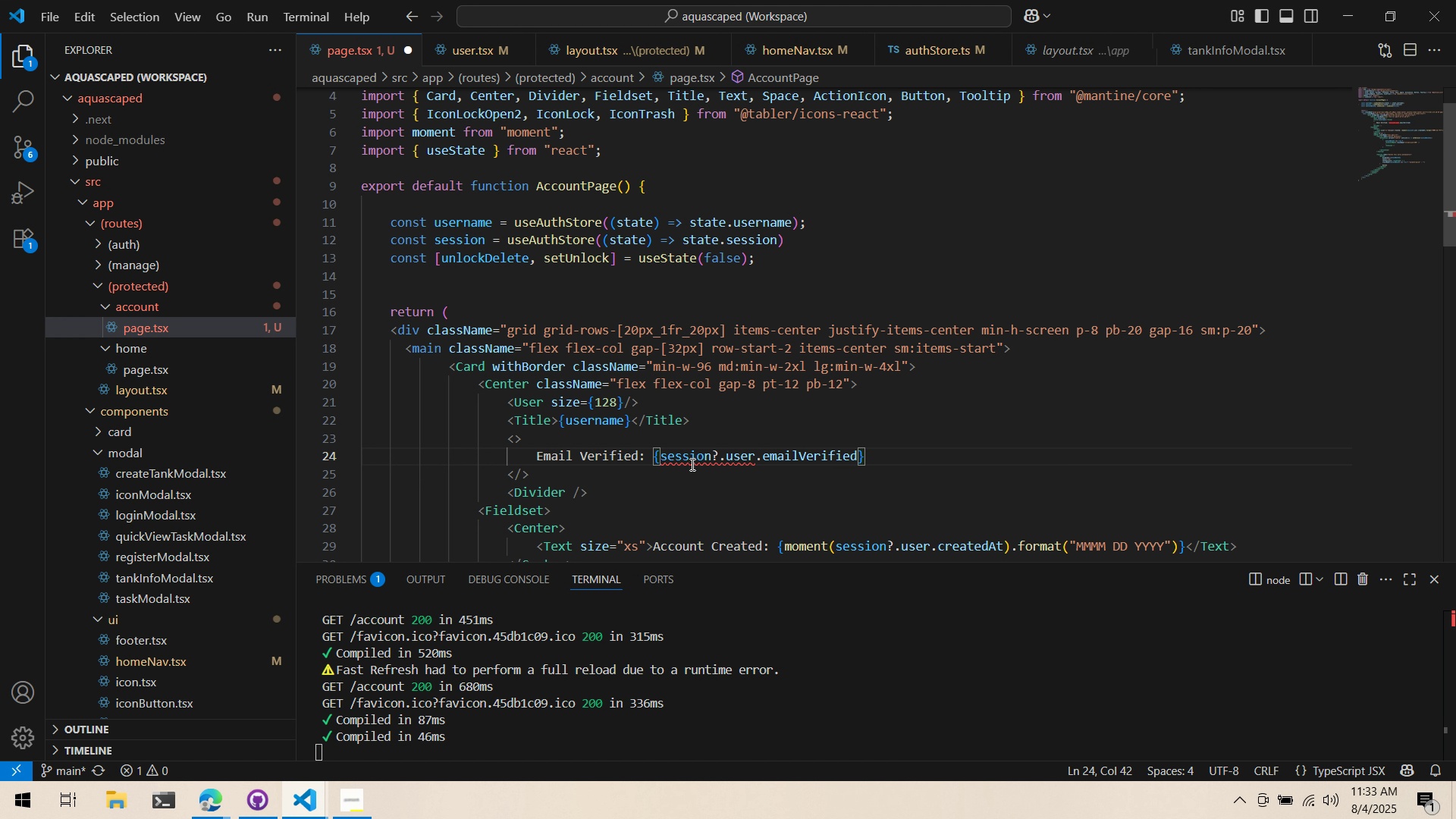 
key(Alt+Tab)
 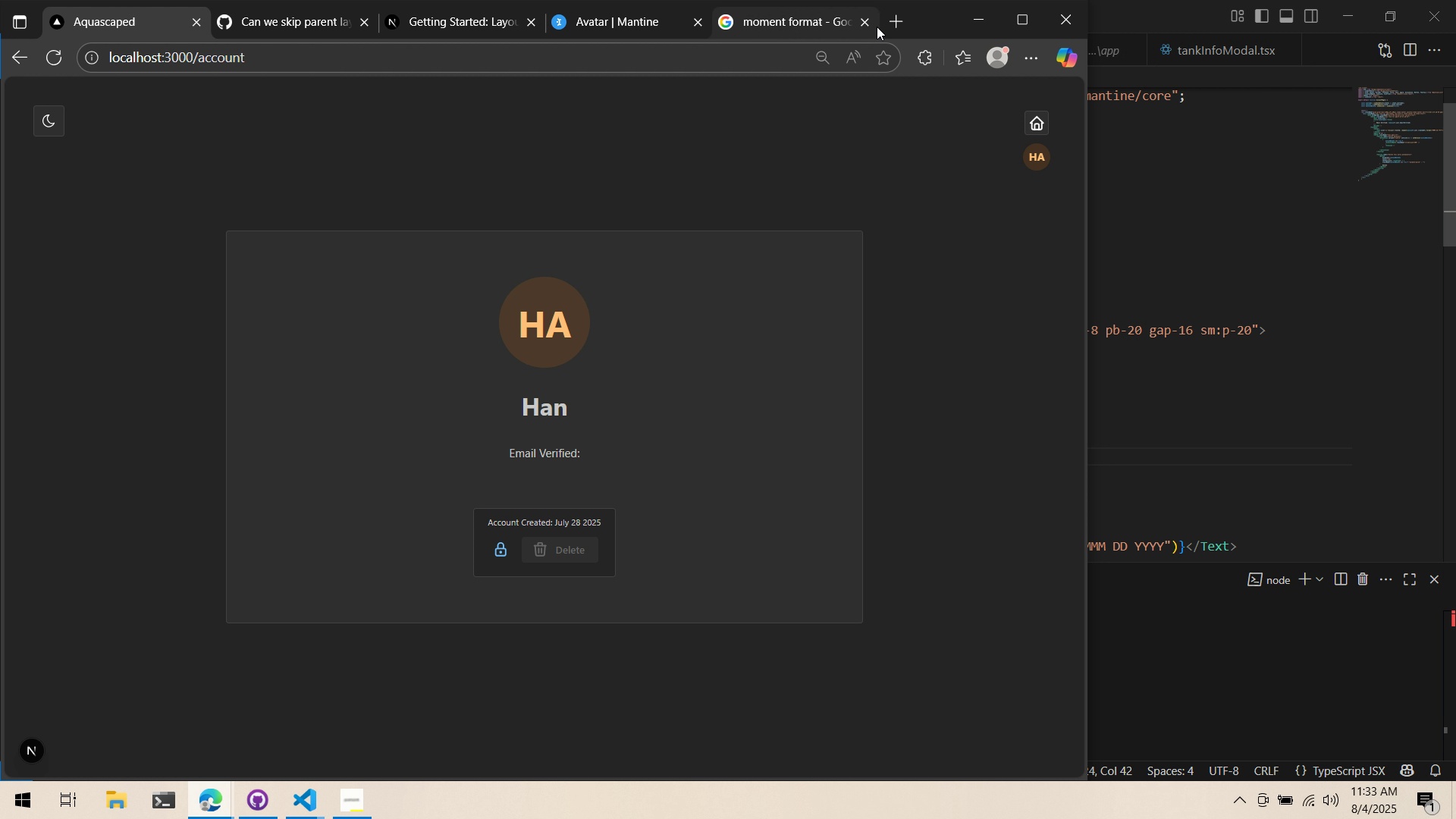 
left_click([893, 14])
 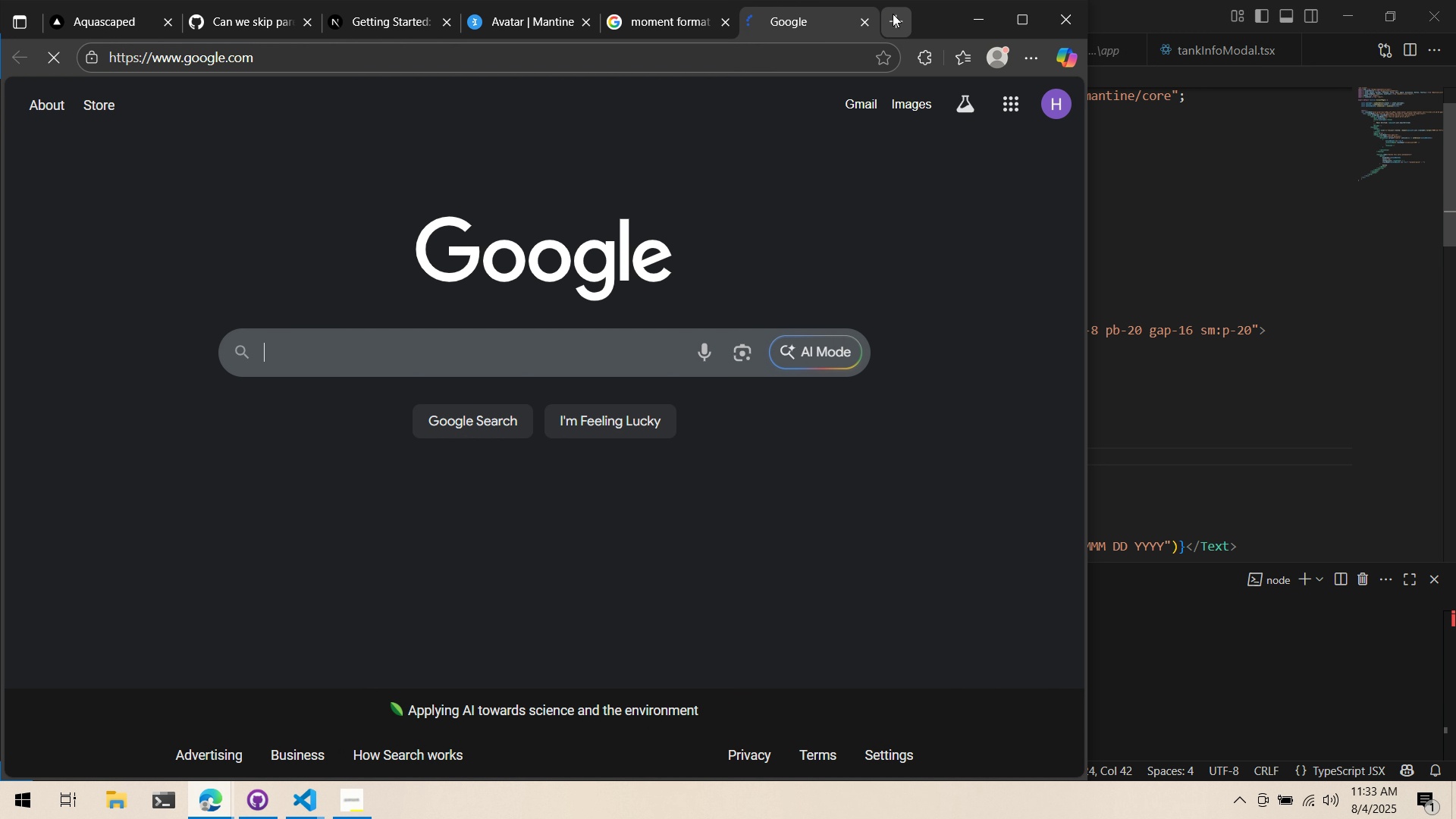 
type(js bool to string)
 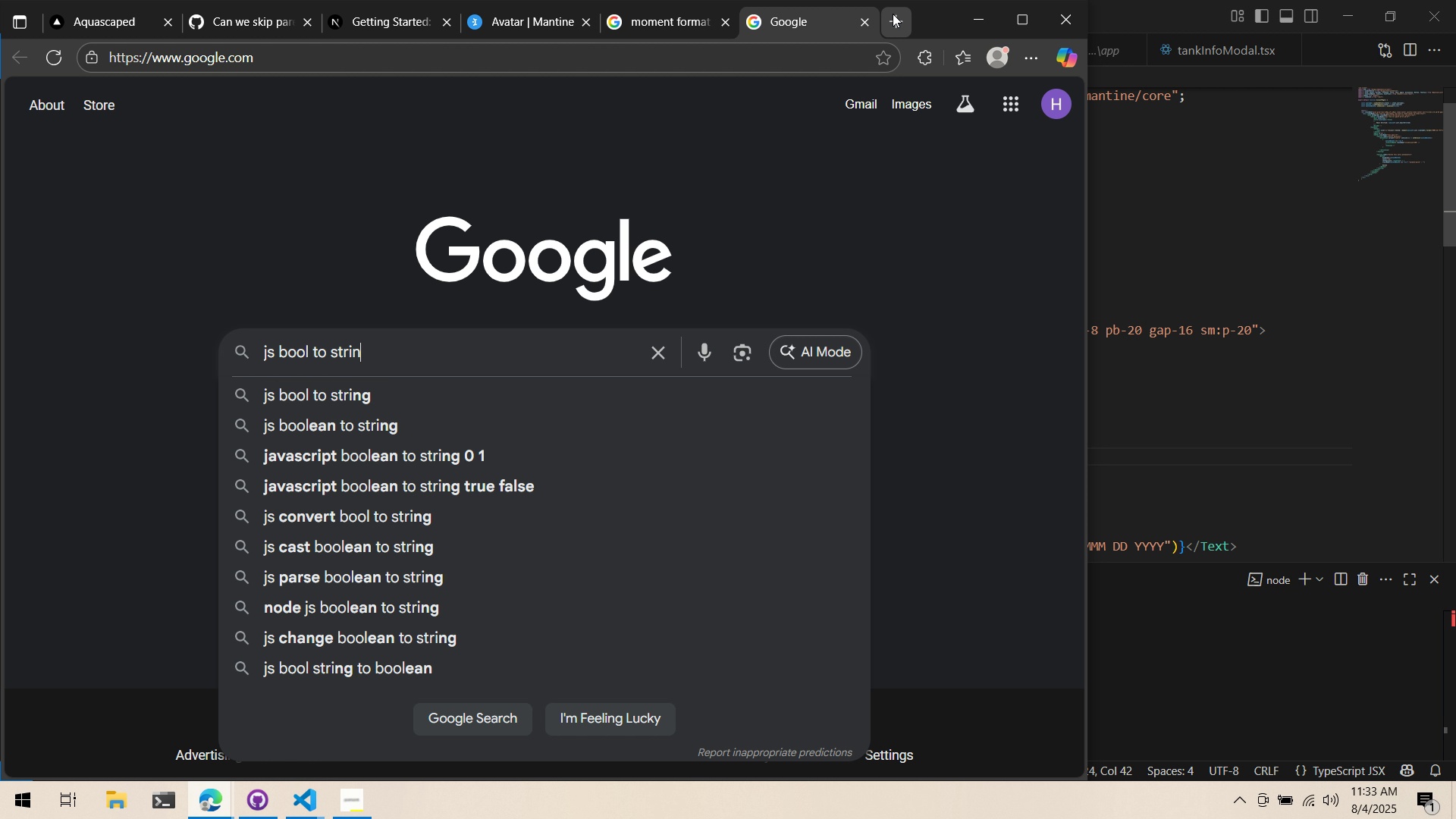 
key(Enter)
 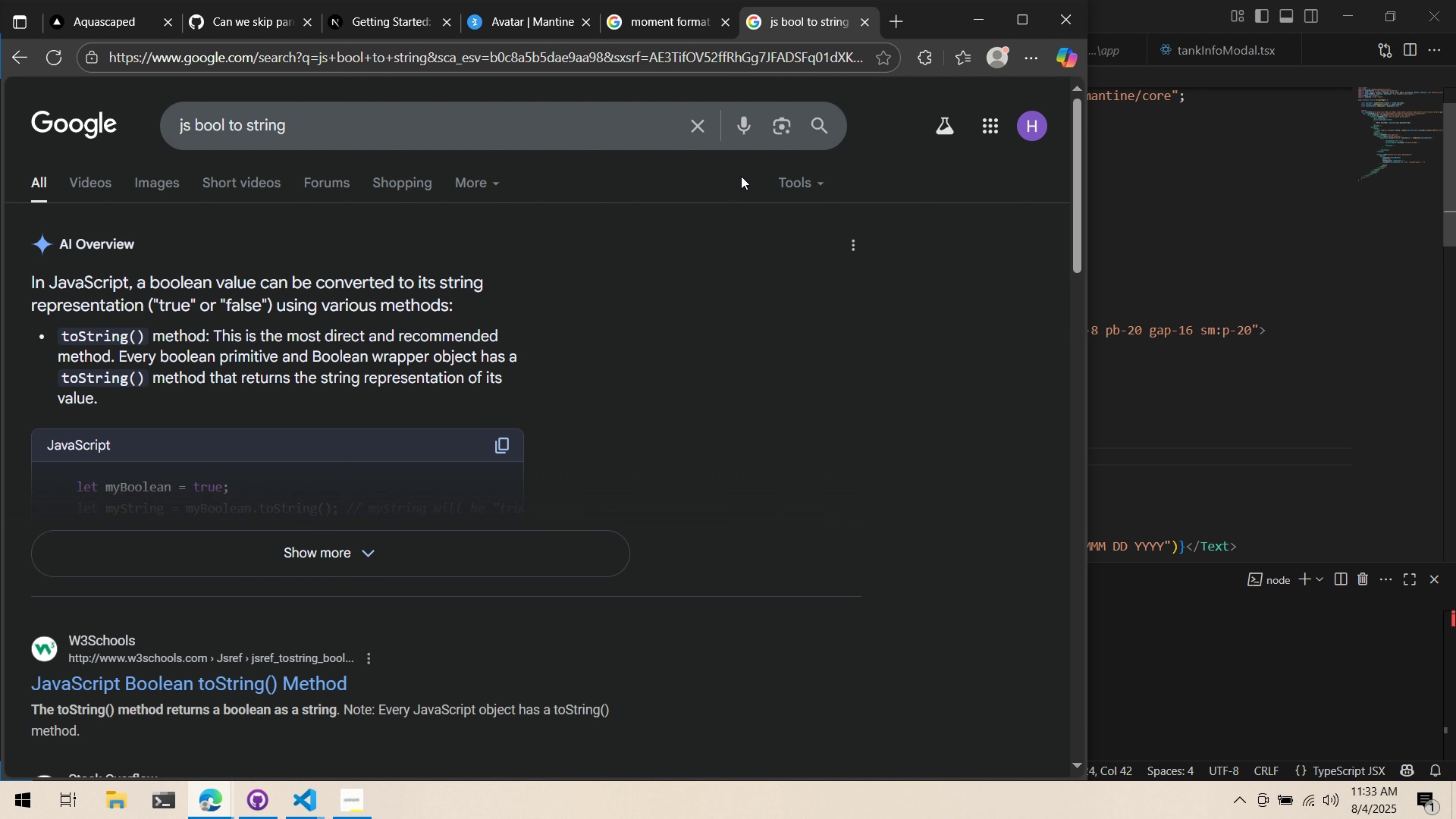 
key(Alt+AltLeft)
 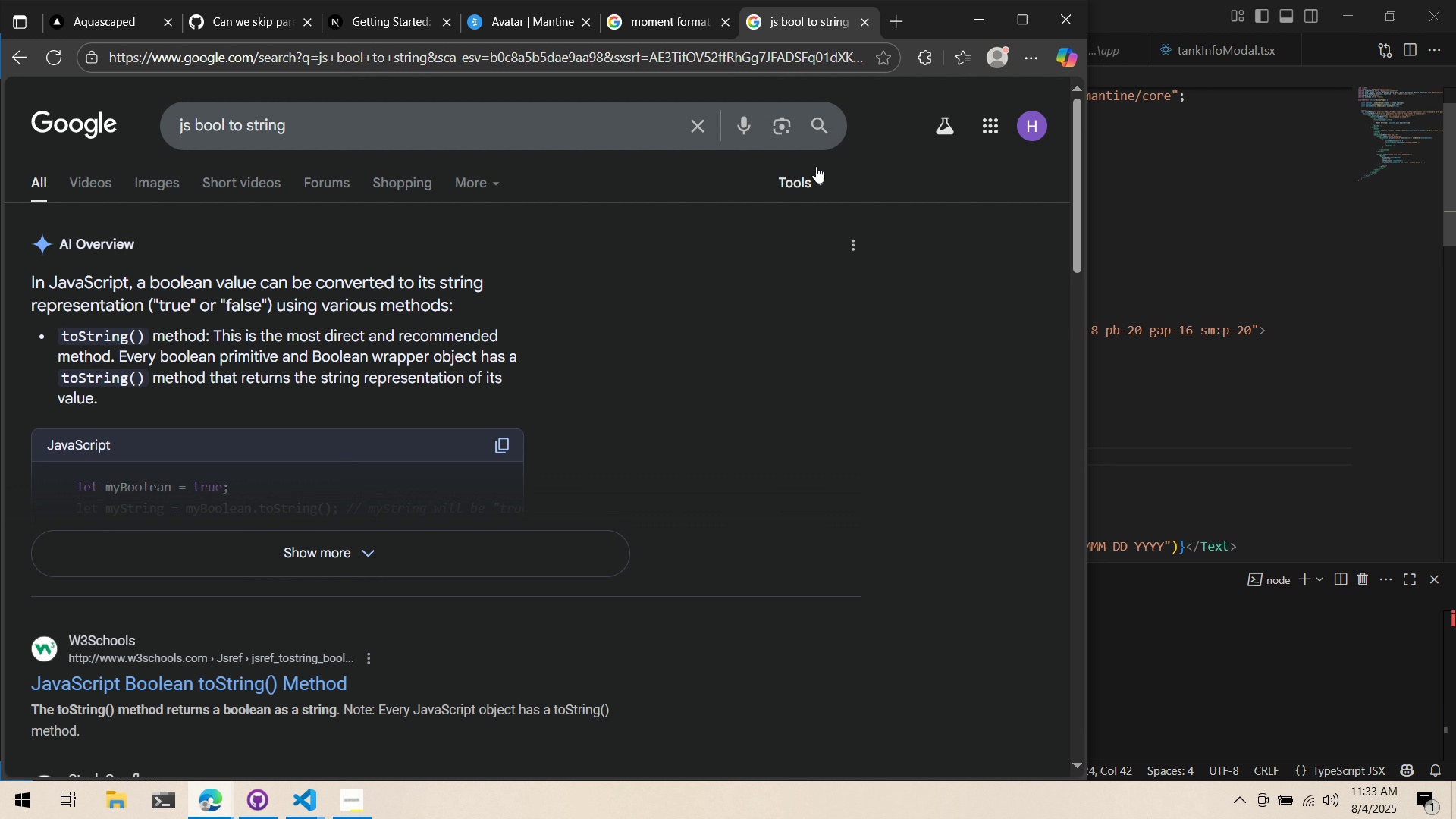 
key(Alt+Tab)
 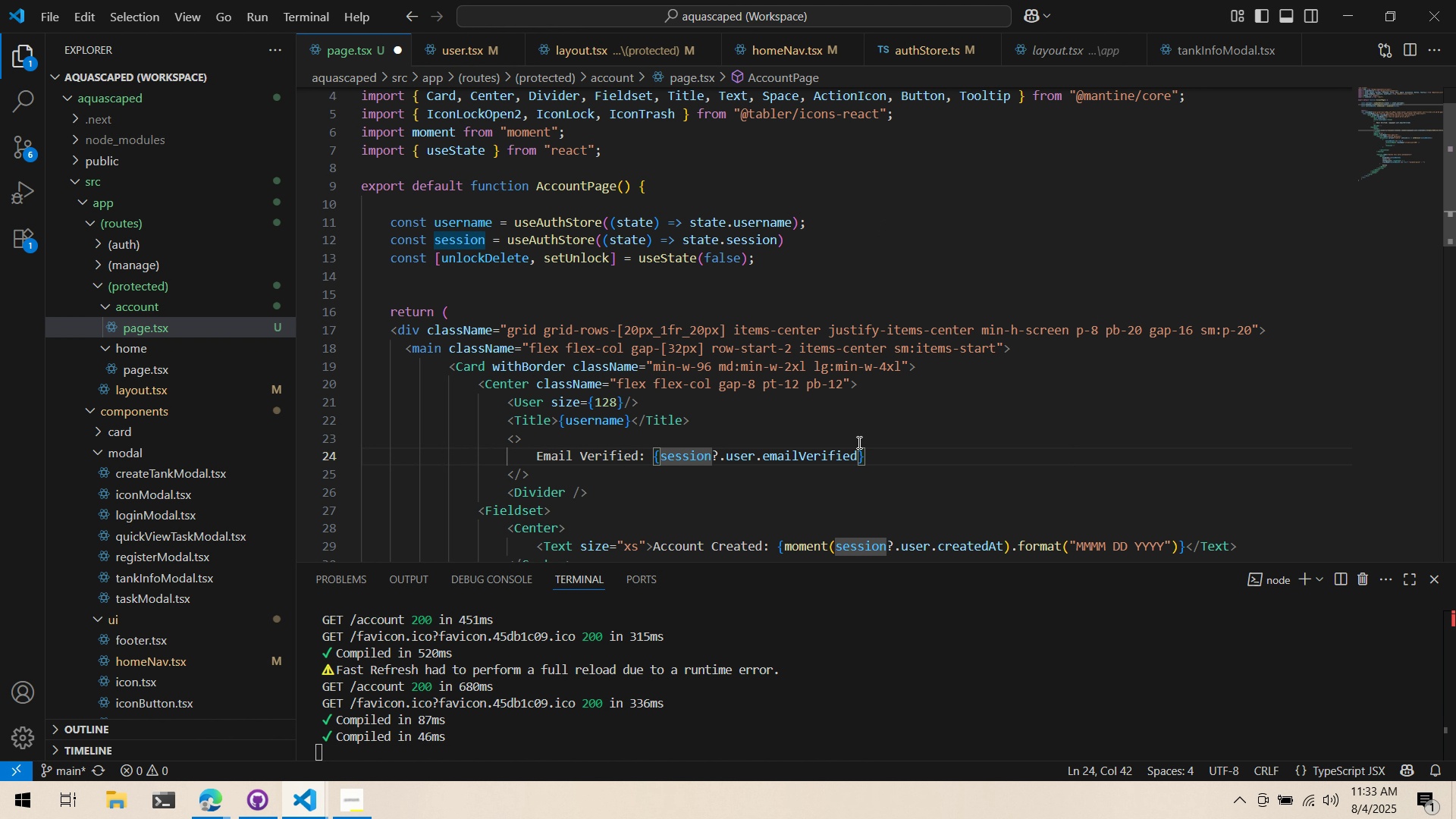 
left_click([859, 452])
 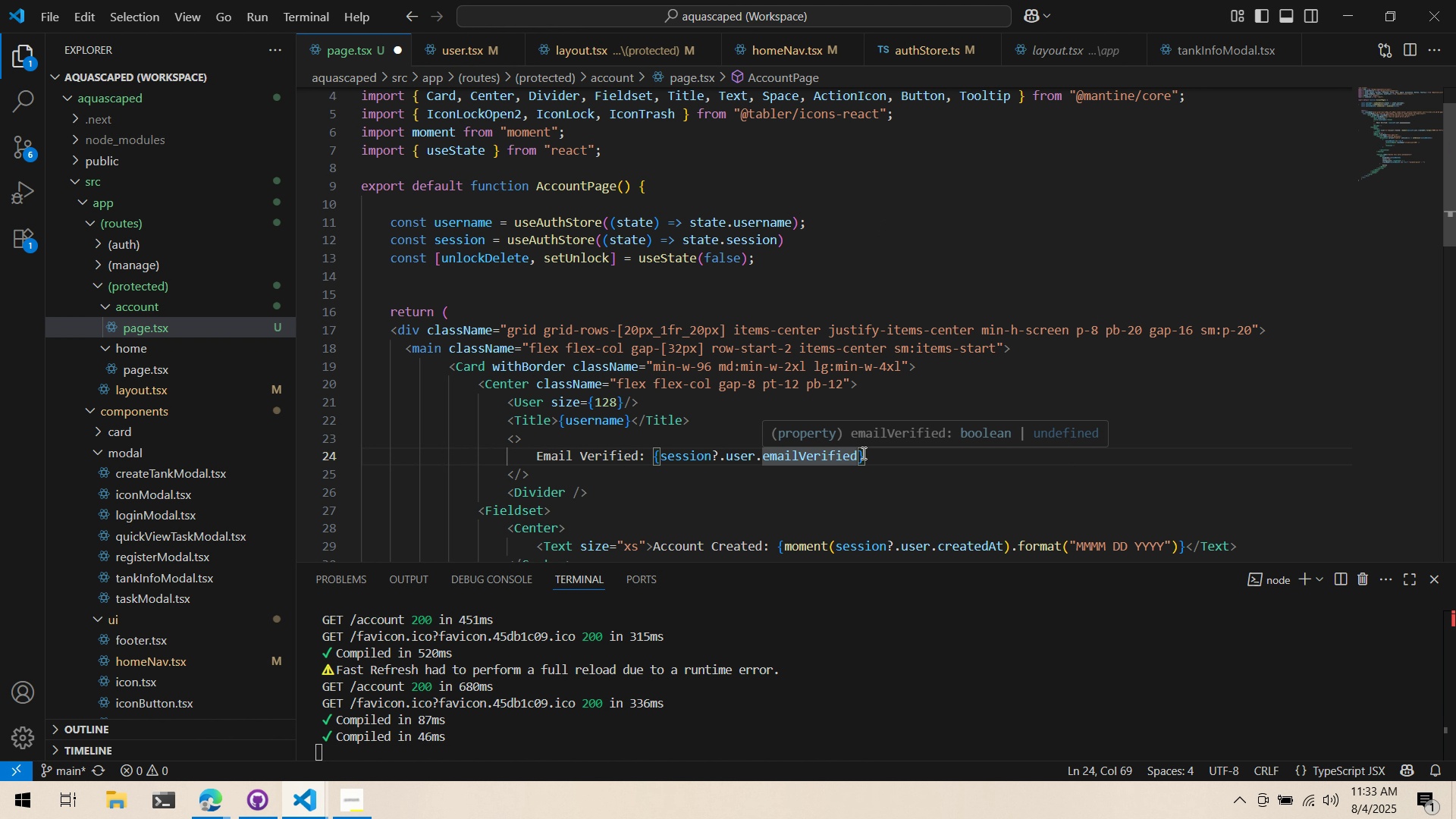 
type(.toString())
 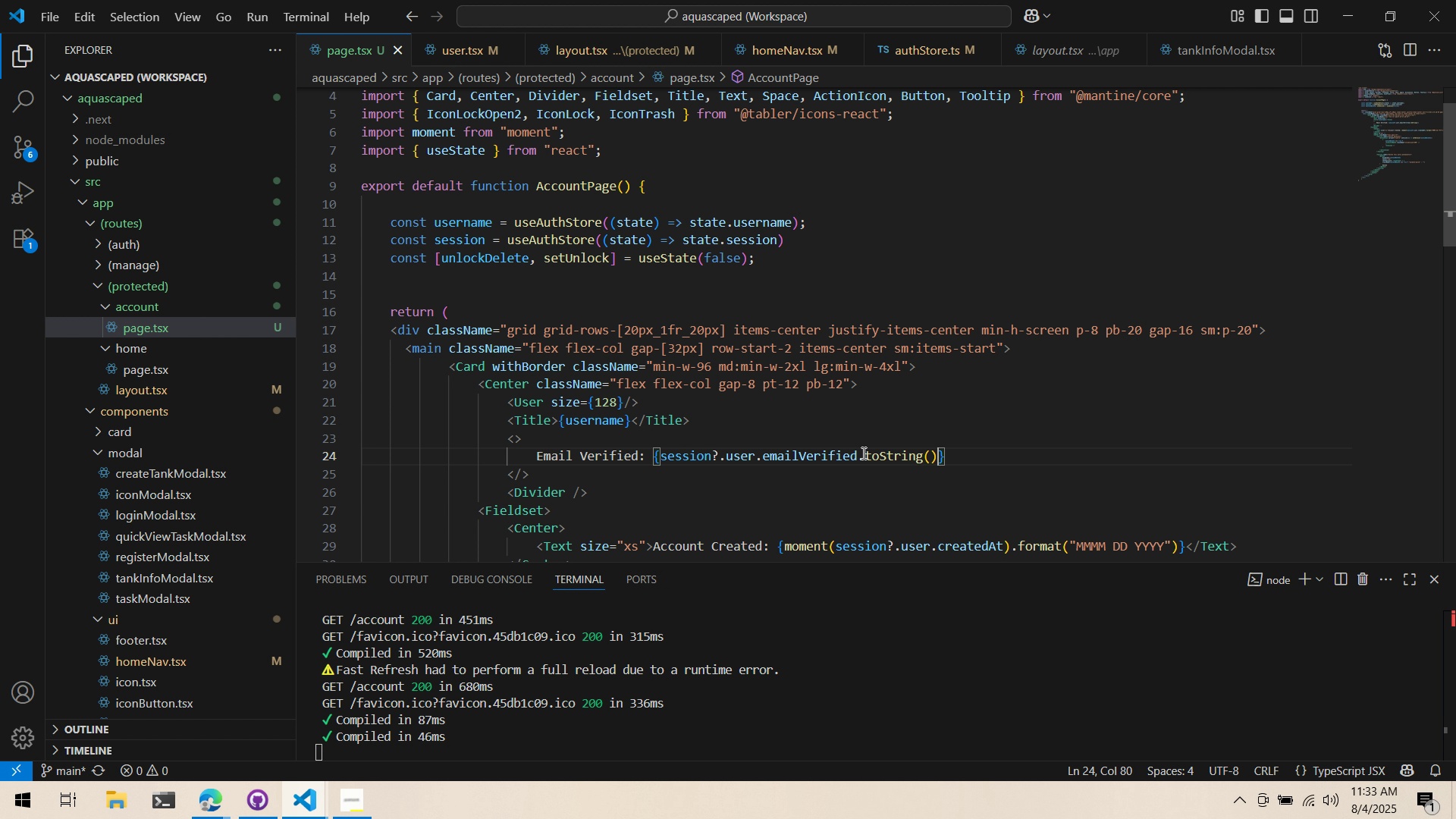 
 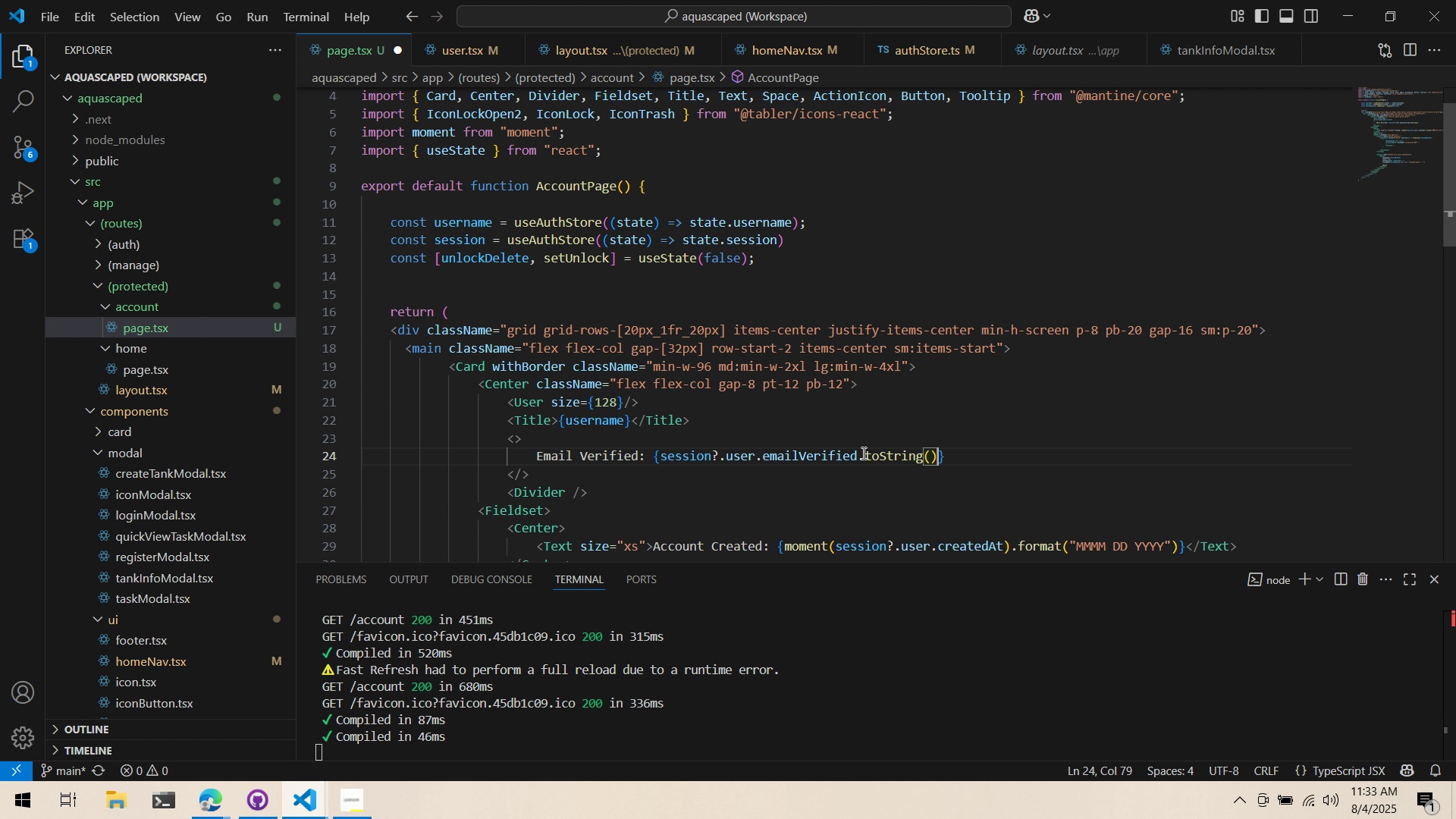 
key(Control+ControlLeft)
 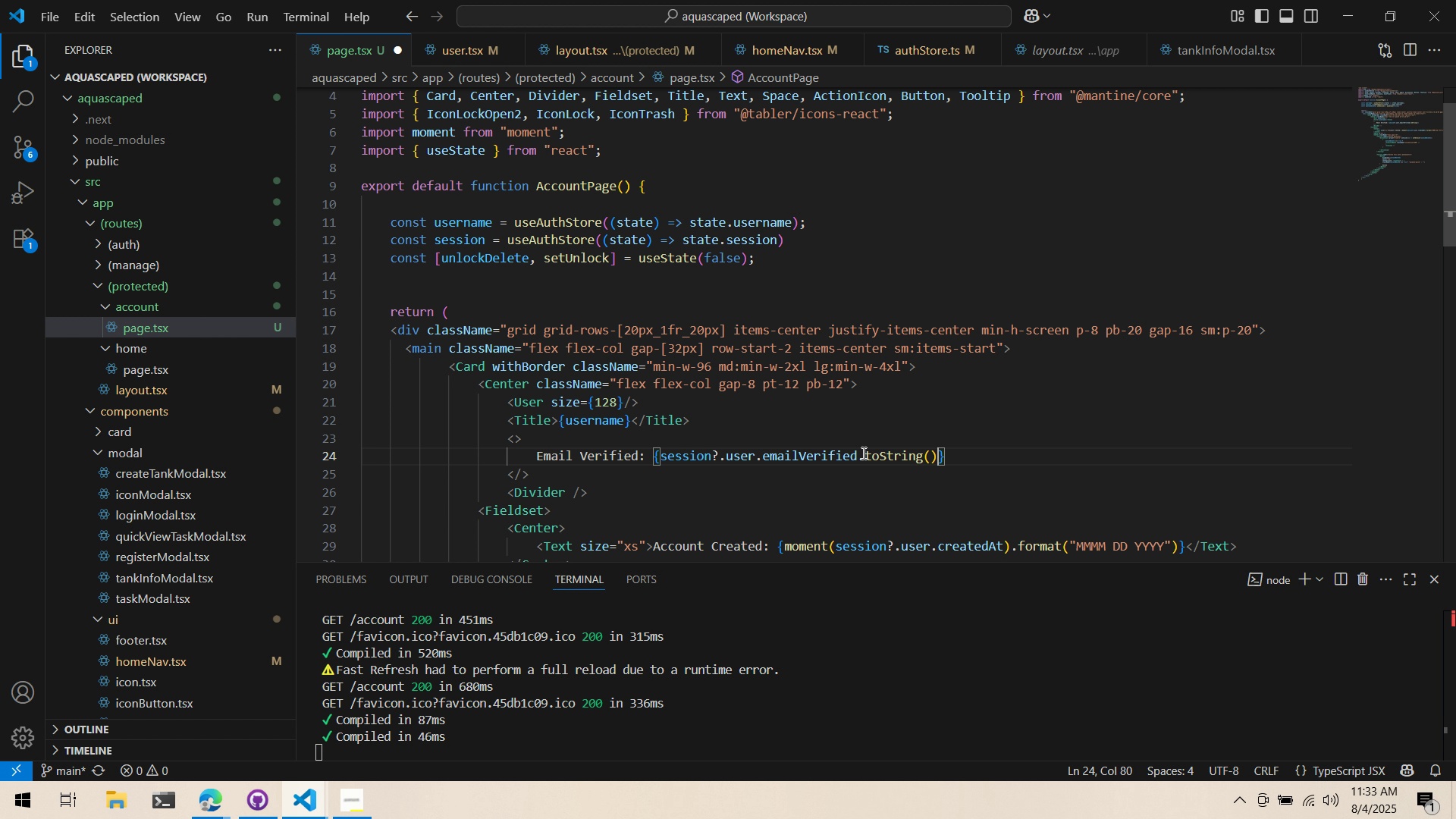 
key(Control+S)
 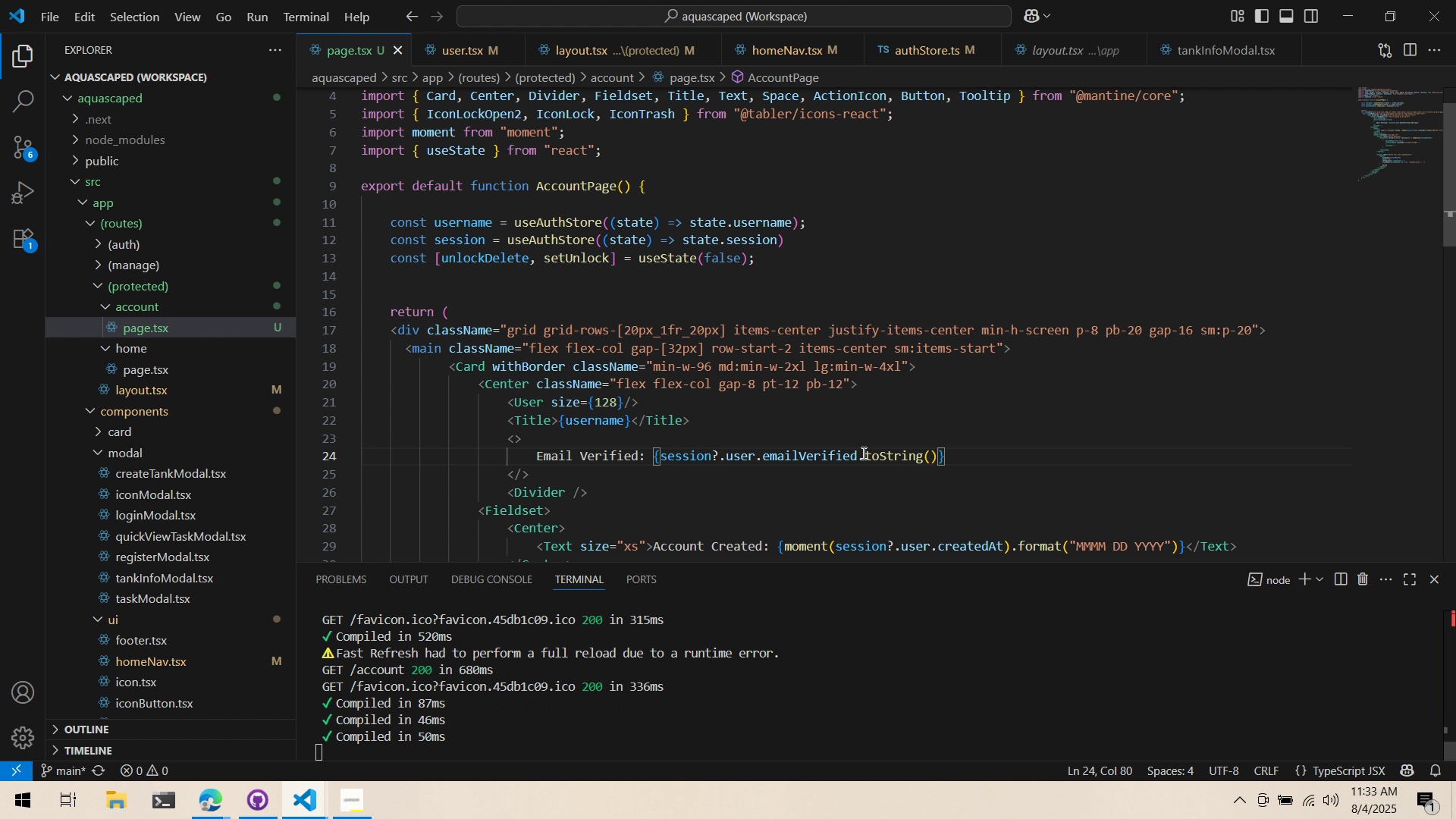 
key(Alt+AltLeft)
 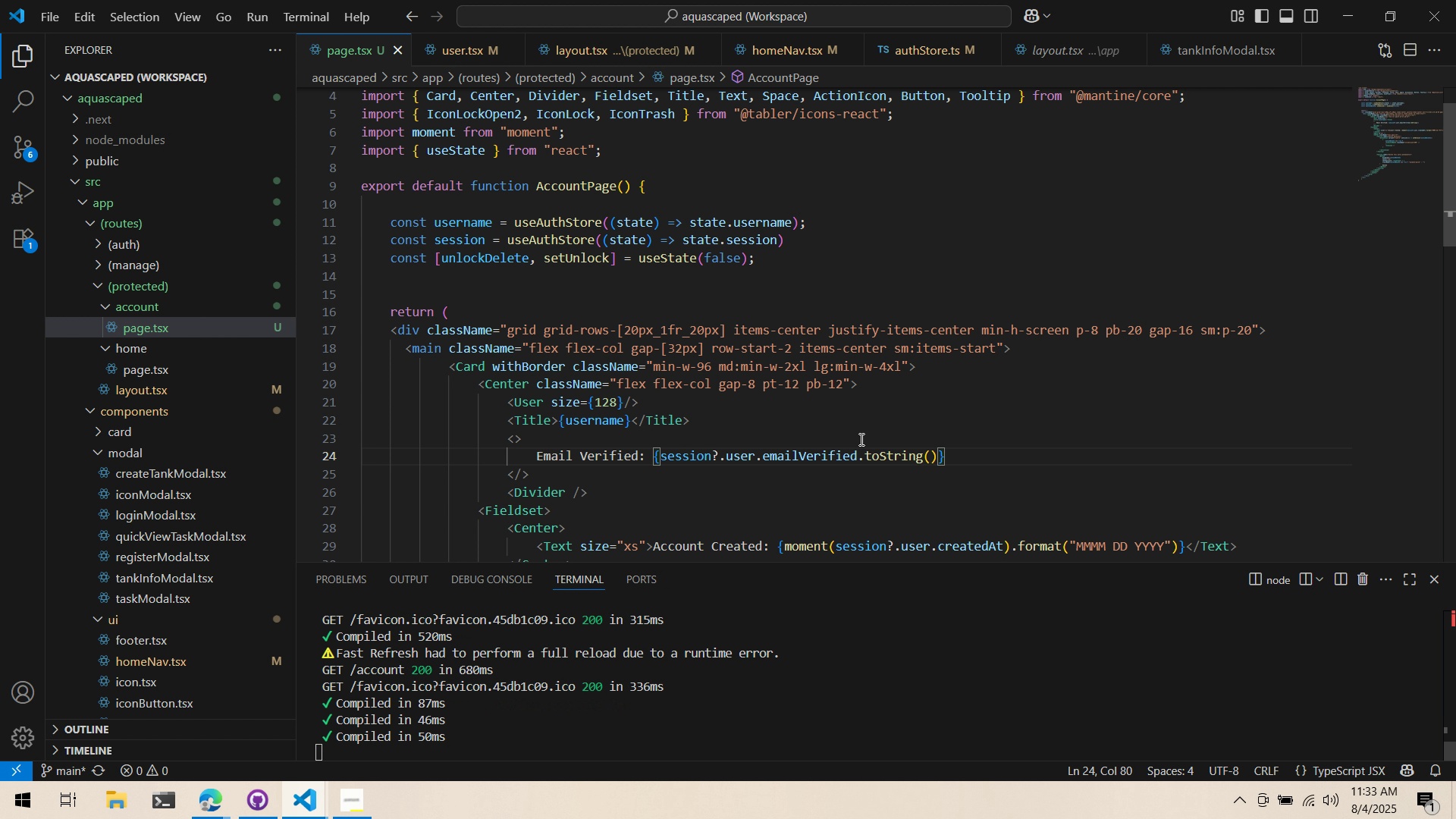 
key(Alt+Tab)
 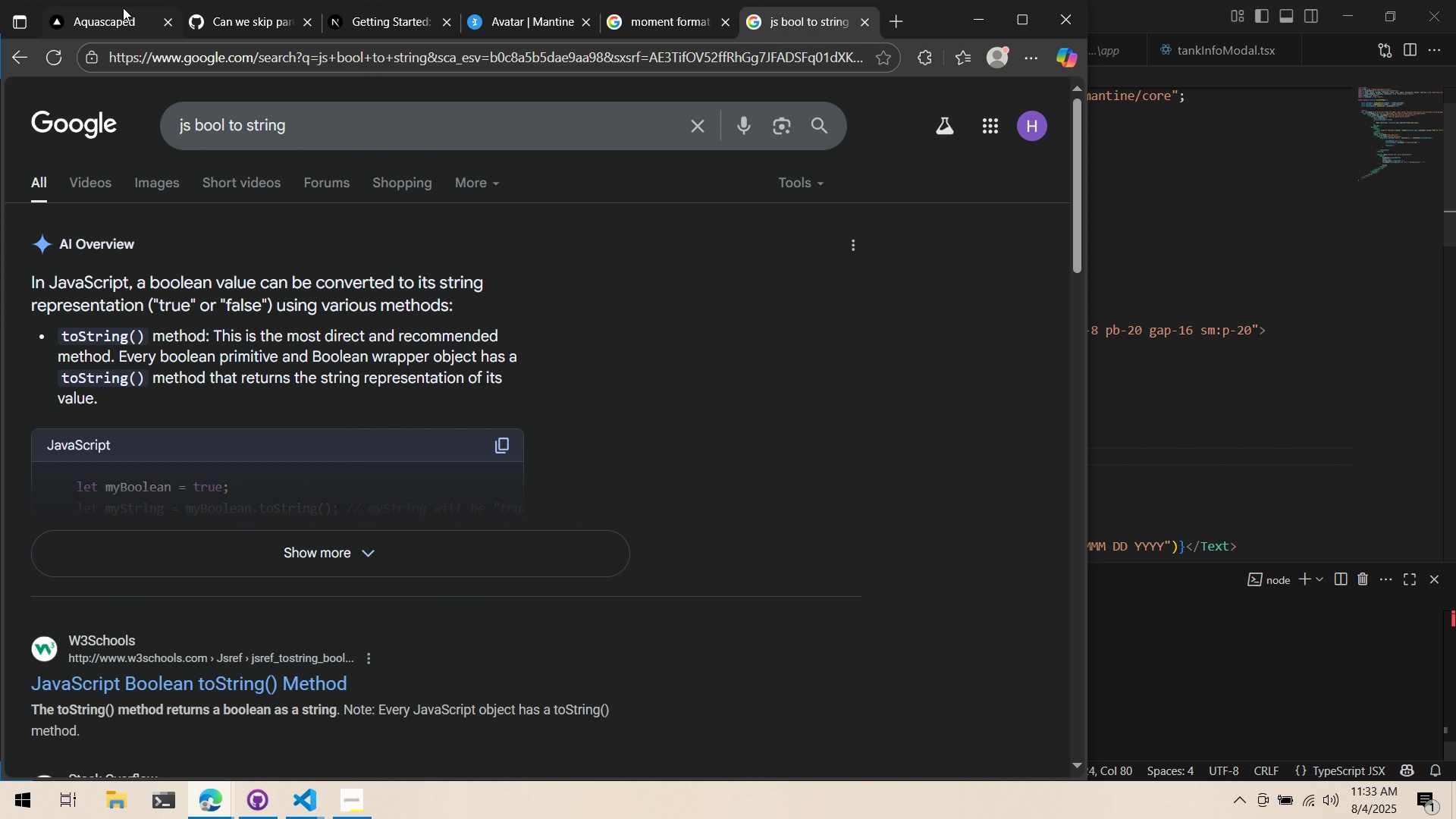 
left_click([114, 20])
 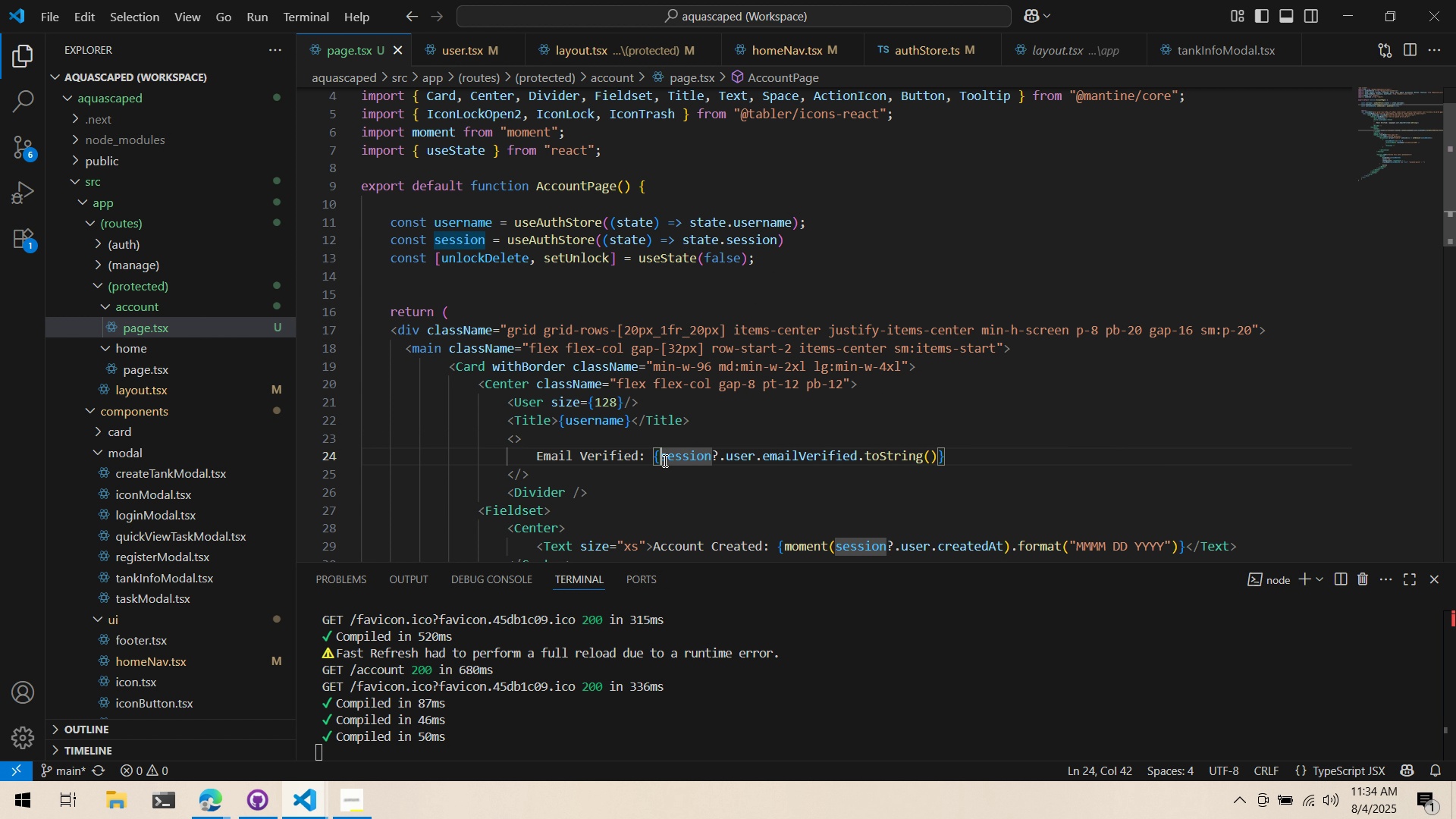 
wait(35.75)
 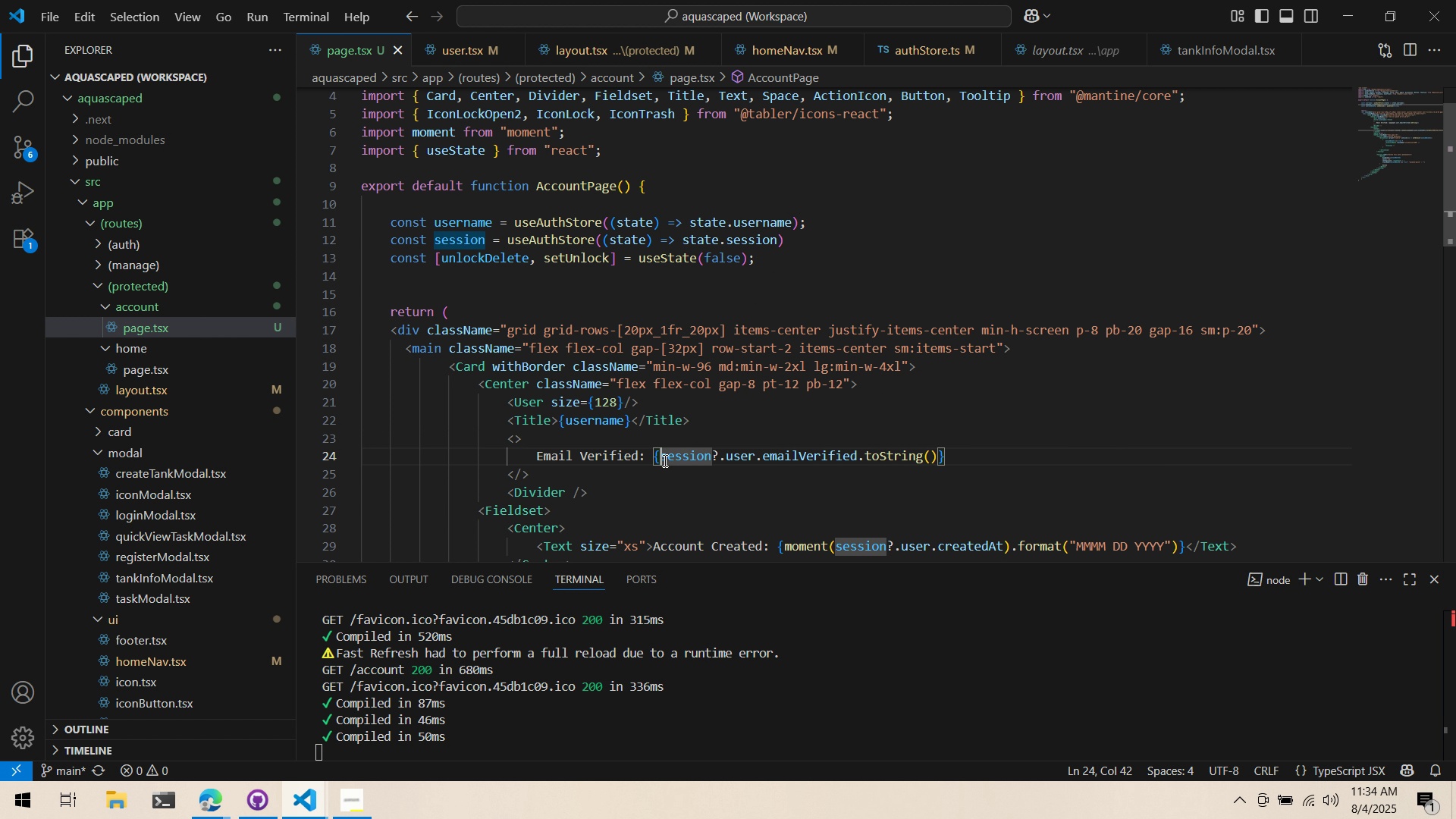 
left_click([776, 434])
 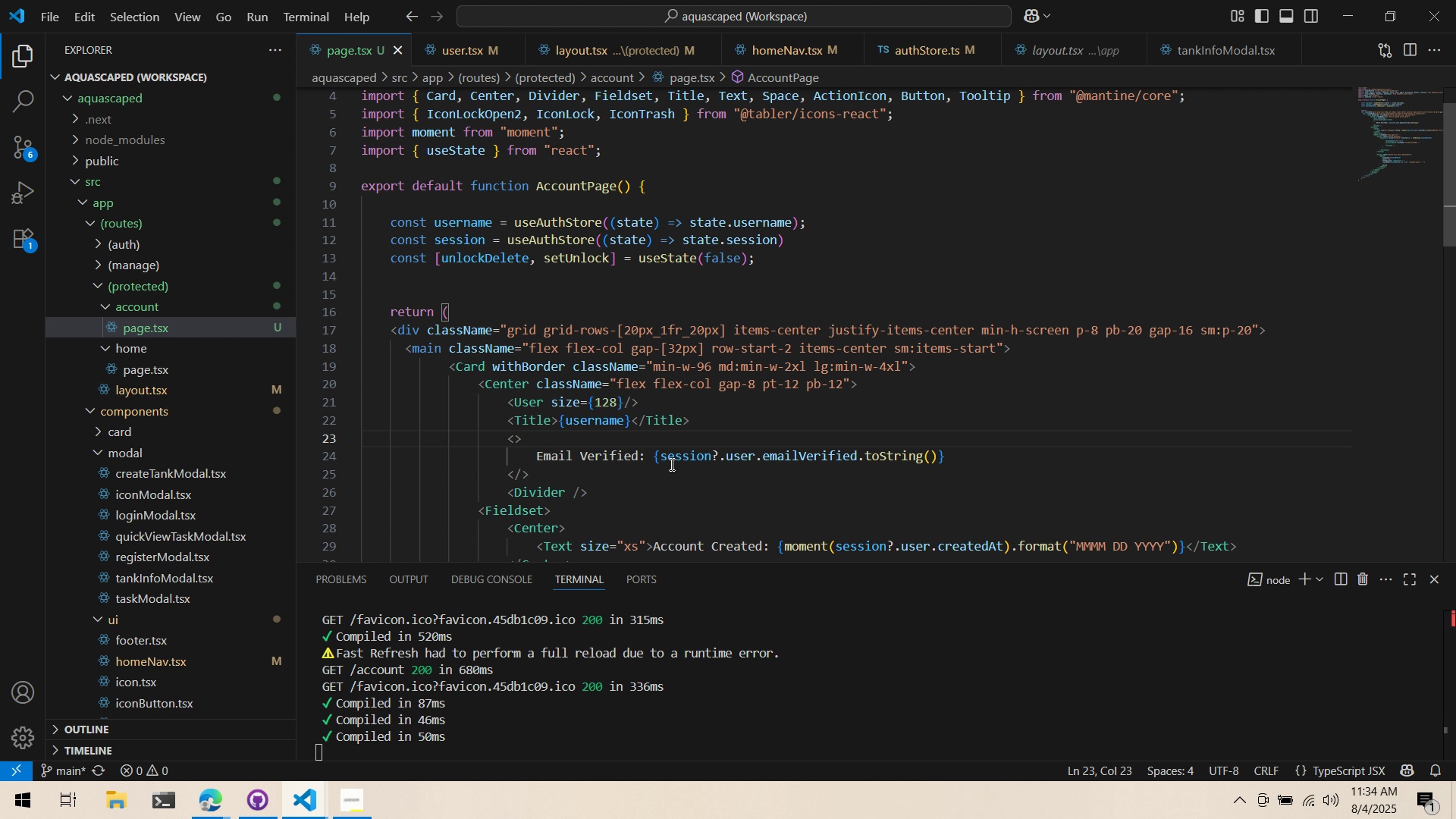 
left_click([664, 460])
 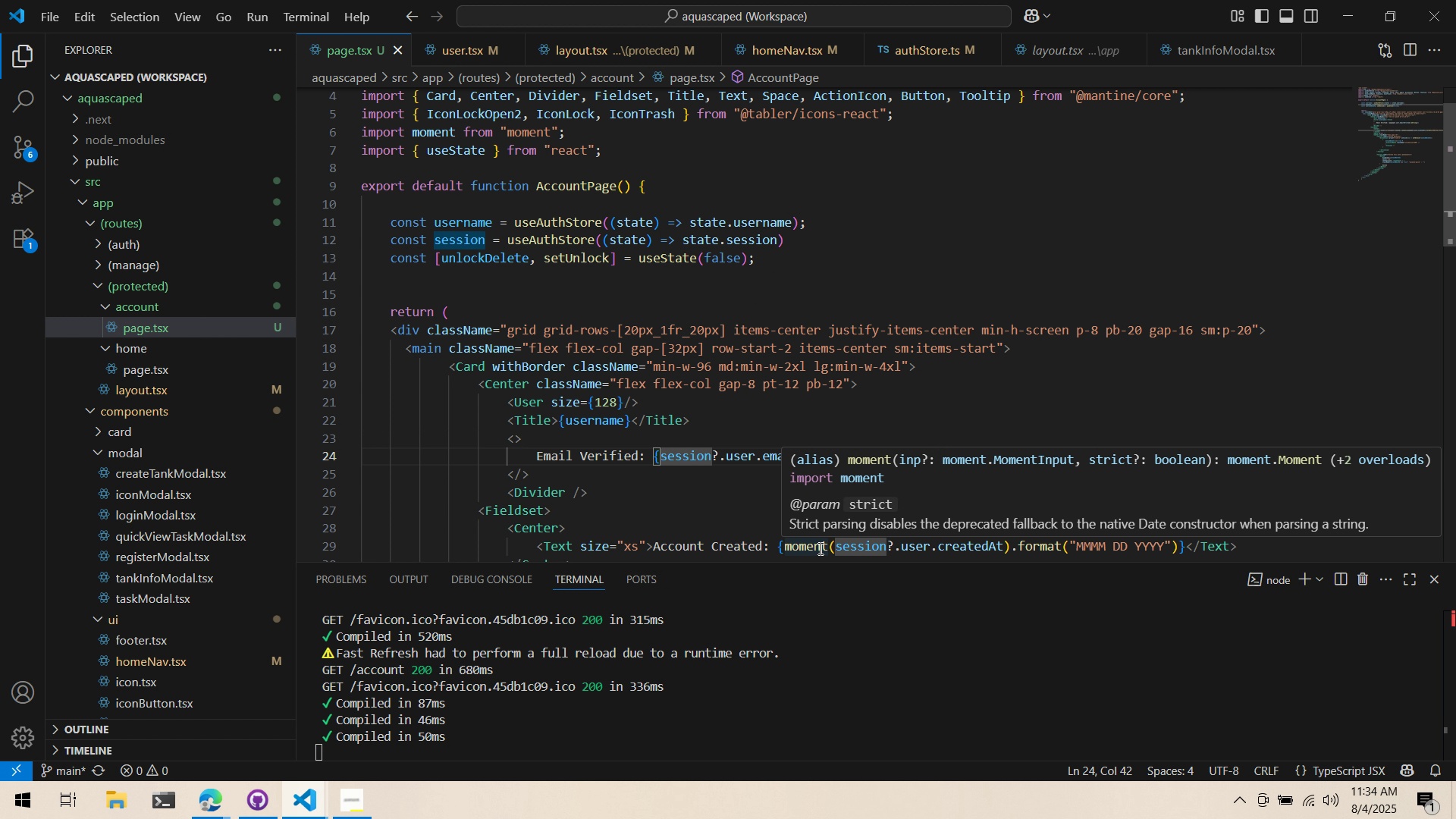 
wait(5.9)
 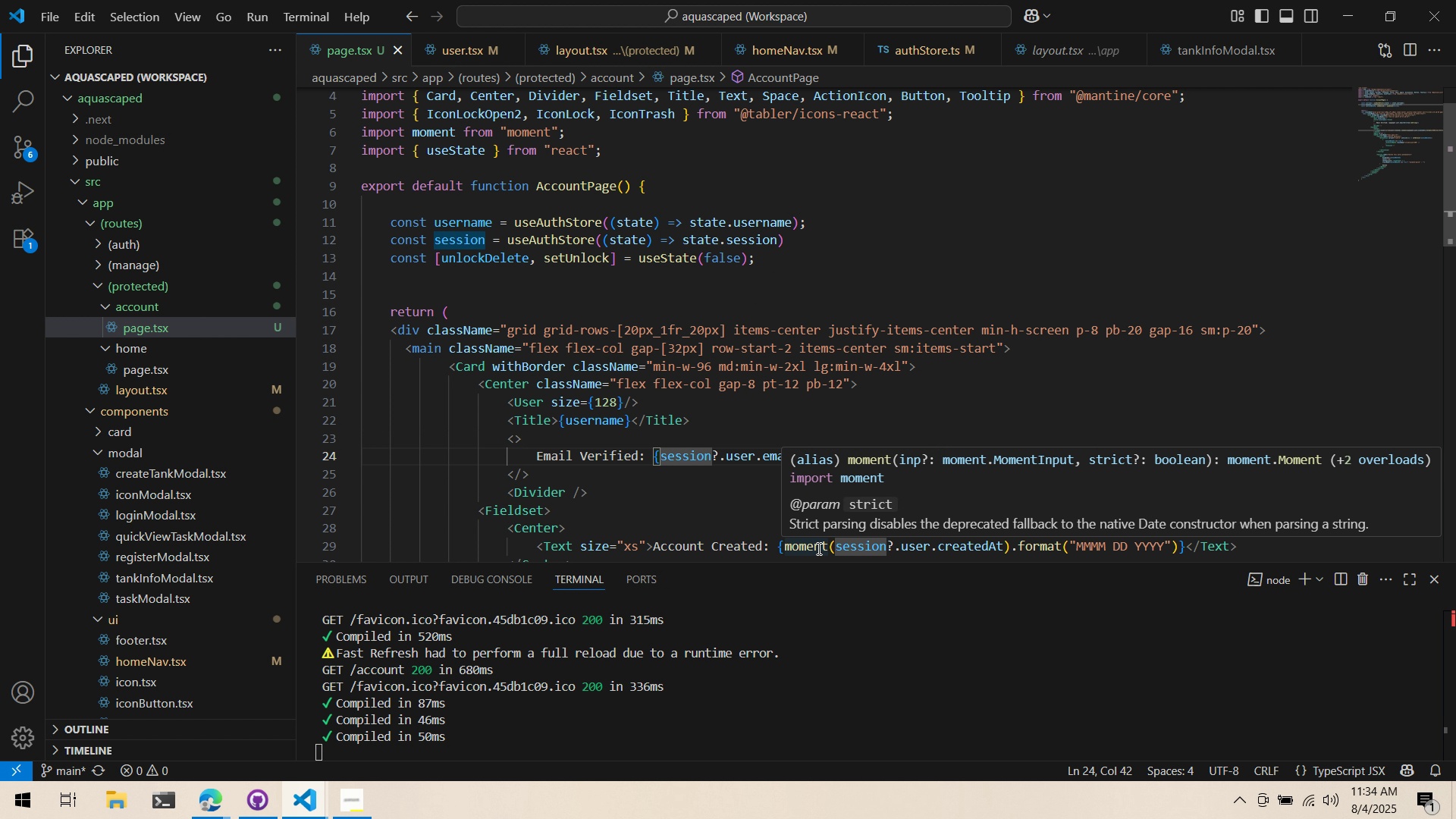 
key(Enter)
 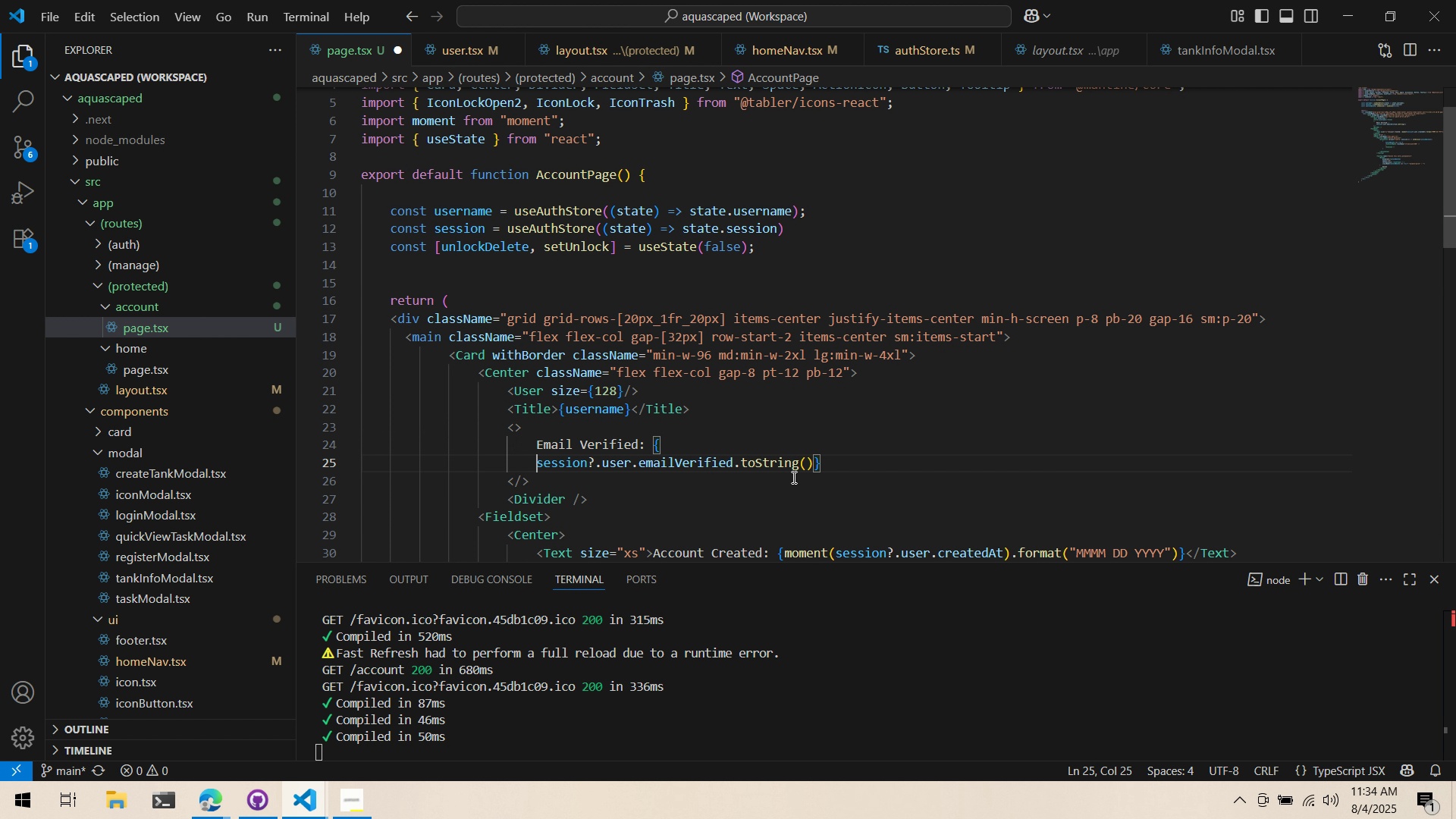 
left_click([814, 459])
 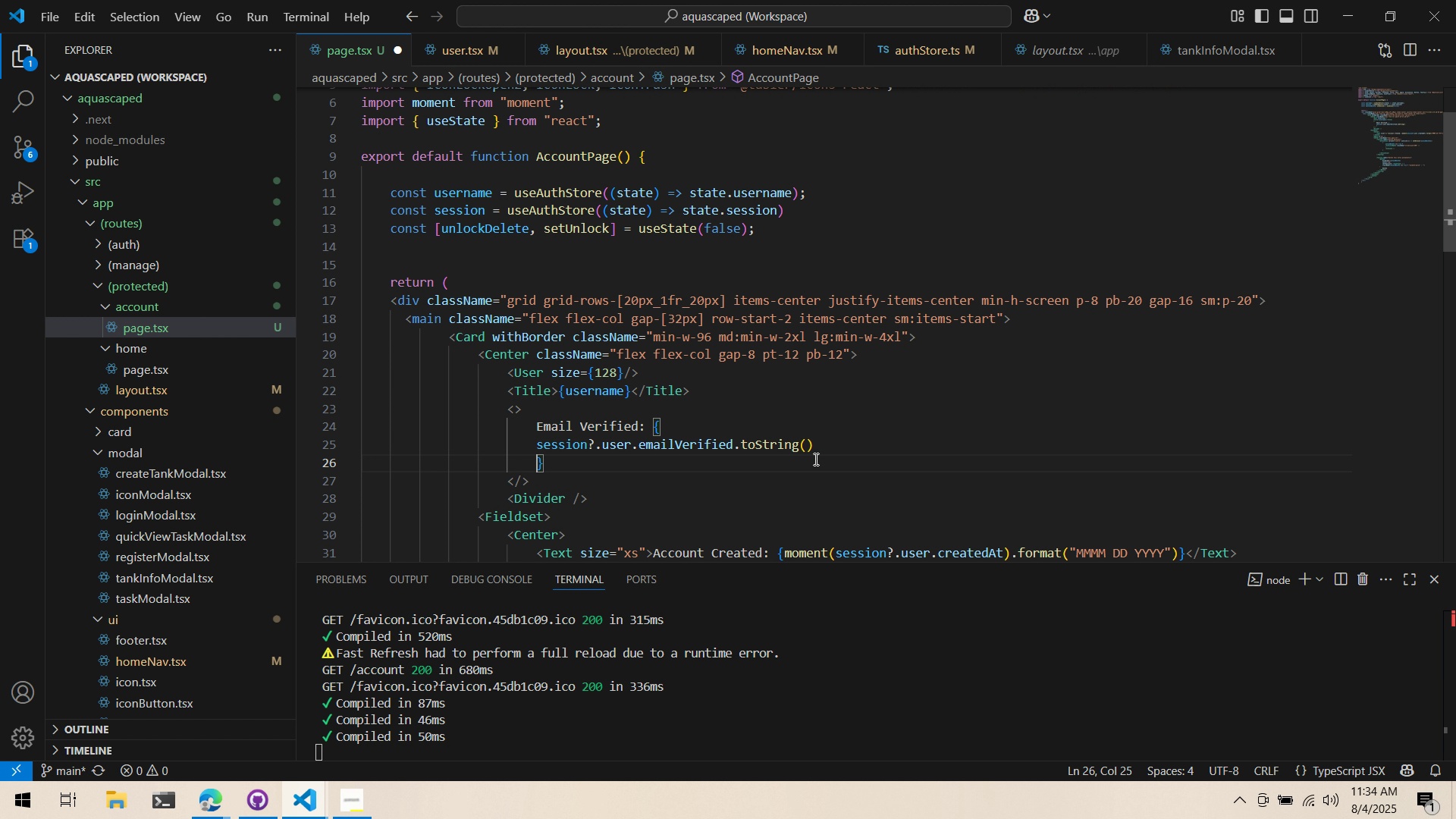 
key(Enter)
 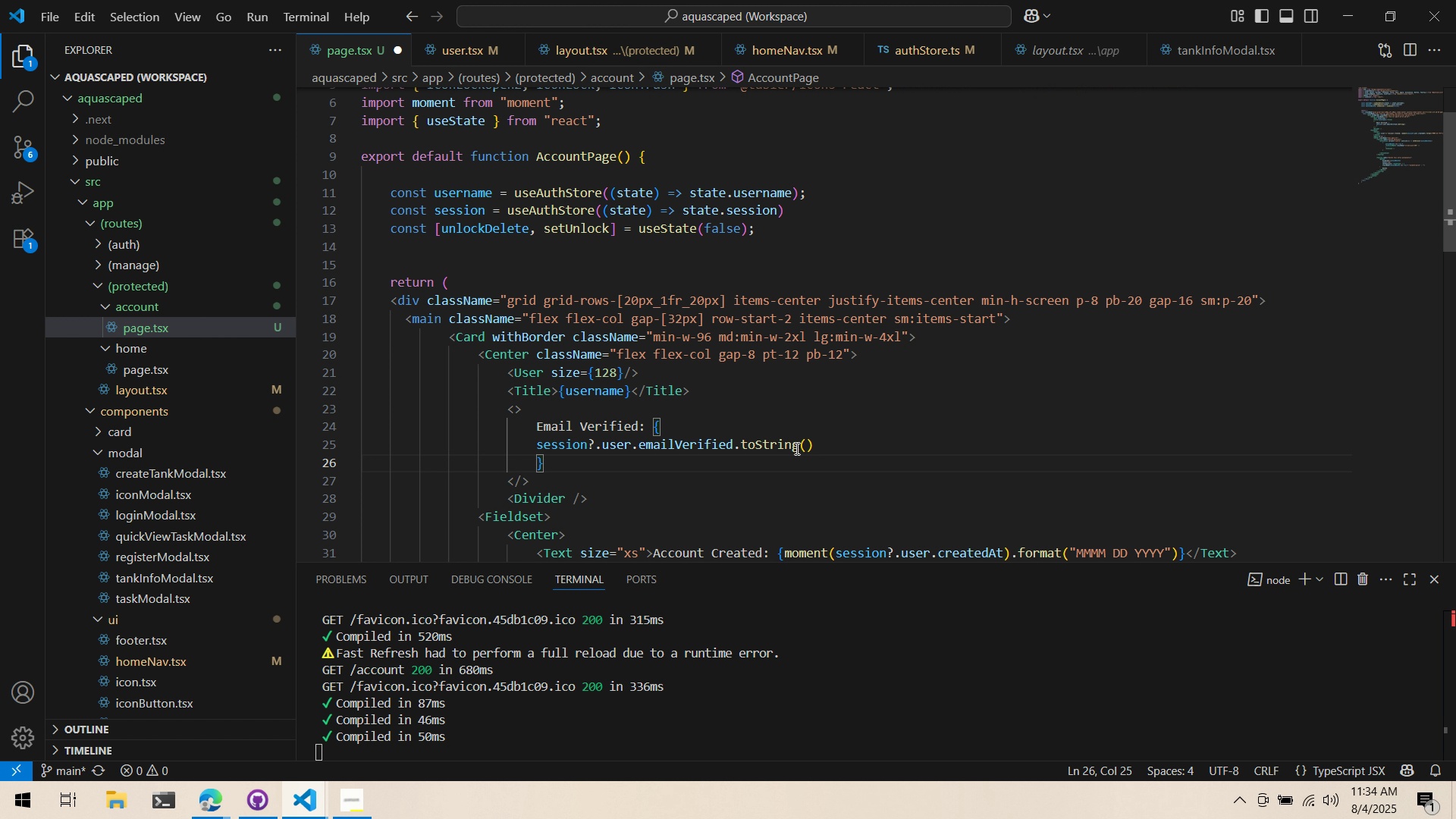 
key(Enter)
 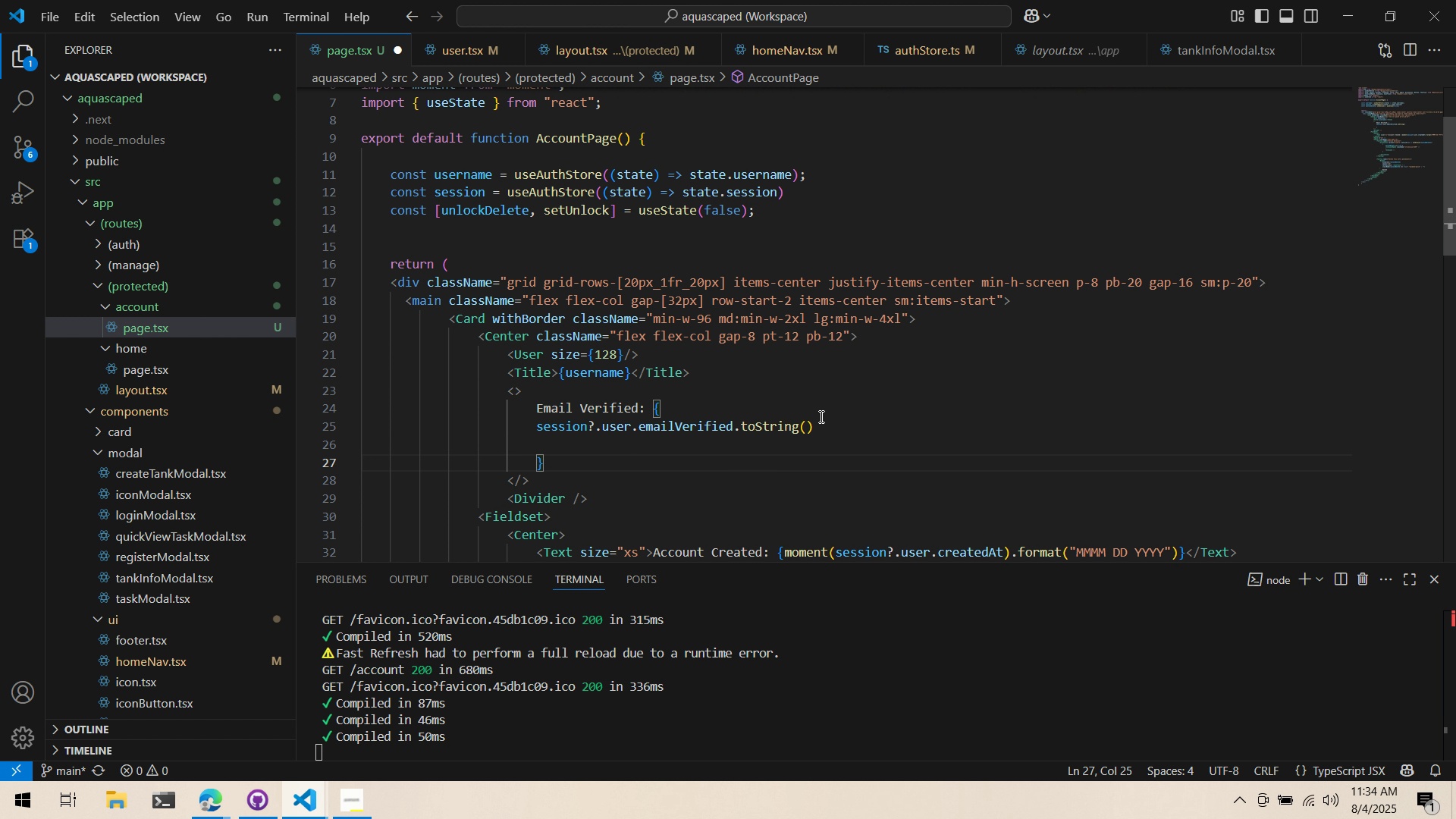 
left_click_drag(start_coordinate=[820, 418], to_coordinate=[723, 434])
 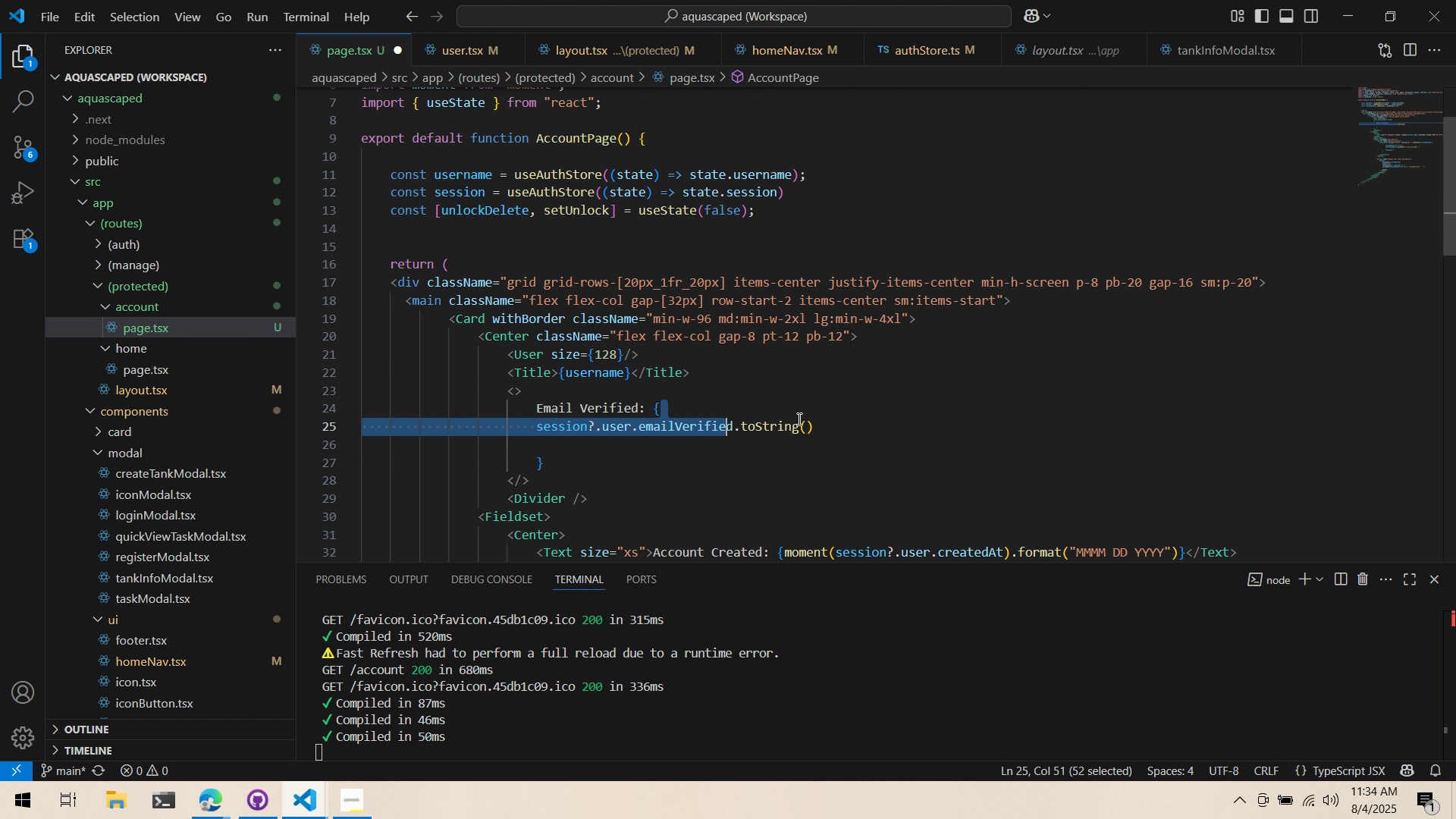 
left_click([798, 419])
 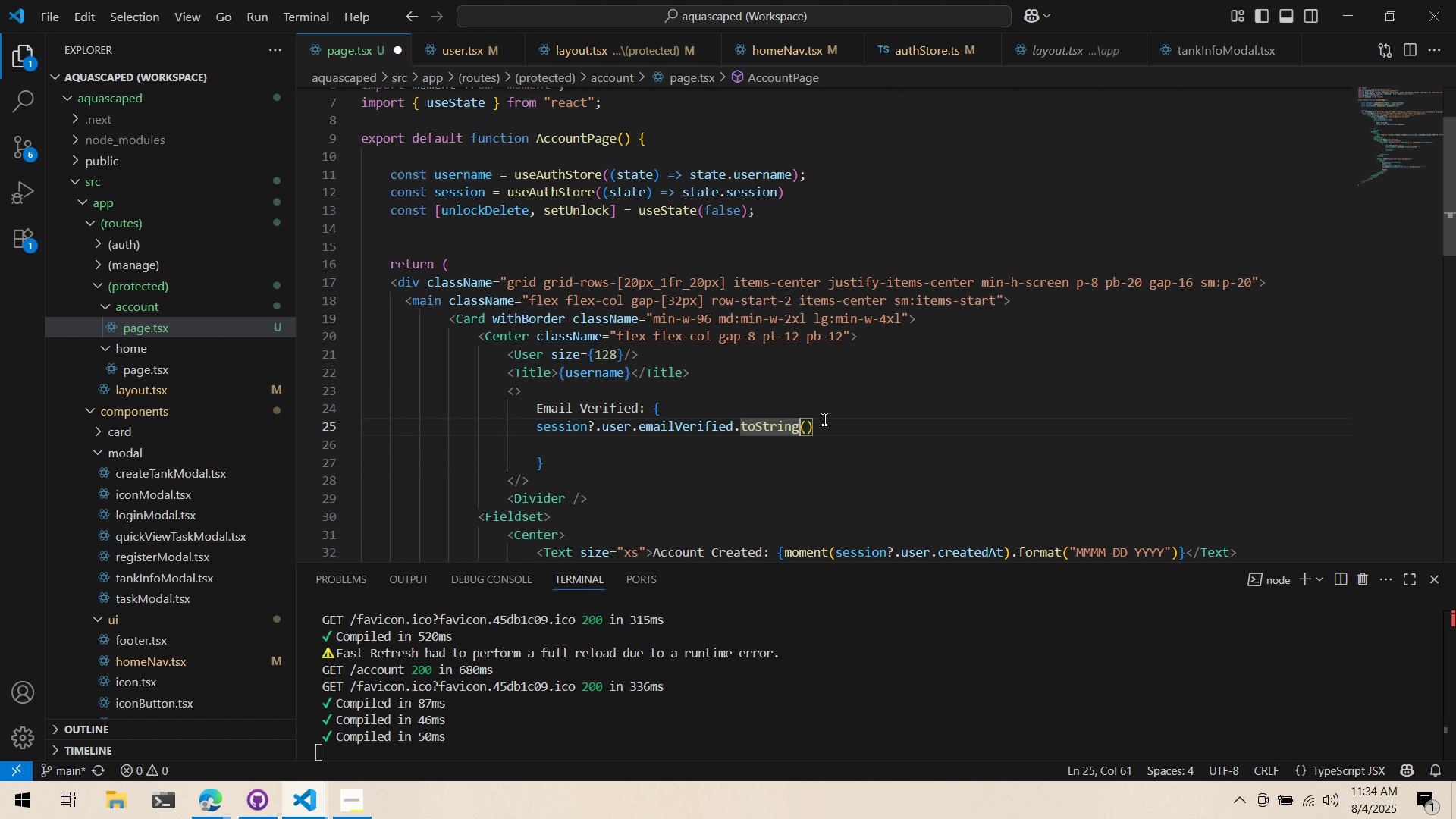 
left_click_drag(start_coordinate=[826, 420], to_coordinate=[739, 433])
 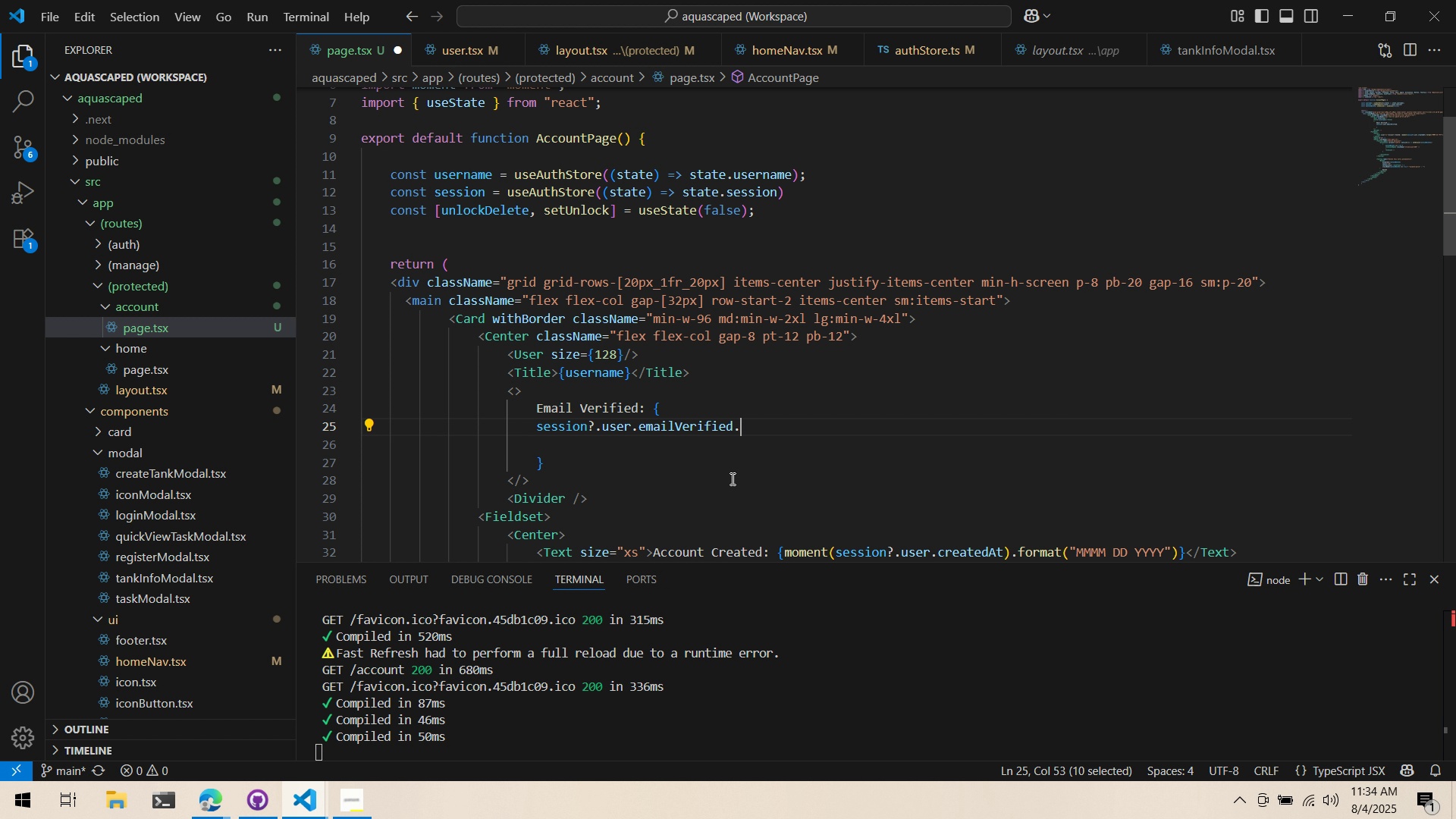 
key(Backspace)
key(Backspace)
type( === true >)
key(Backspace)
type(?)
 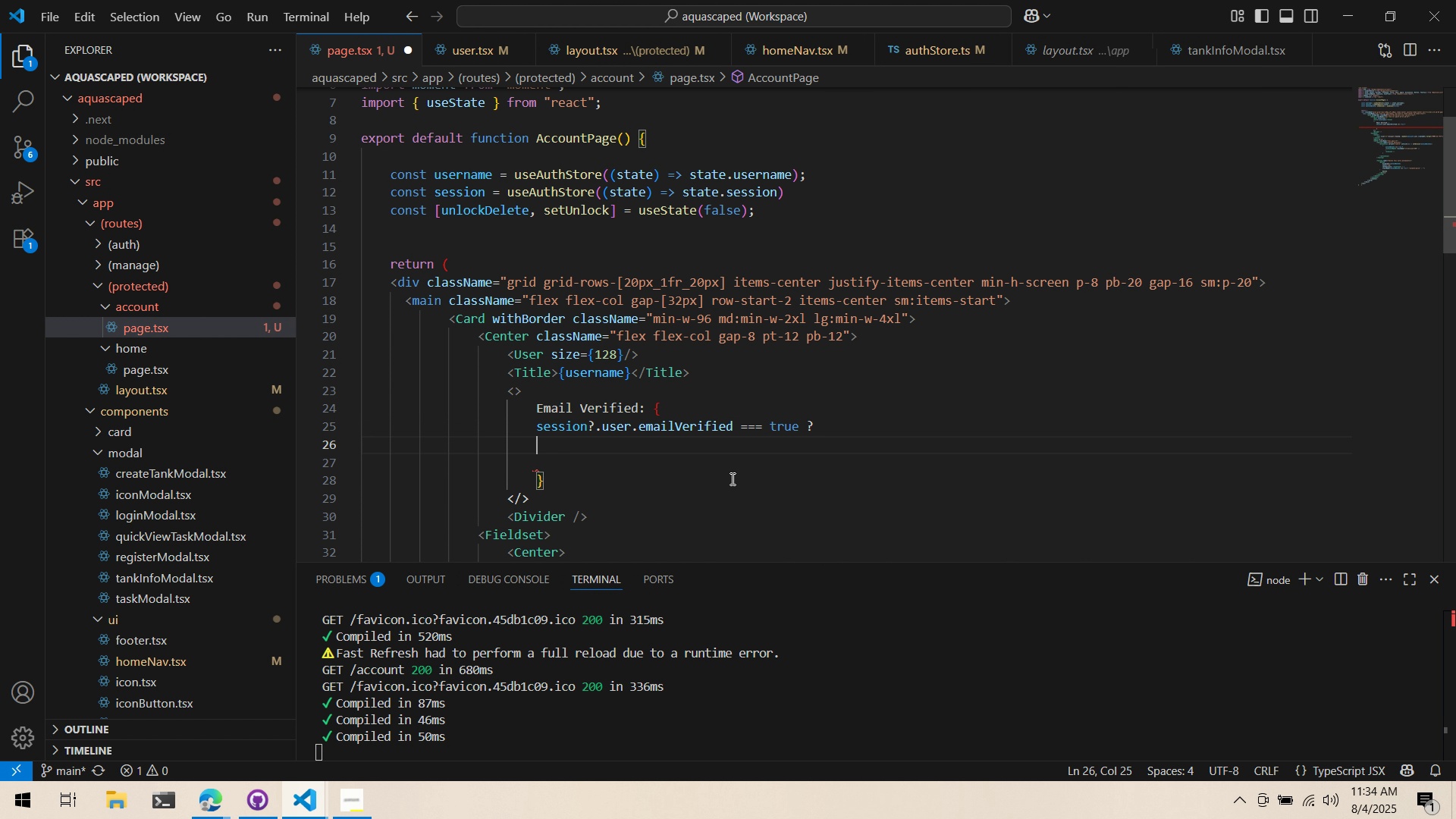 
 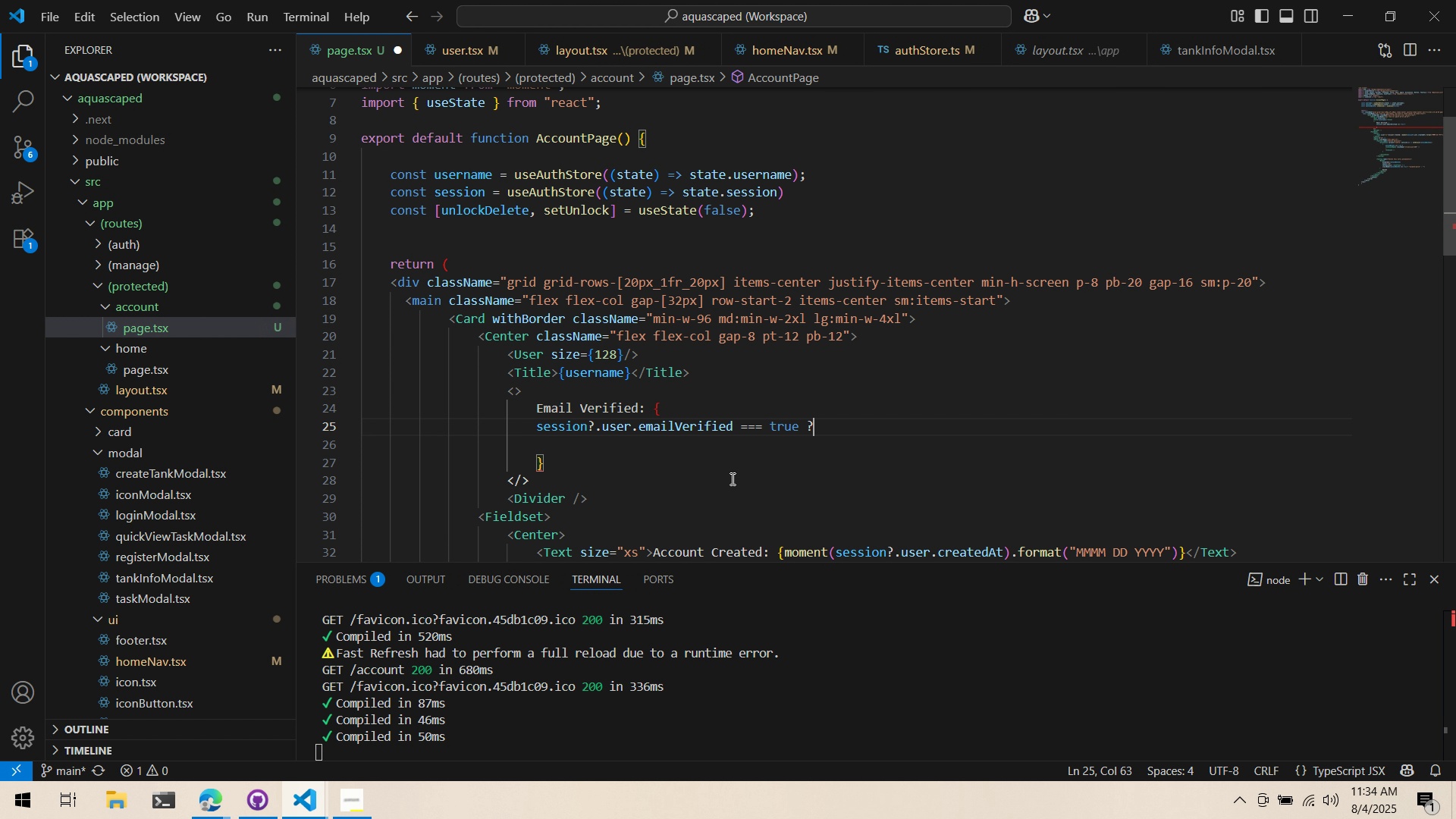 
key(Enter)
 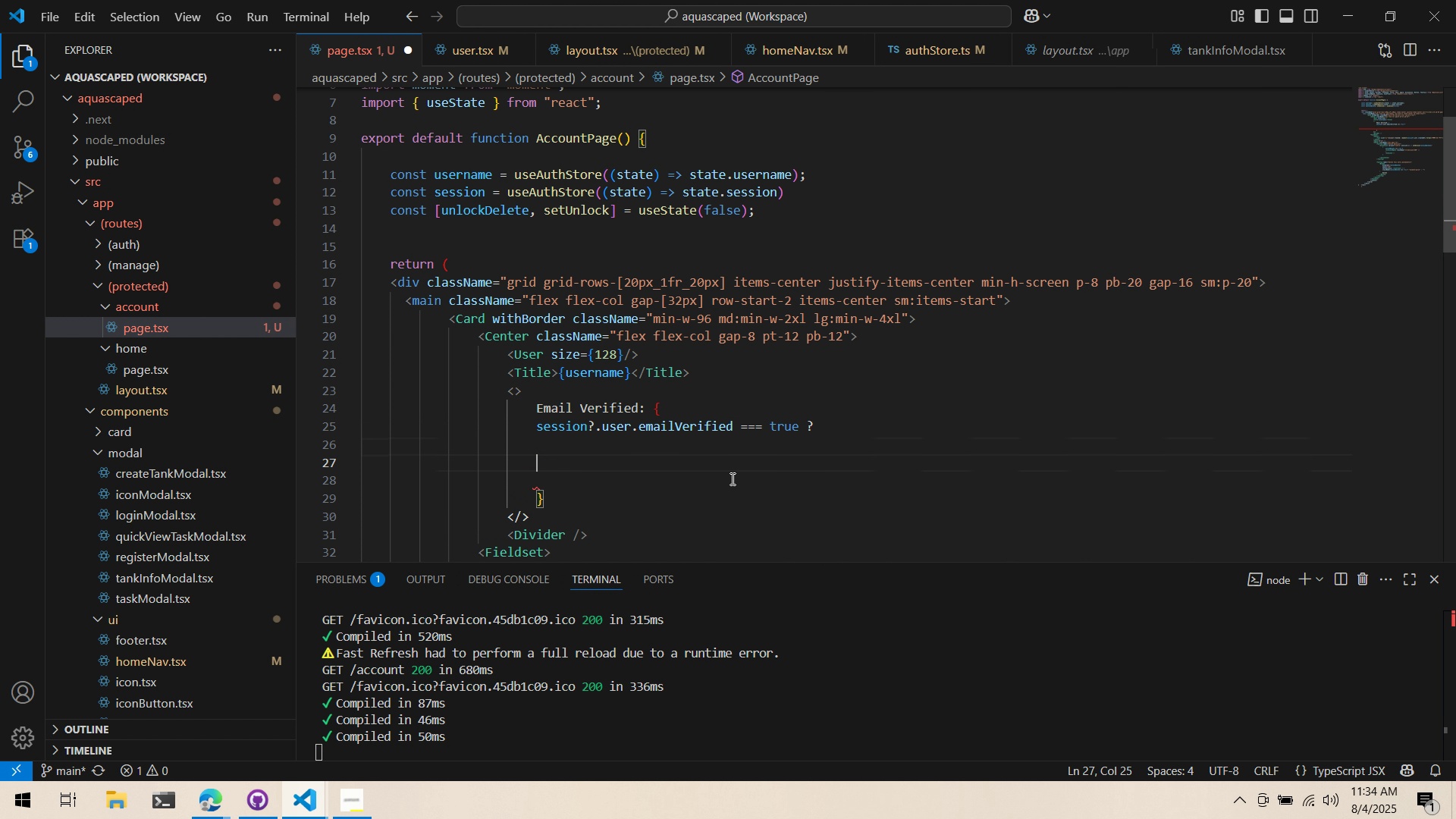 
key(Enter)
 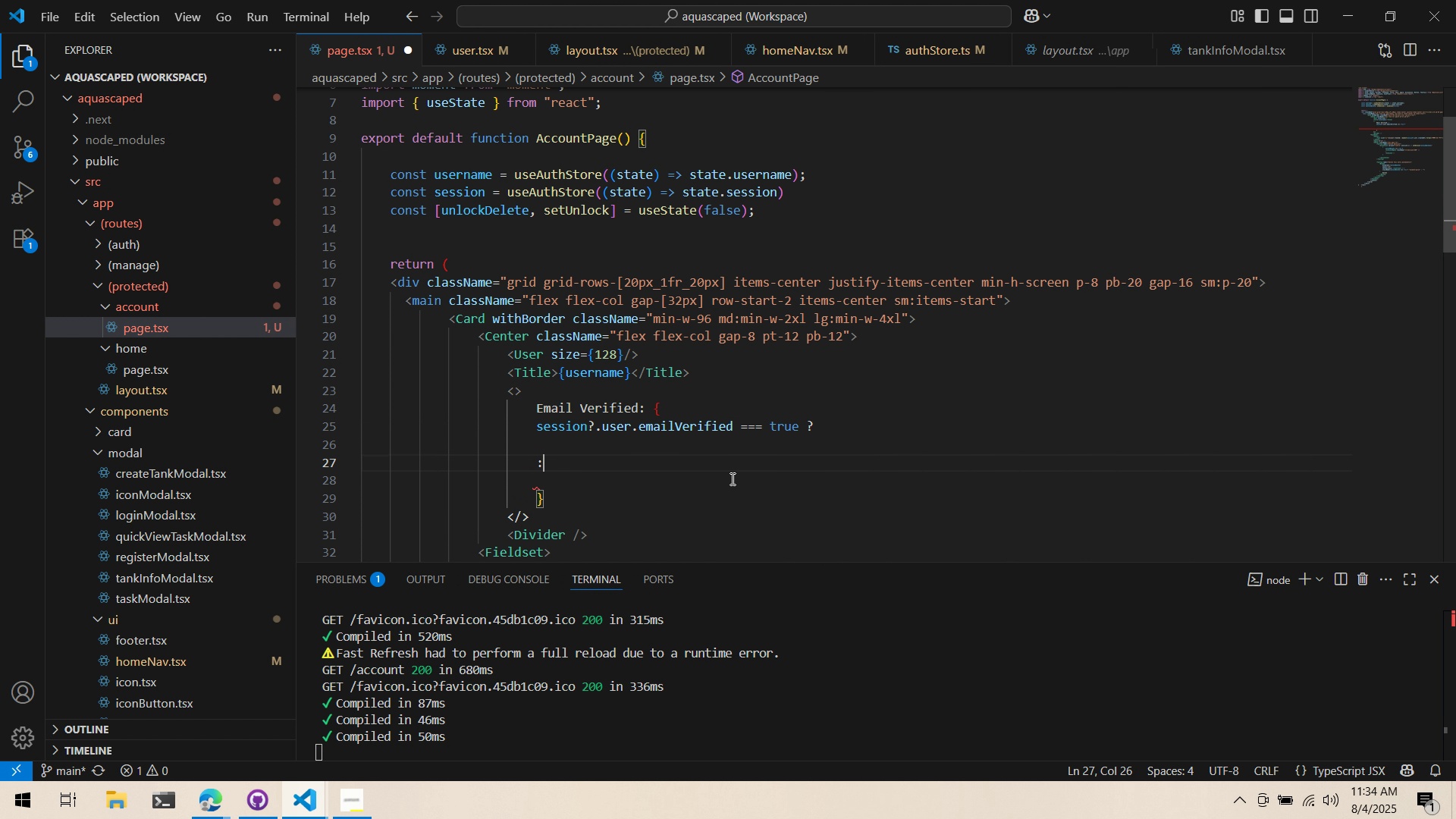 
key(Shift+ShiftLeft)
 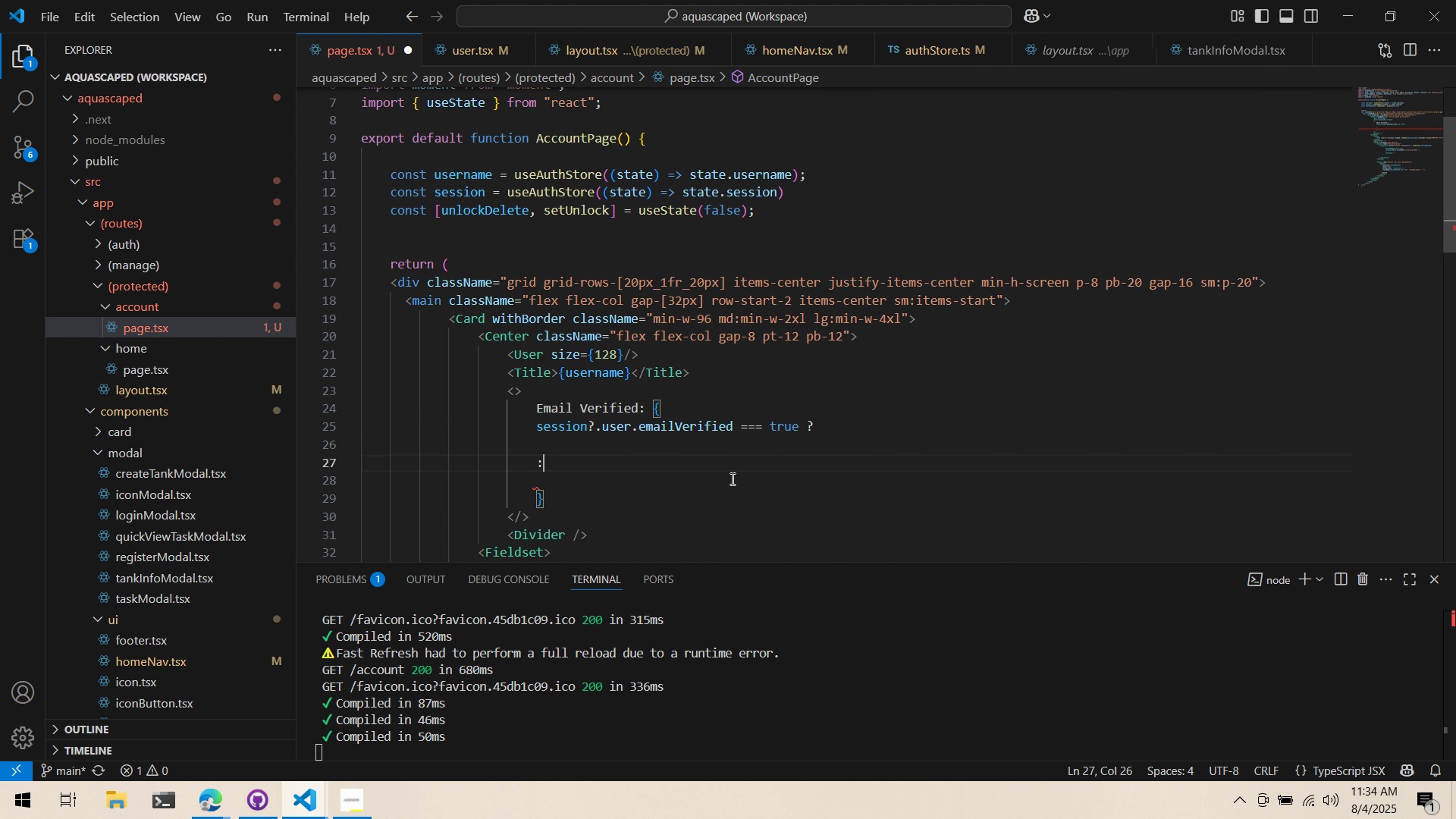 
key(Shift+Semicolon)
 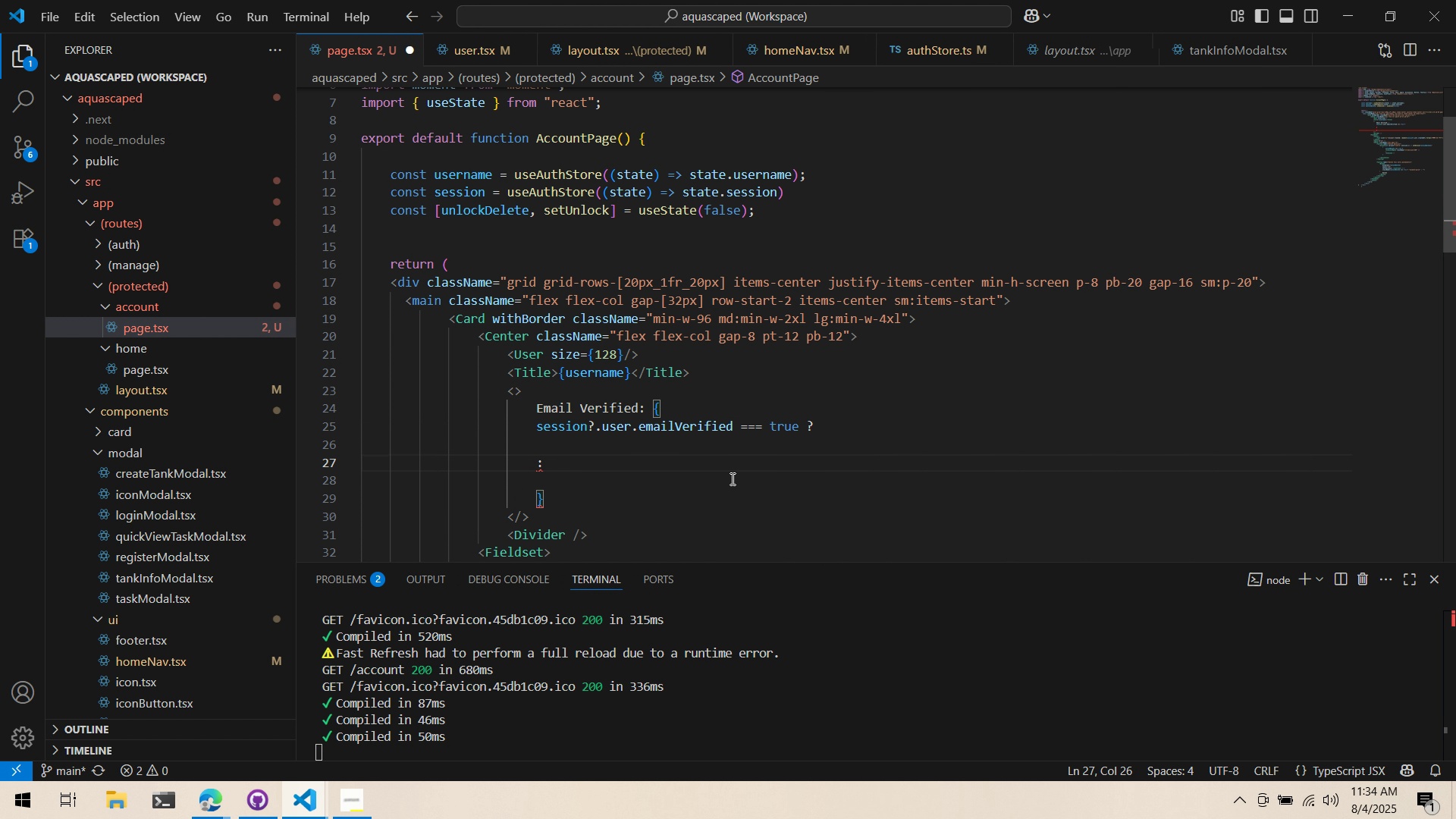 
key(Tab)
 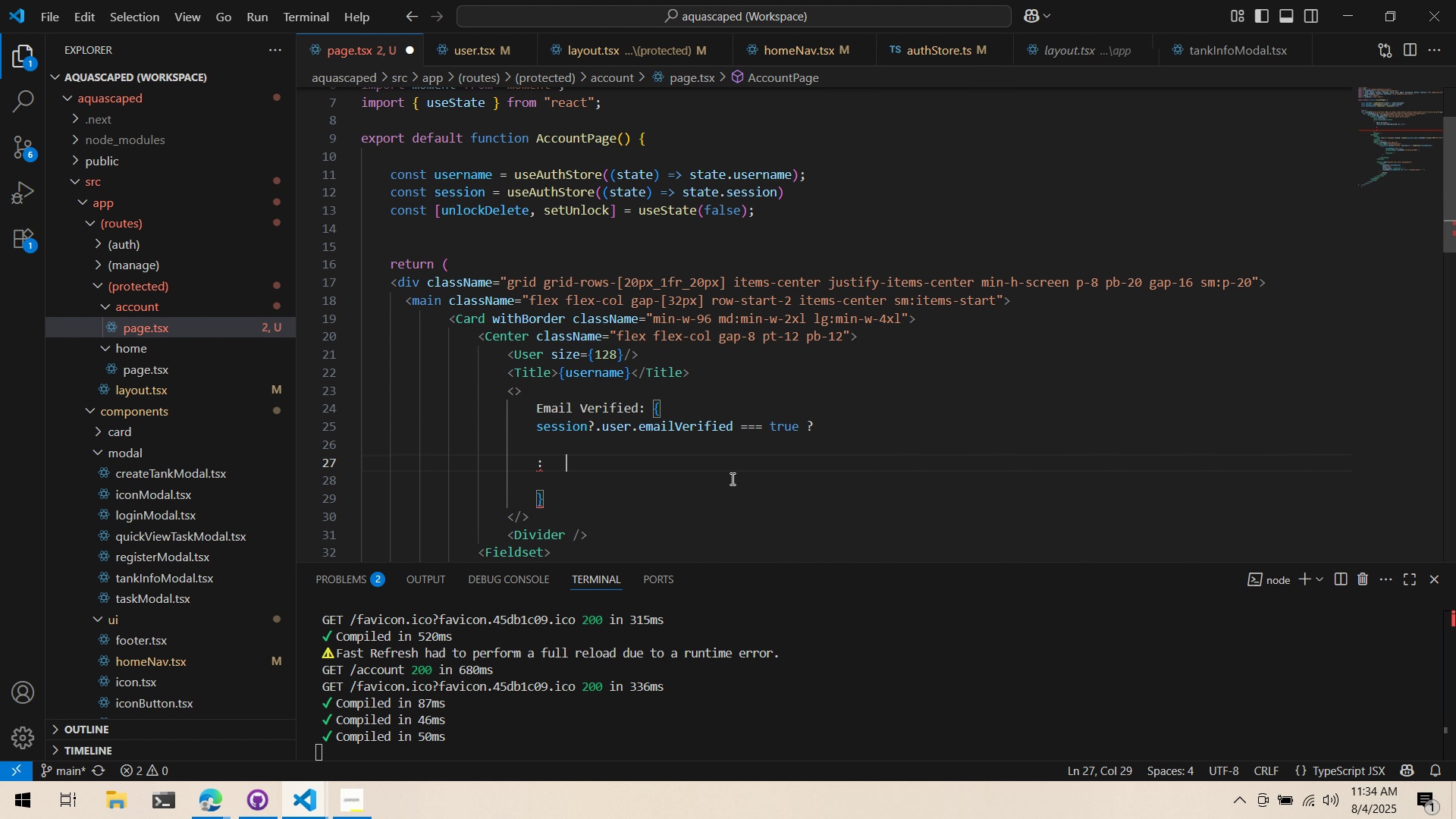 
key(ArrowUp)
 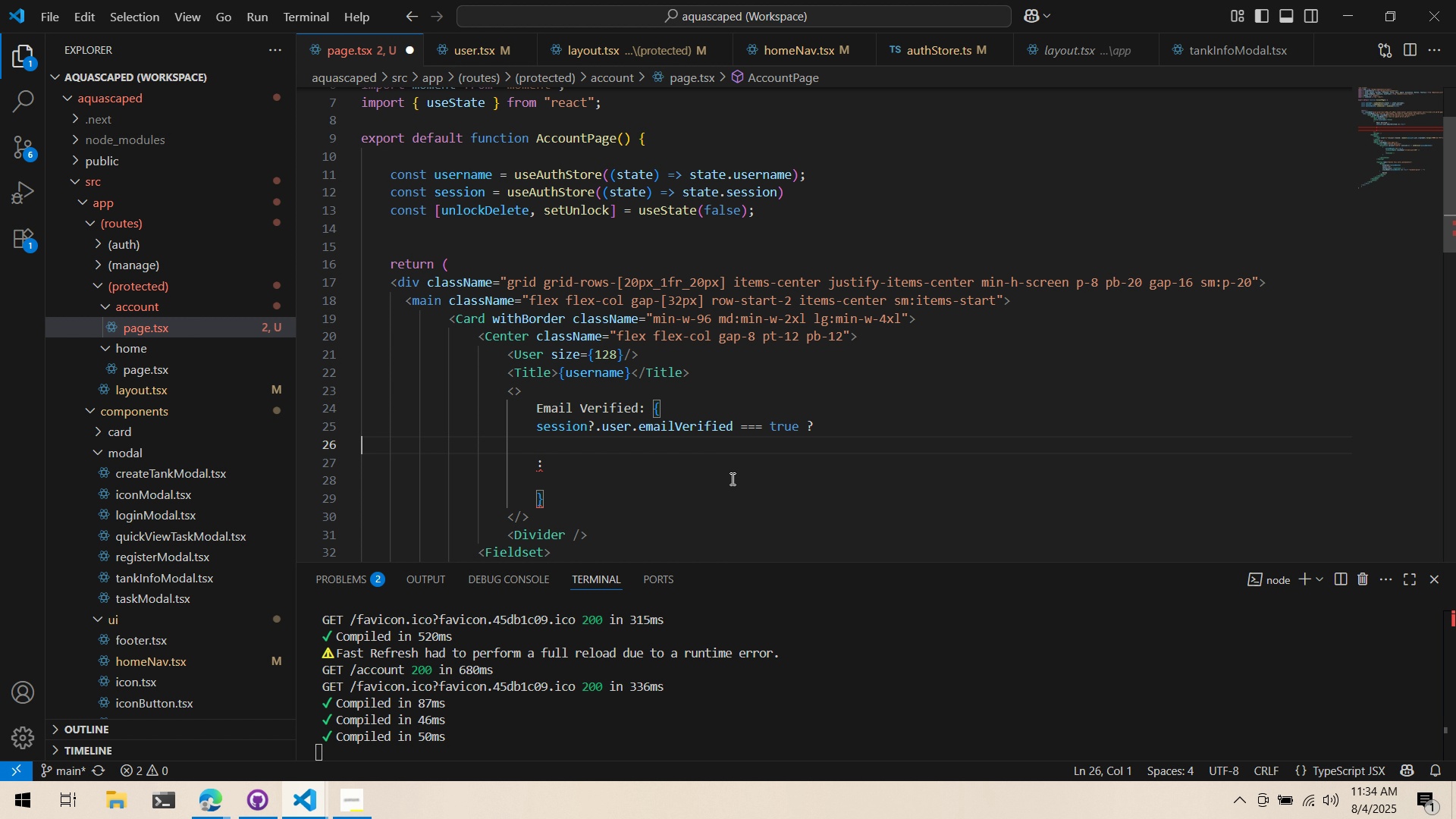 
key(Tab)
key(Tab)
key(Backspace)
type(<IconChek)
key(Backspace)
type(ck)
 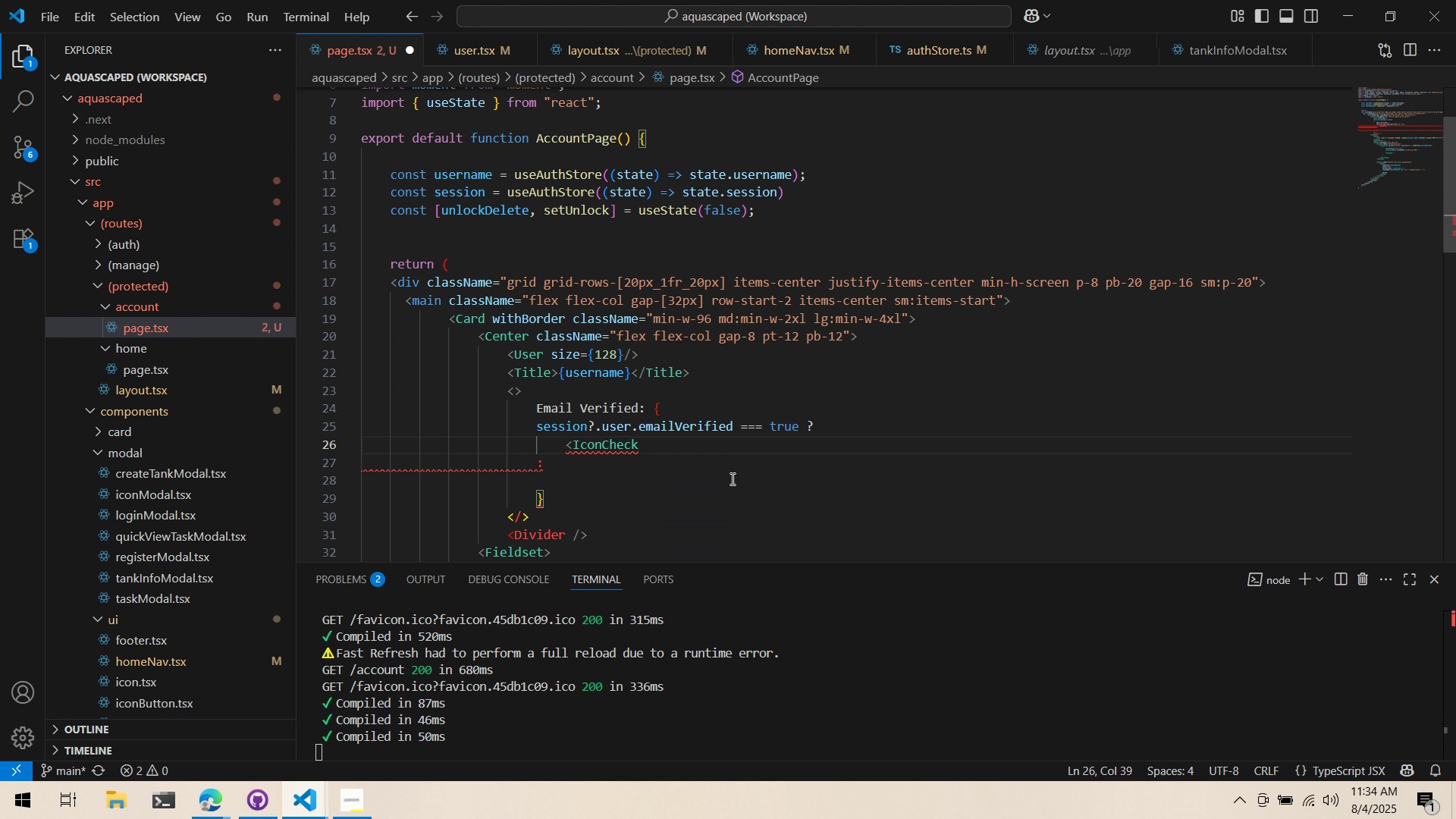 
 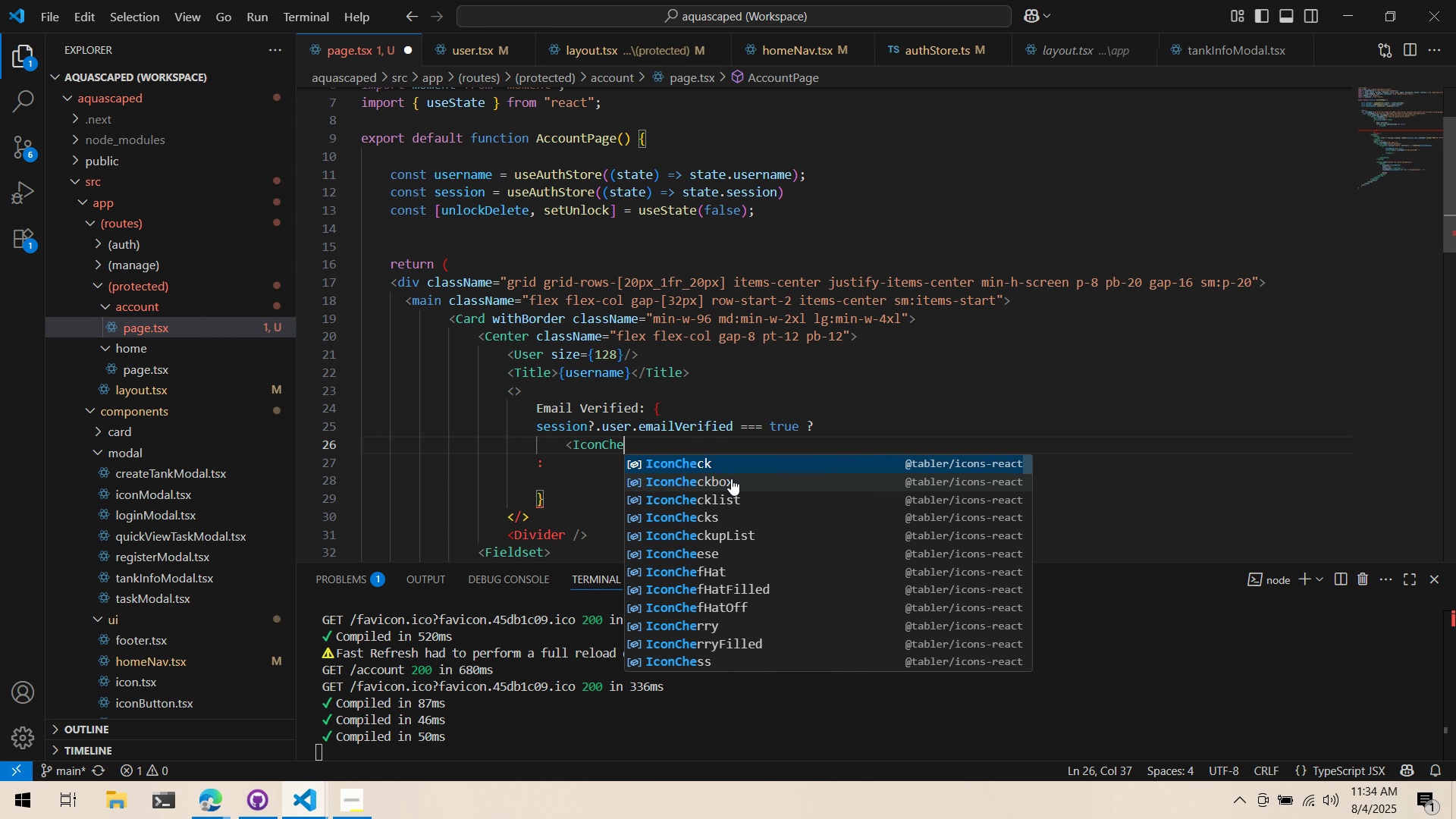 
key(Enter)
 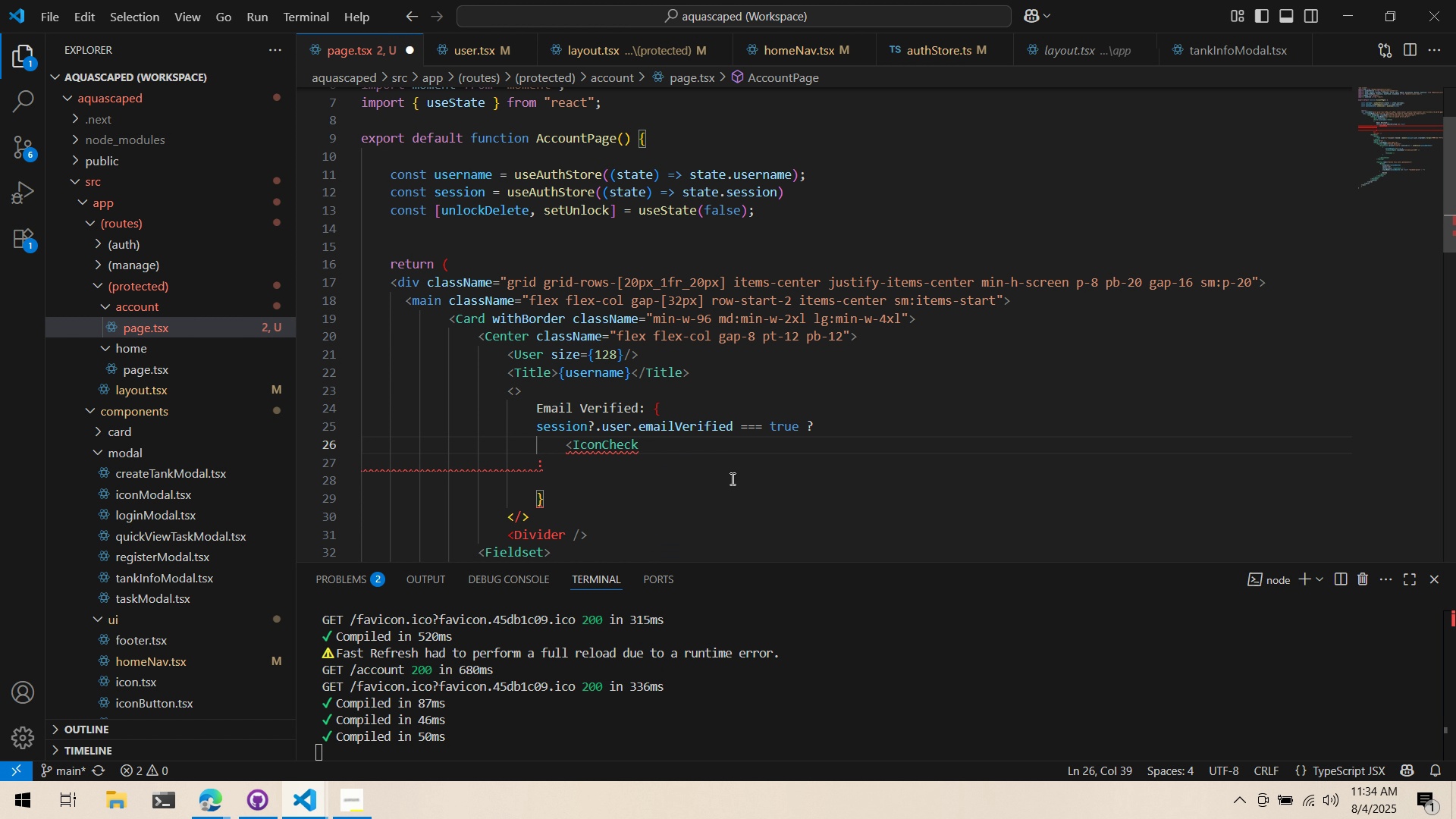 
key(Space)
 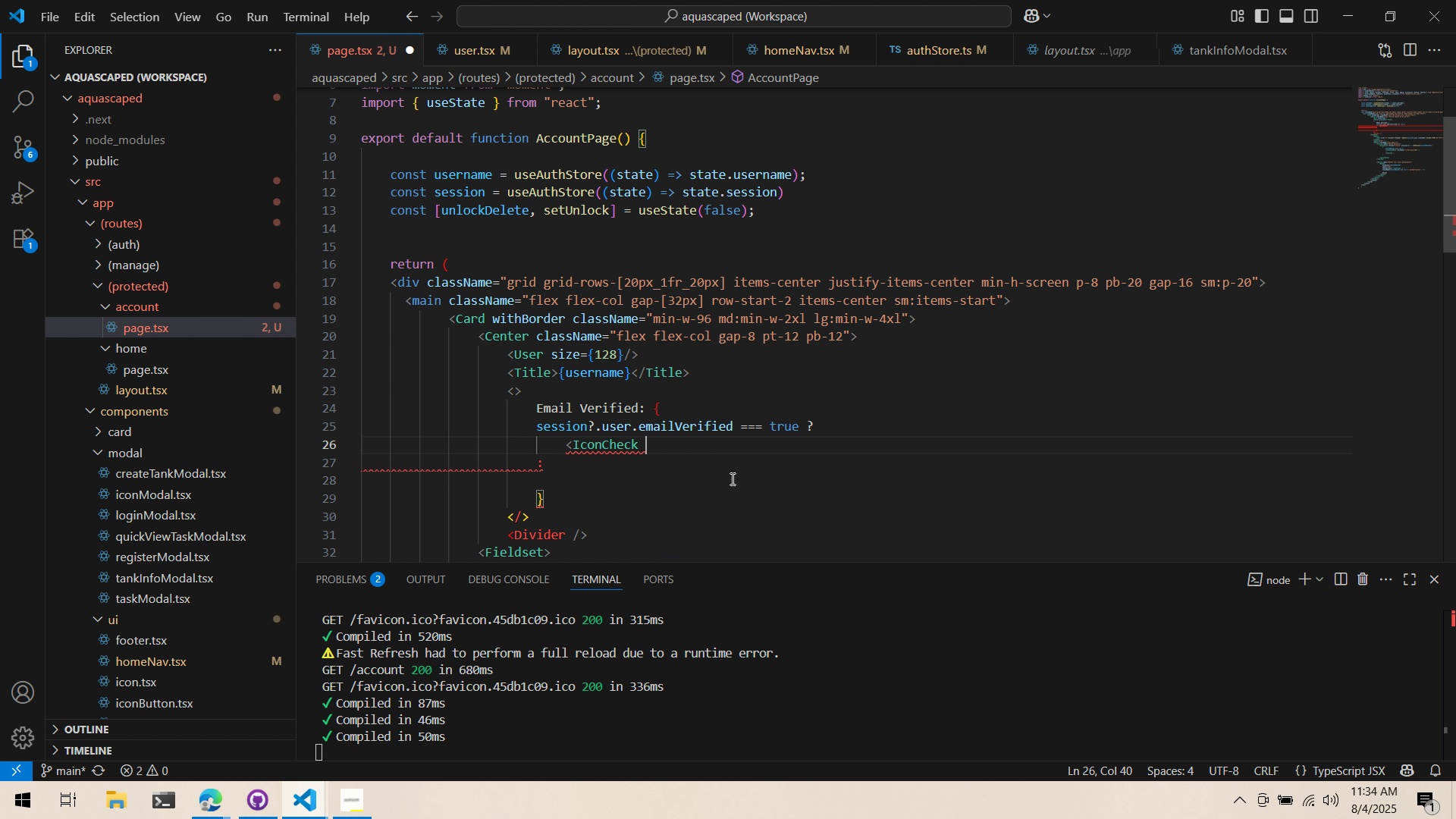 
key(Slash)
 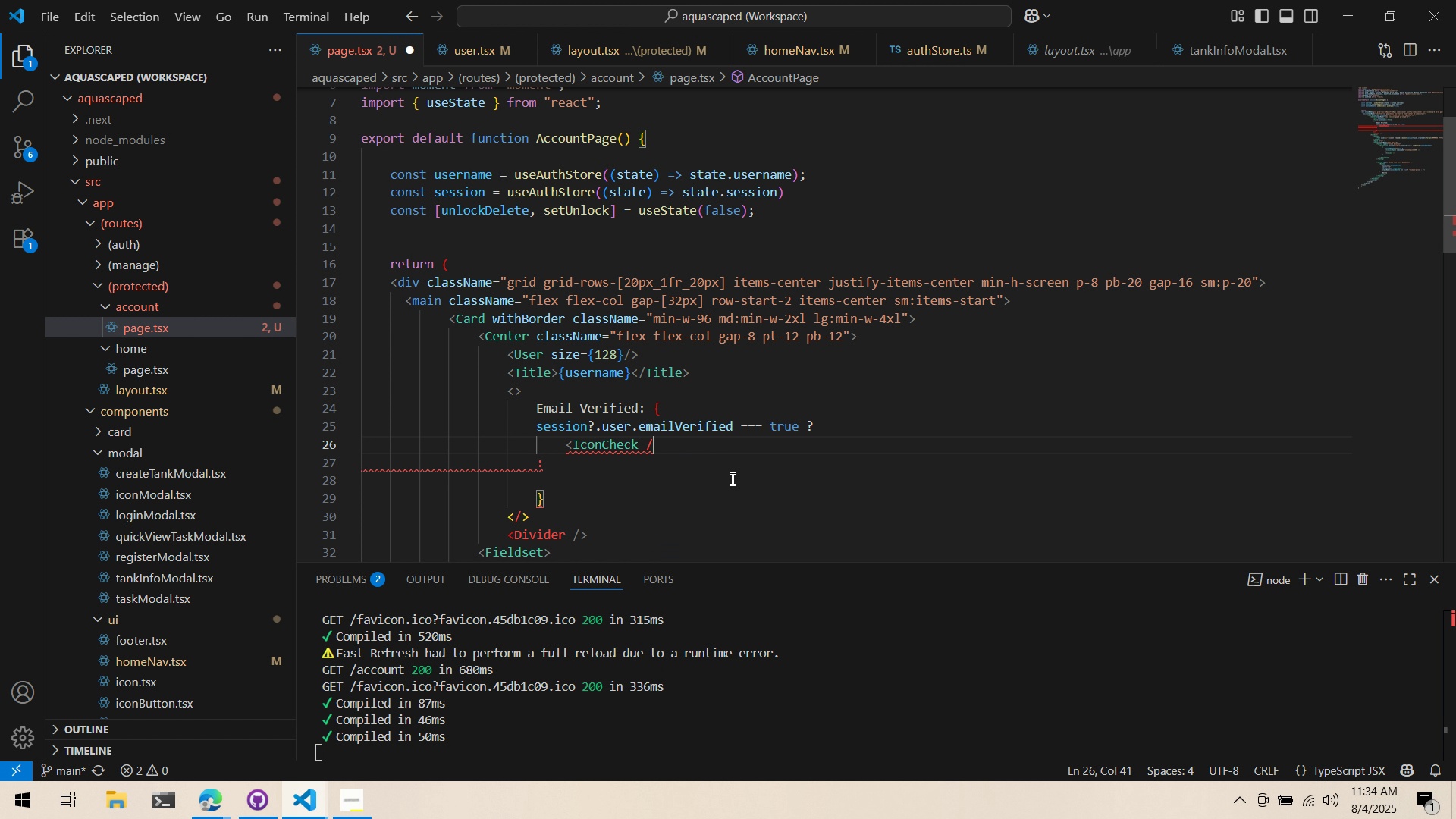 
key(Shift+Period)
 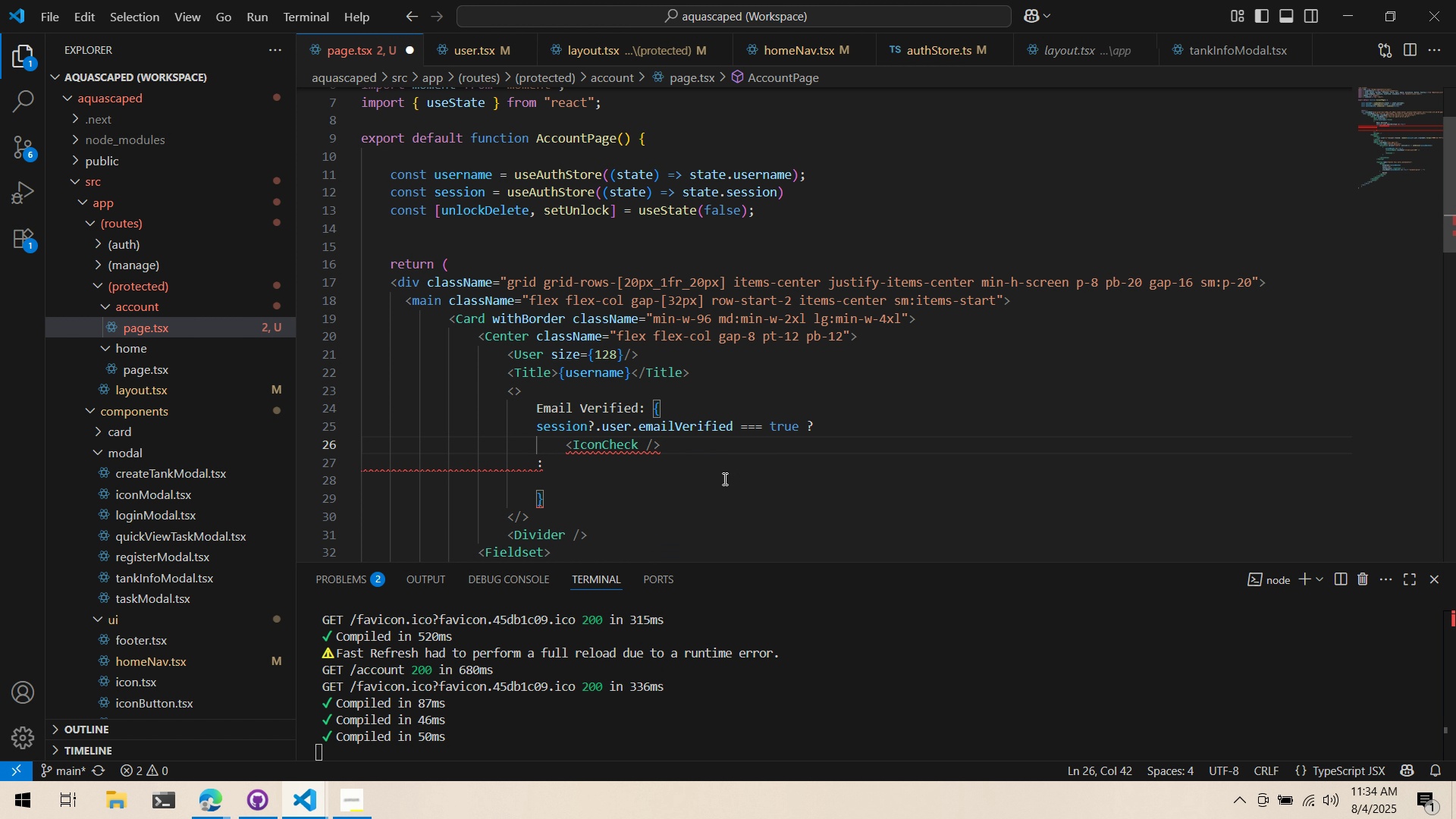 
left_click([739, 489])
 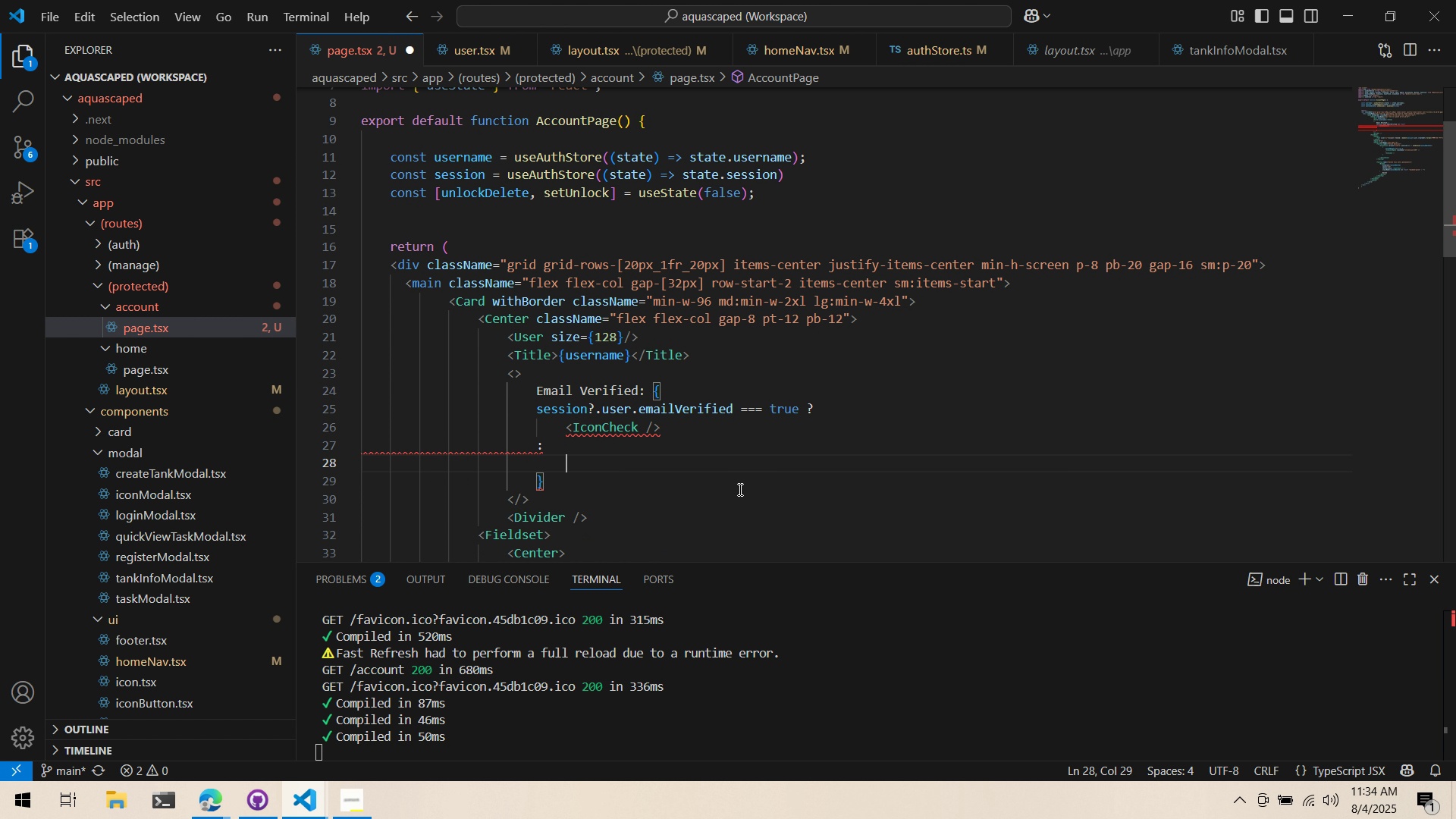 
key(Tab)
type(<IconX)
 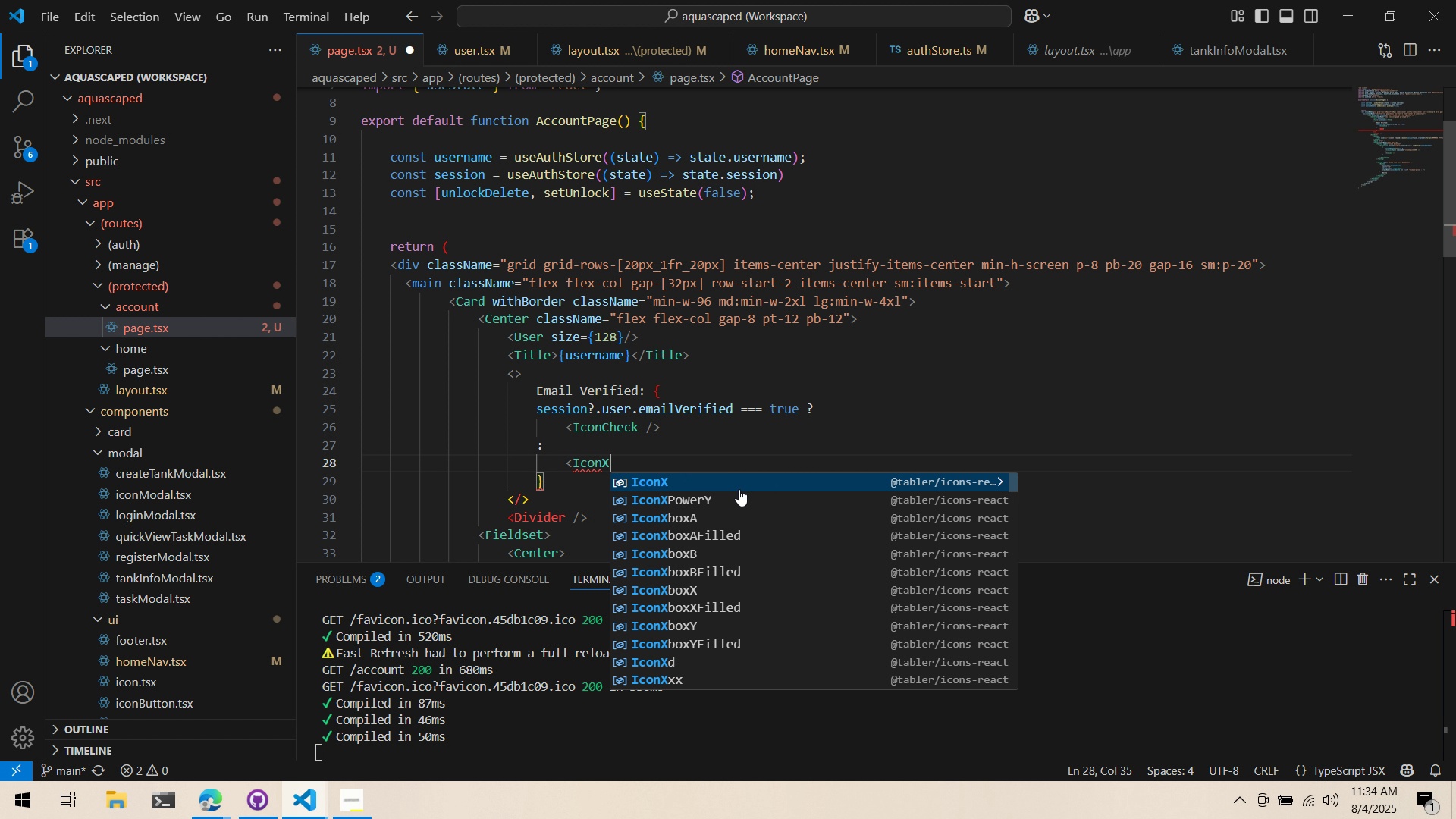 
key(Enter)
 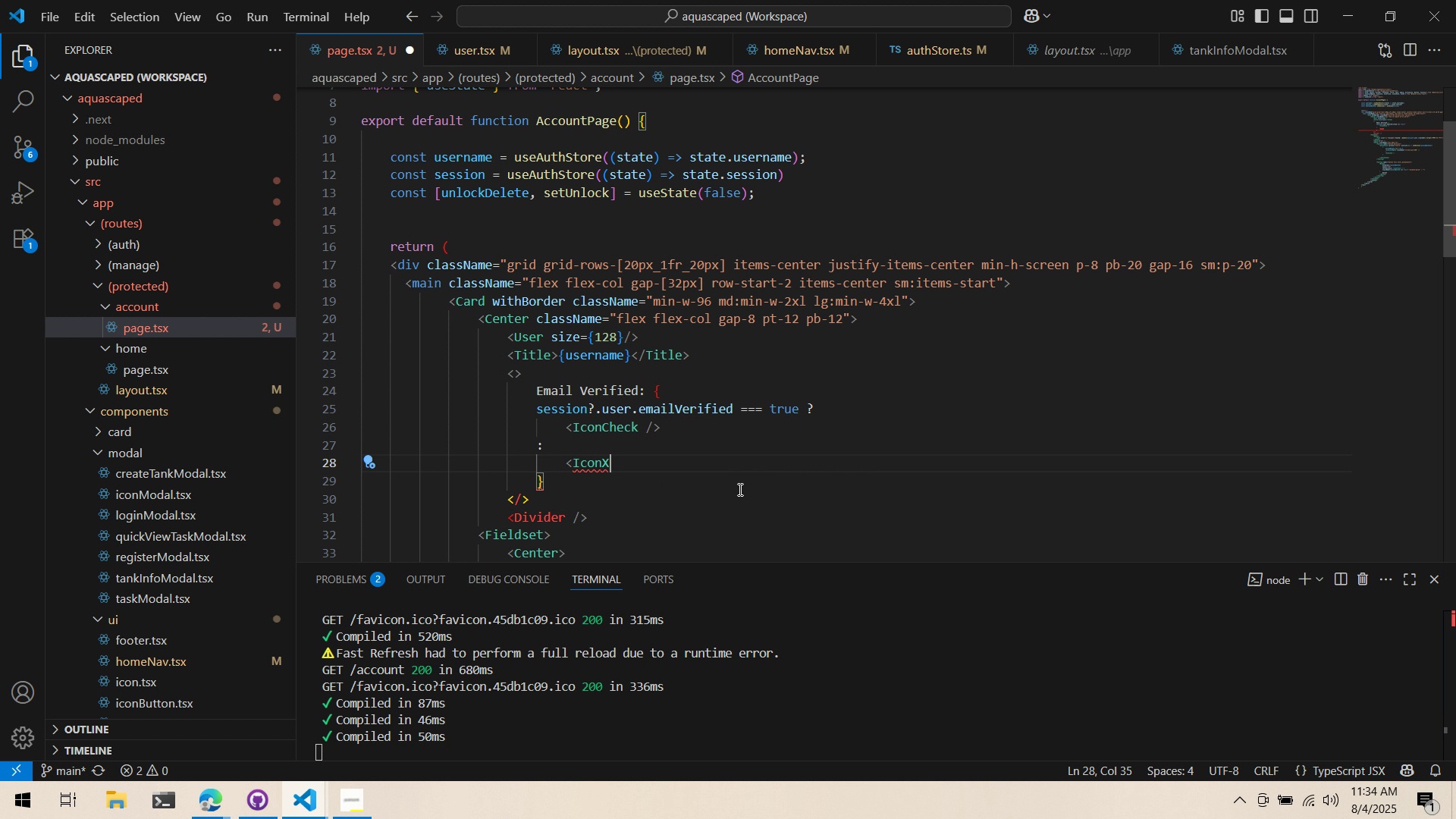 
key(Space)
 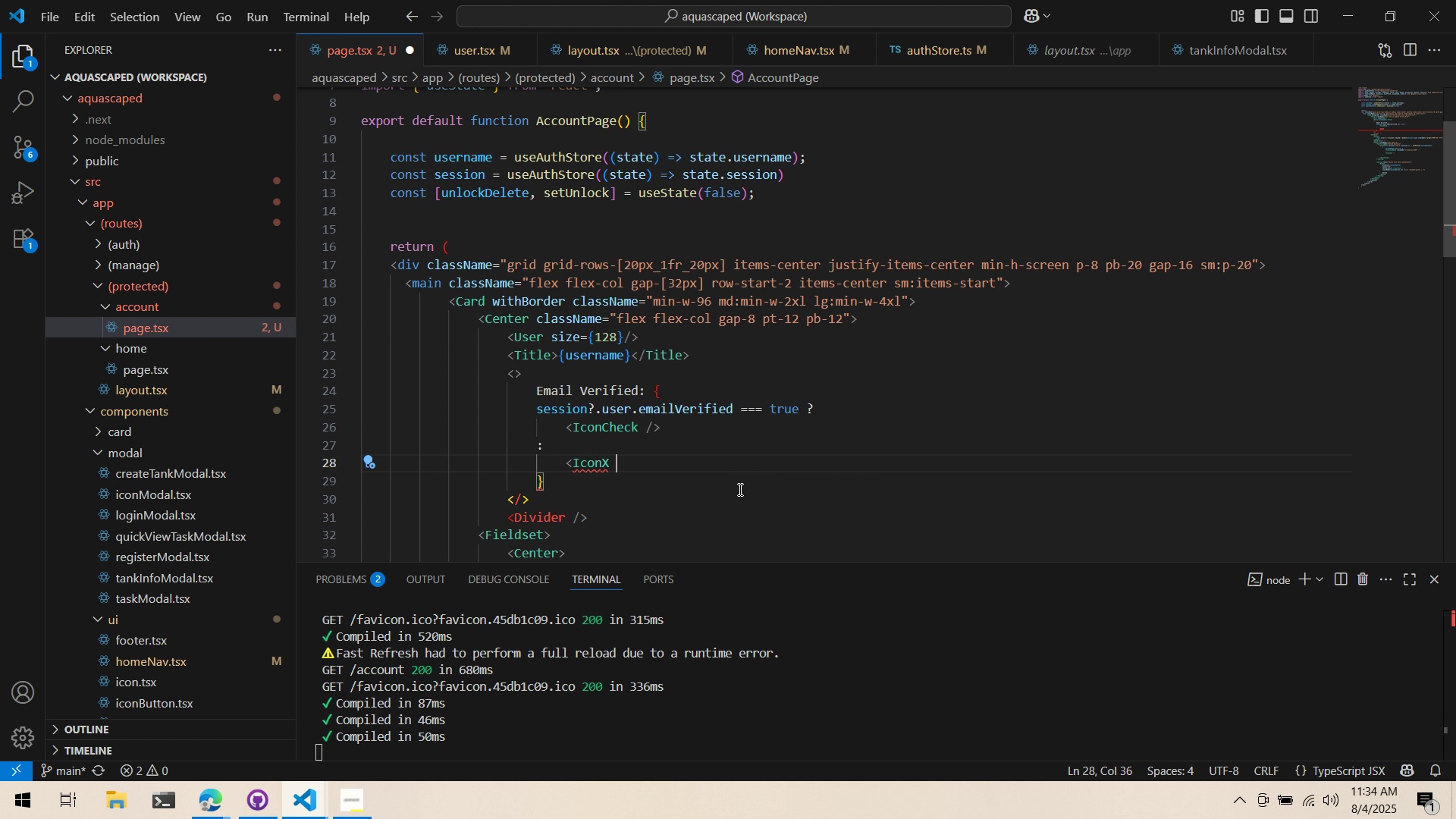 
key(Slash)
 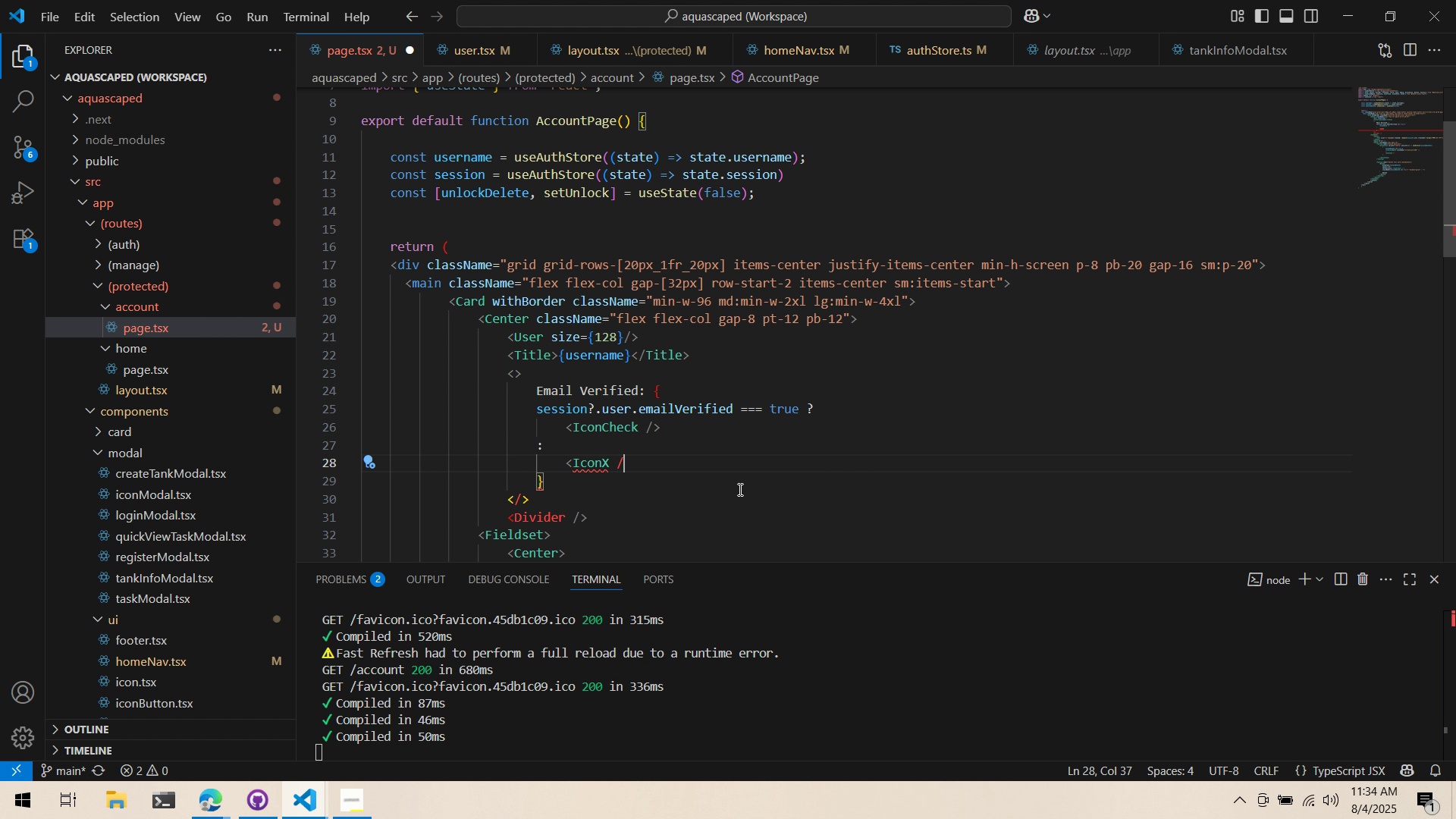 
key(Shift+ShiftLeft)
 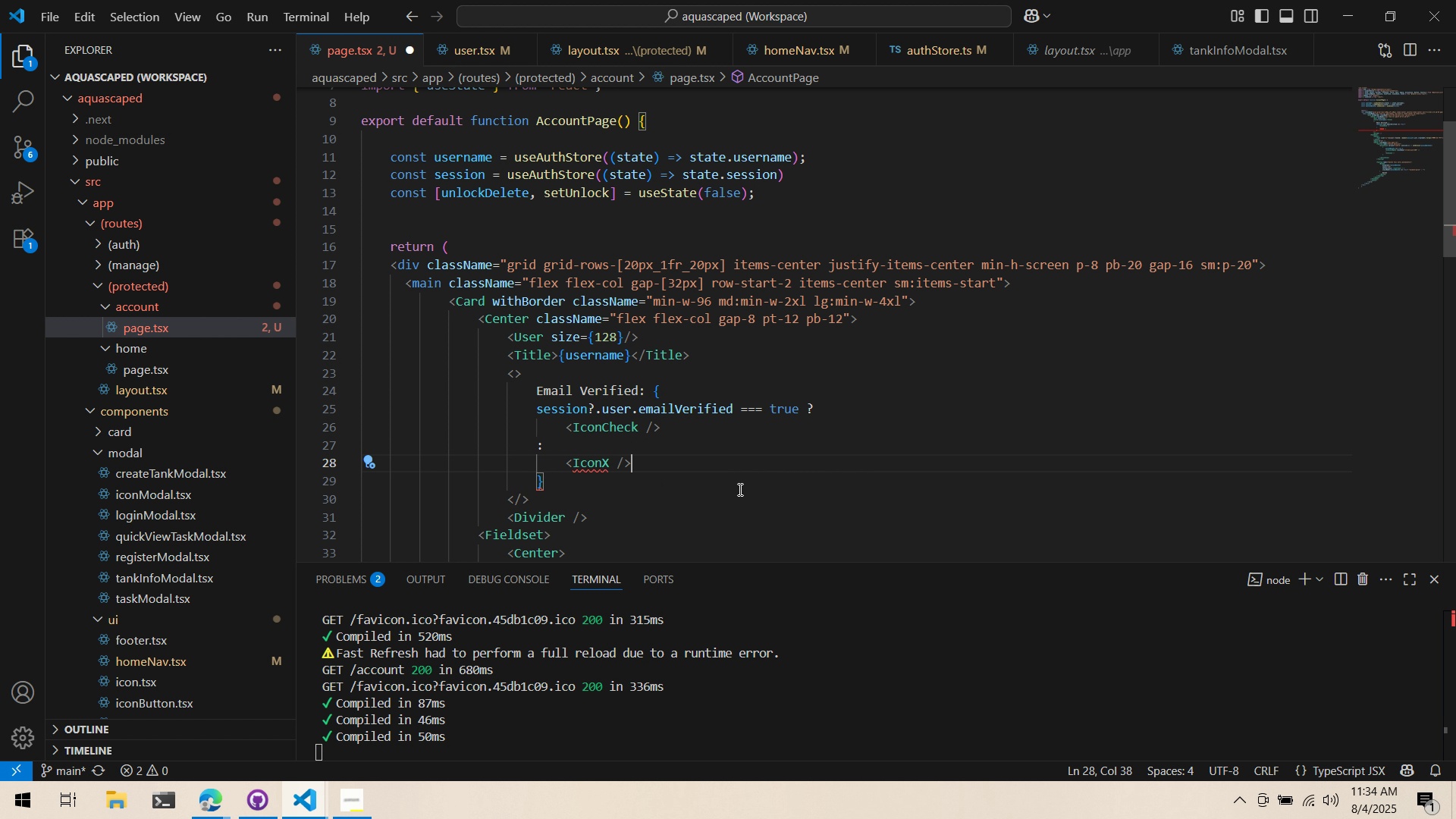 
key(Shift+Period)
 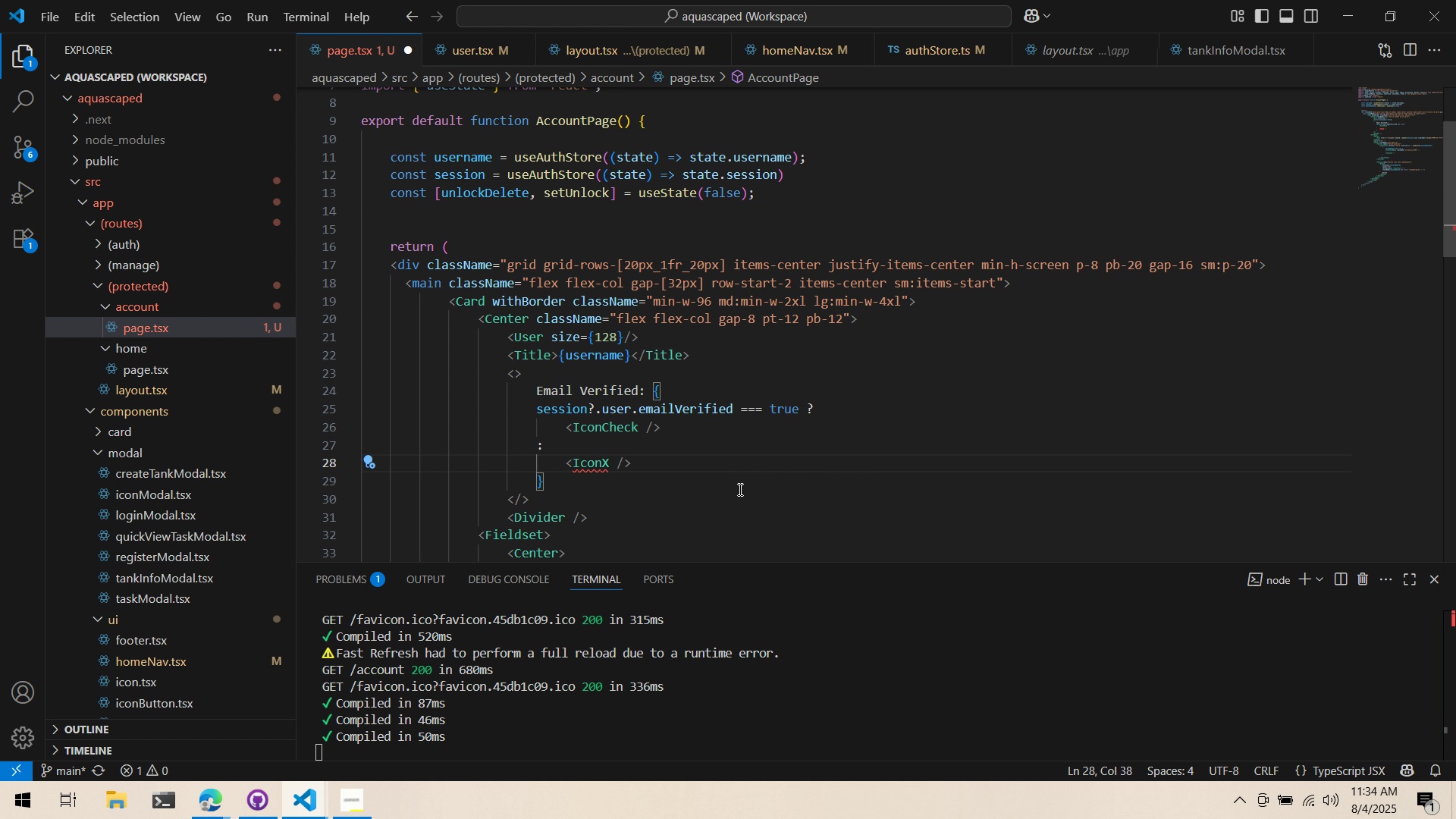 
key(Control+S)
 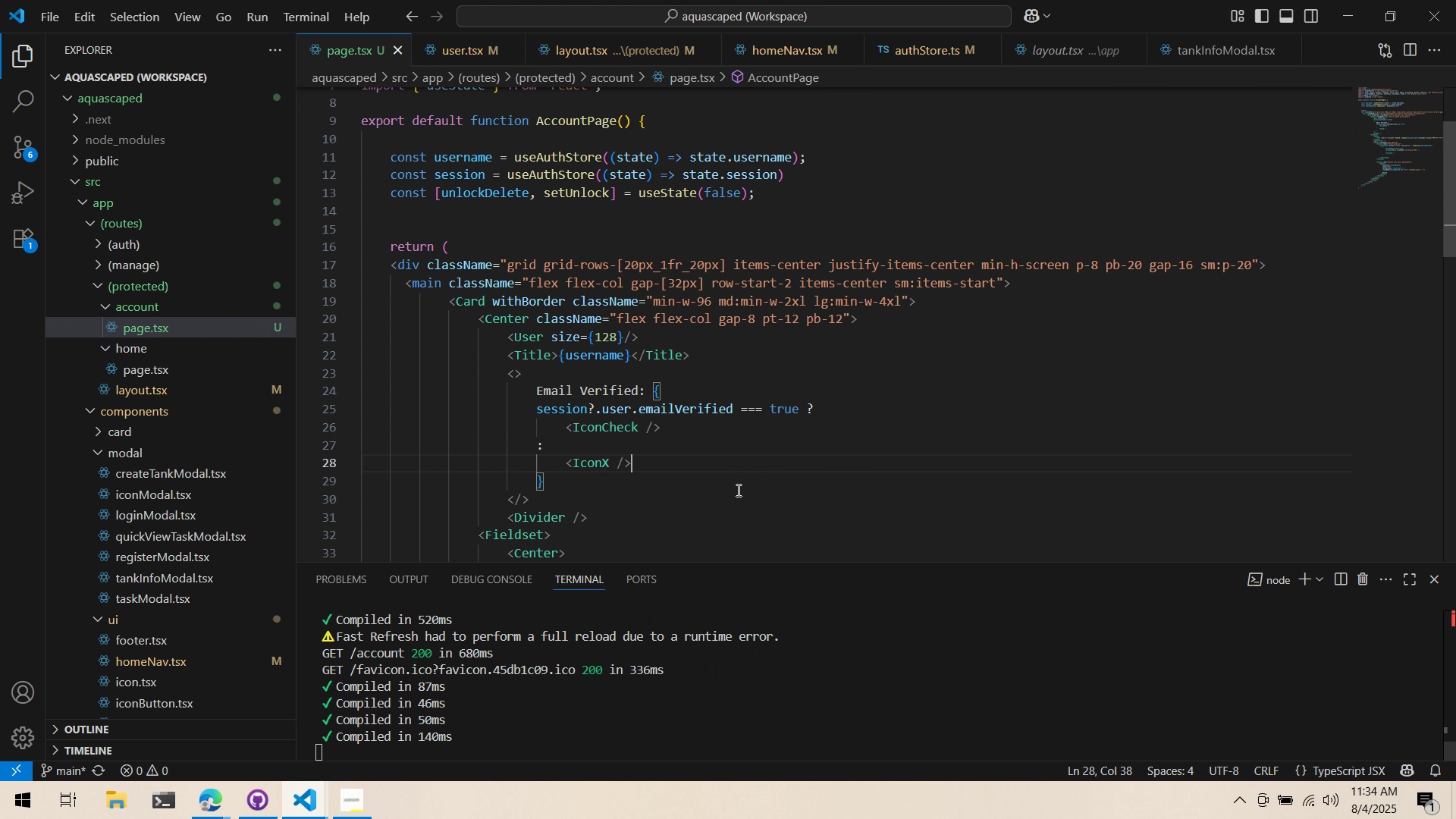 
key(Alt+AltLeft)
 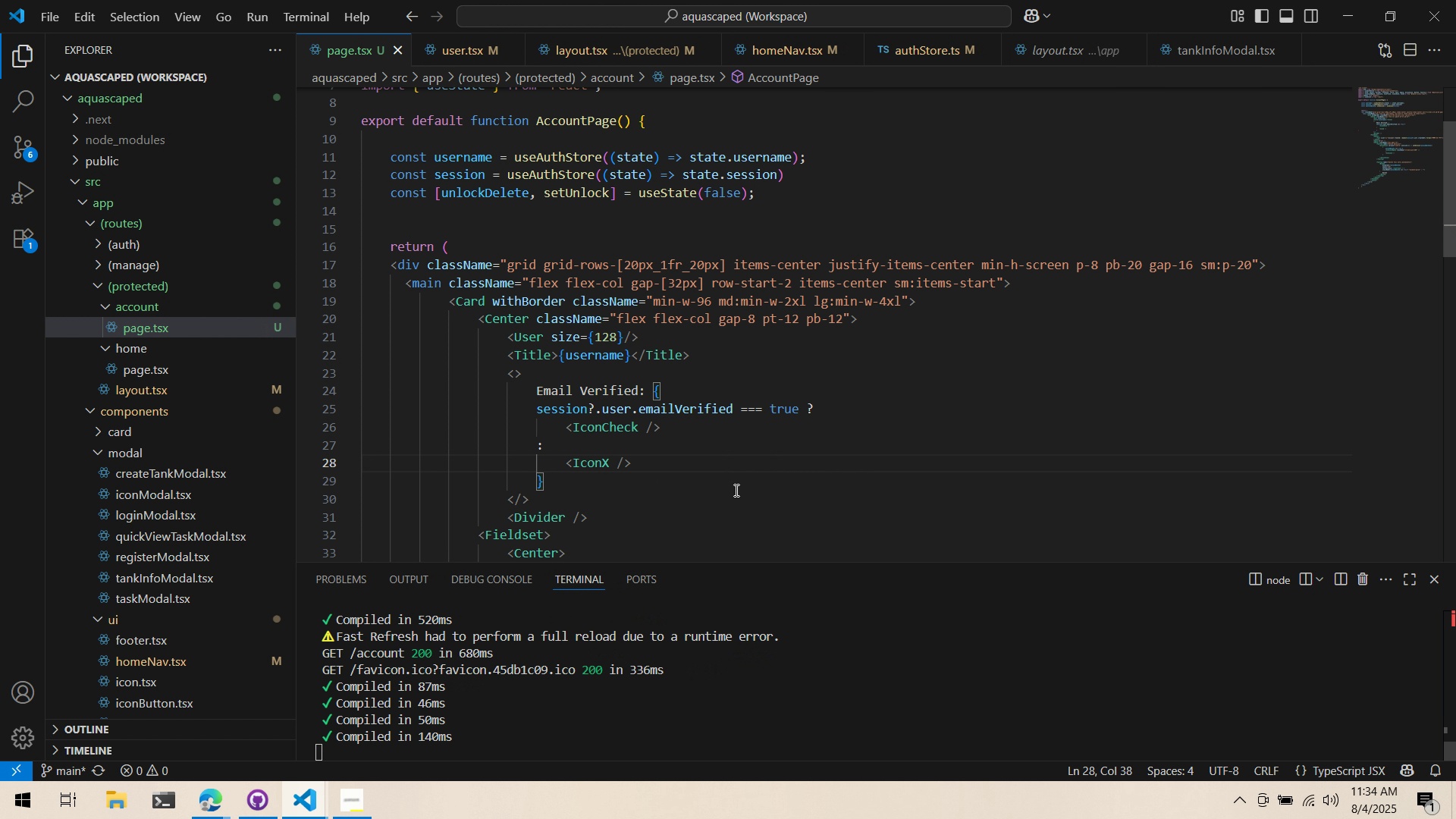 
key(Alt+Tab)
 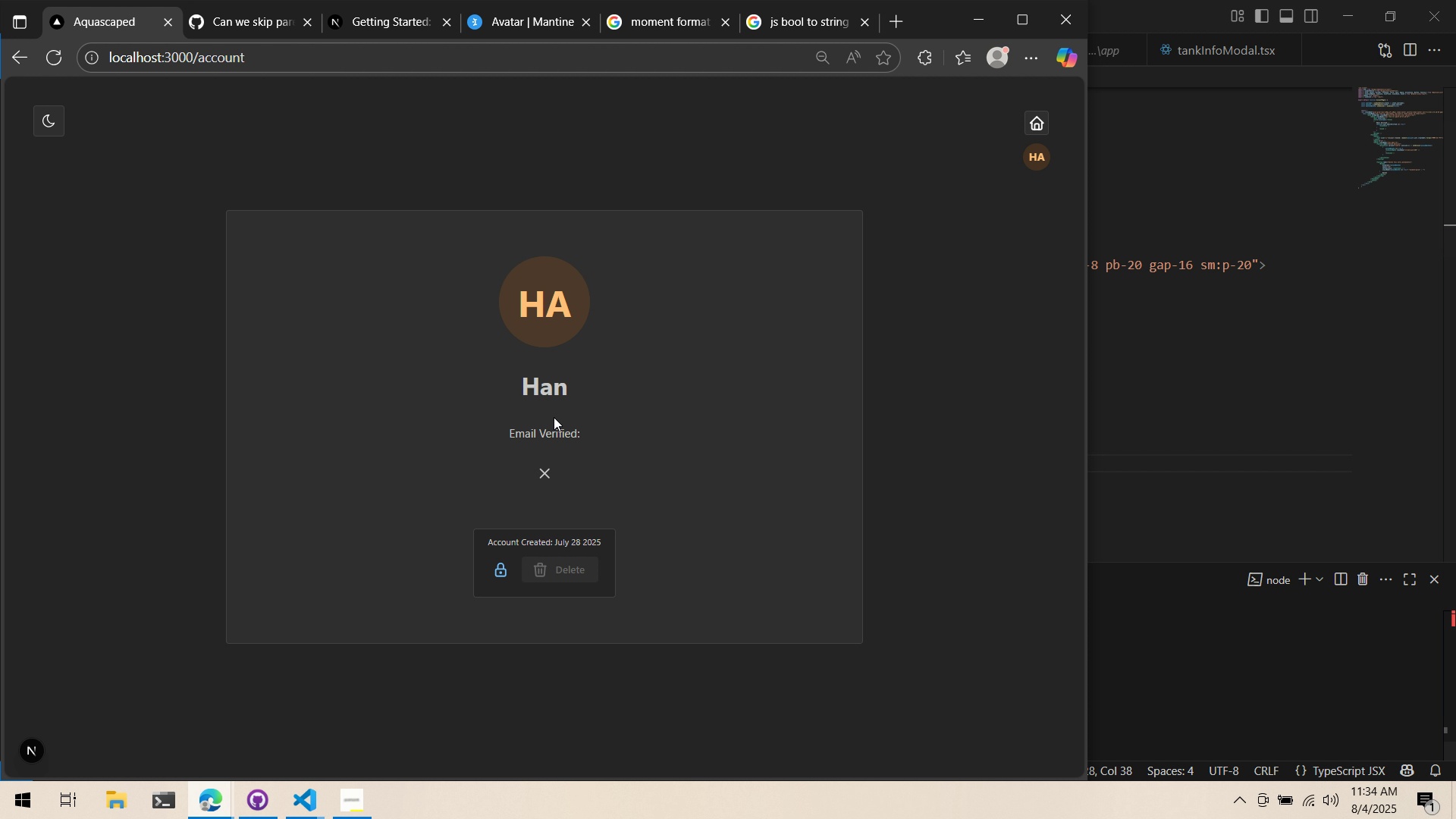 
left_click([576, 446])
 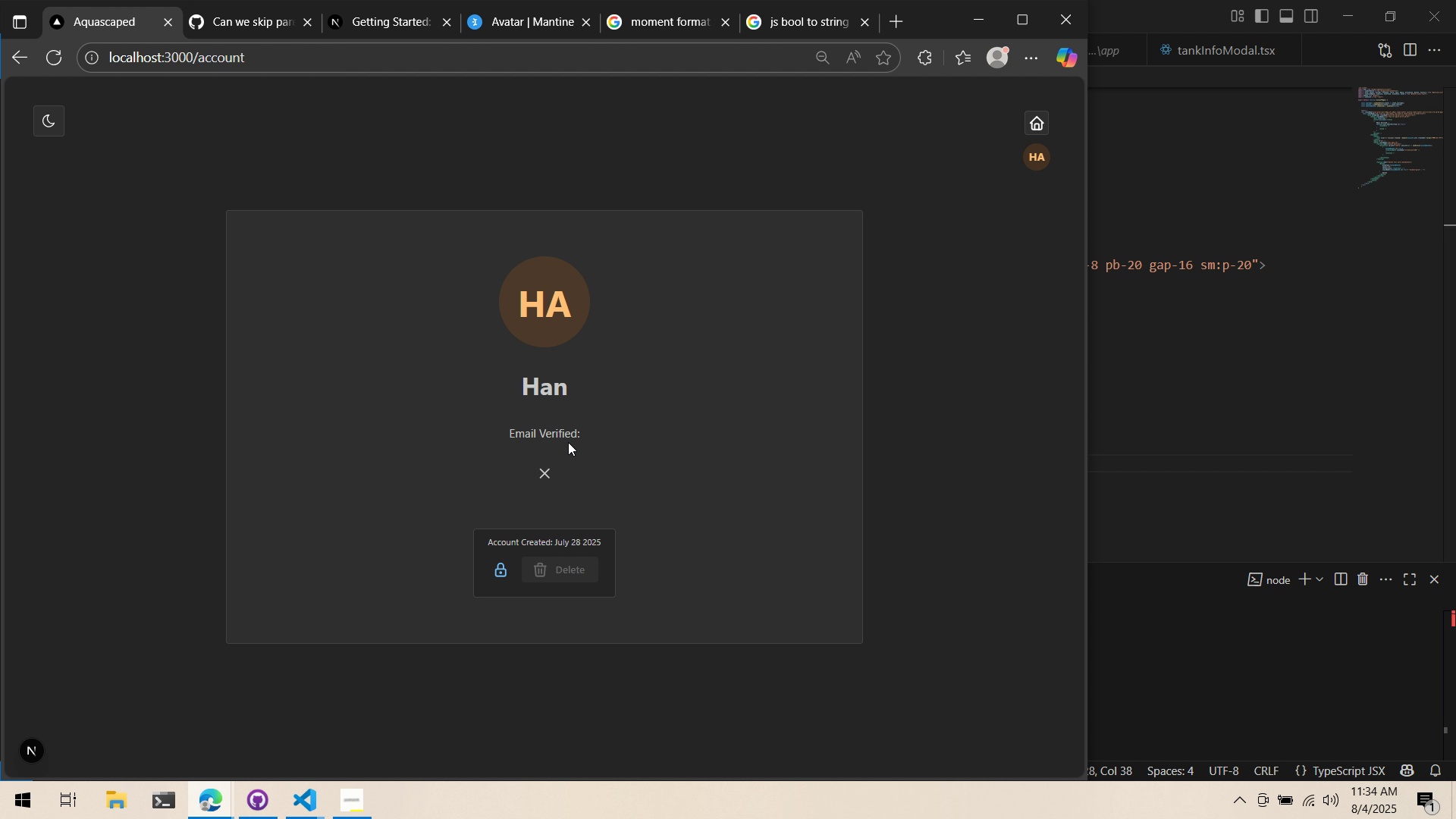 
key(Alt+AltLeft)
 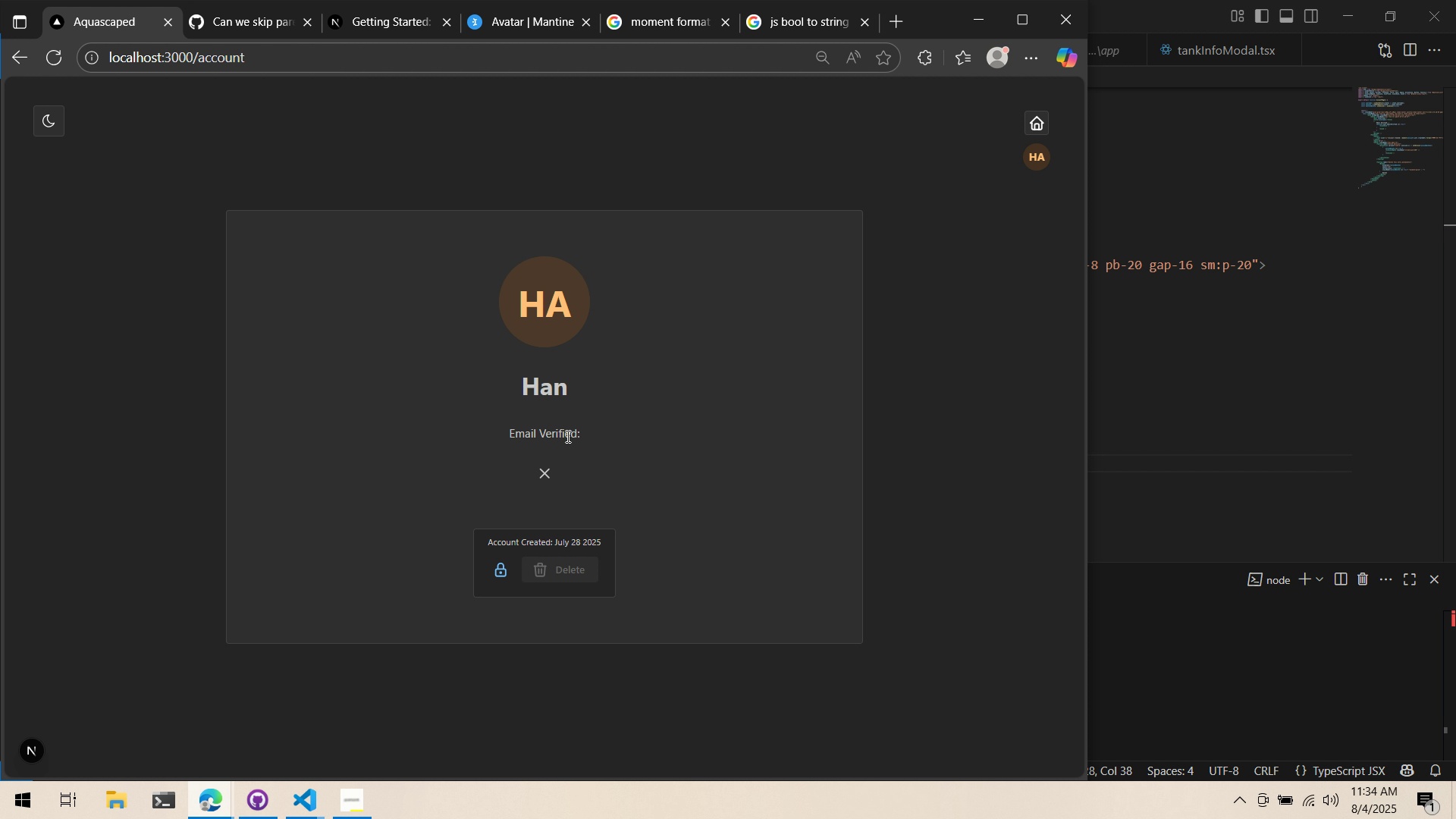 
key(Alt+Tab)
 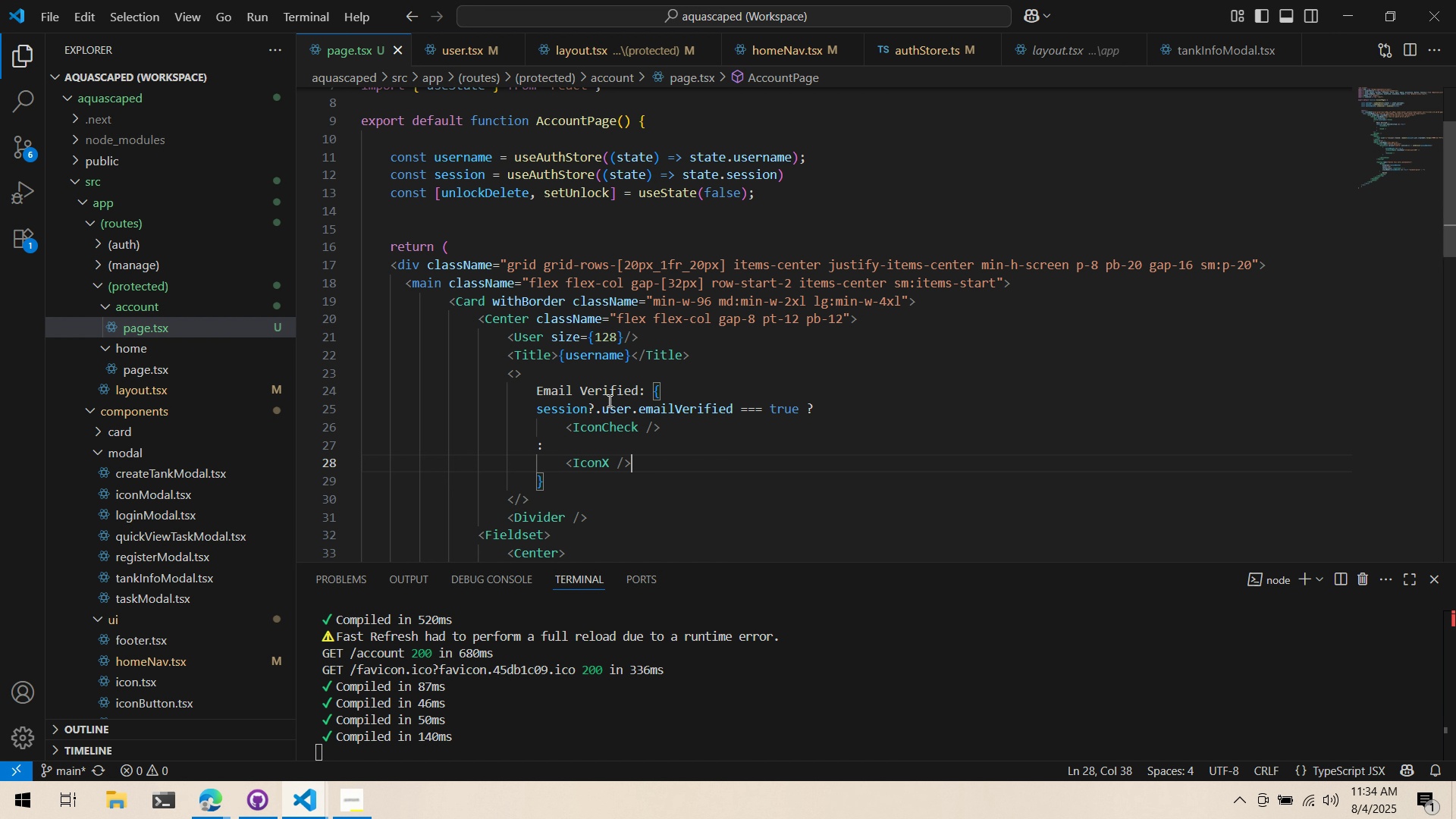 
double_click([523, 367])
 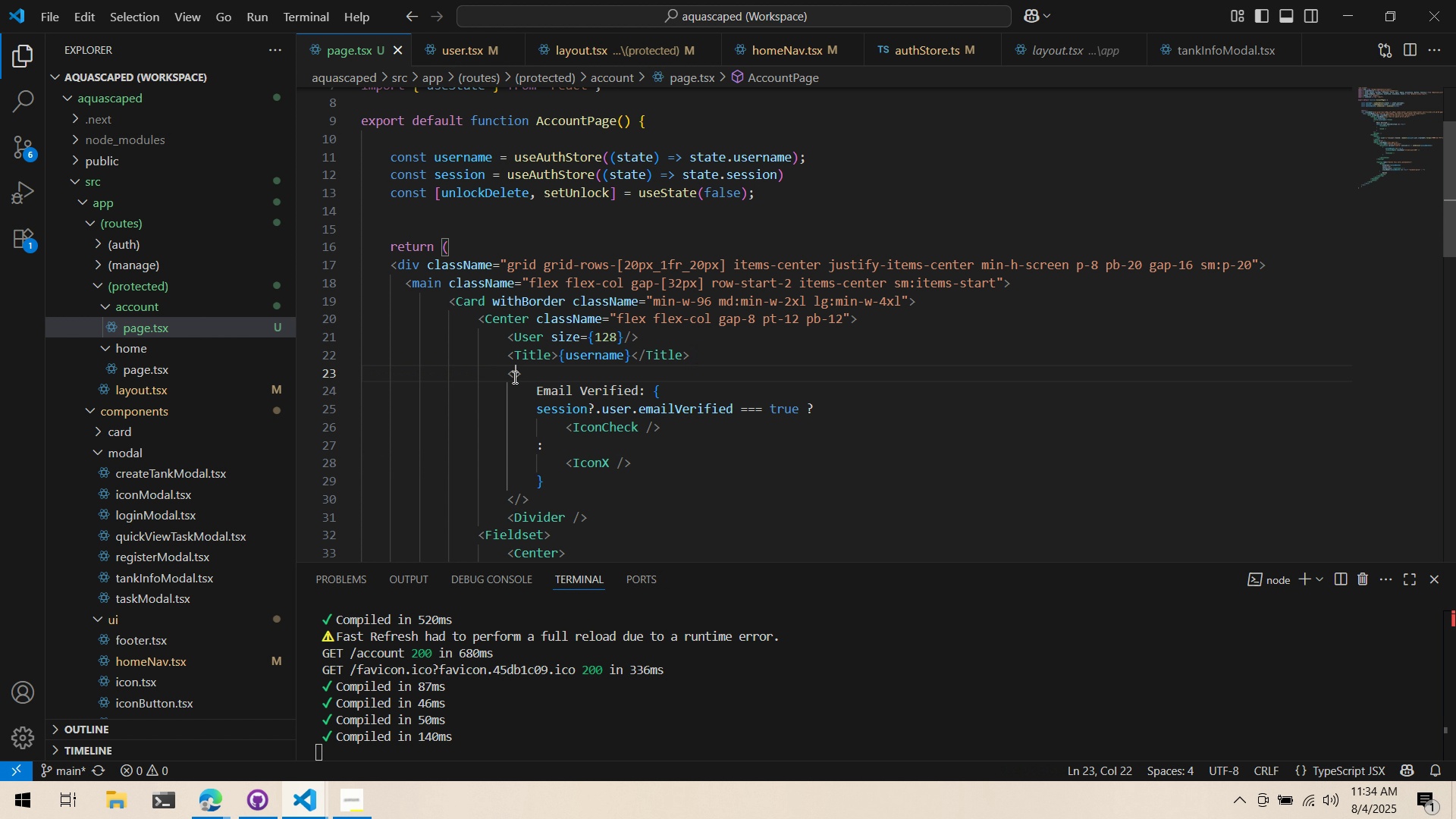 
triple_click([513, 377])
 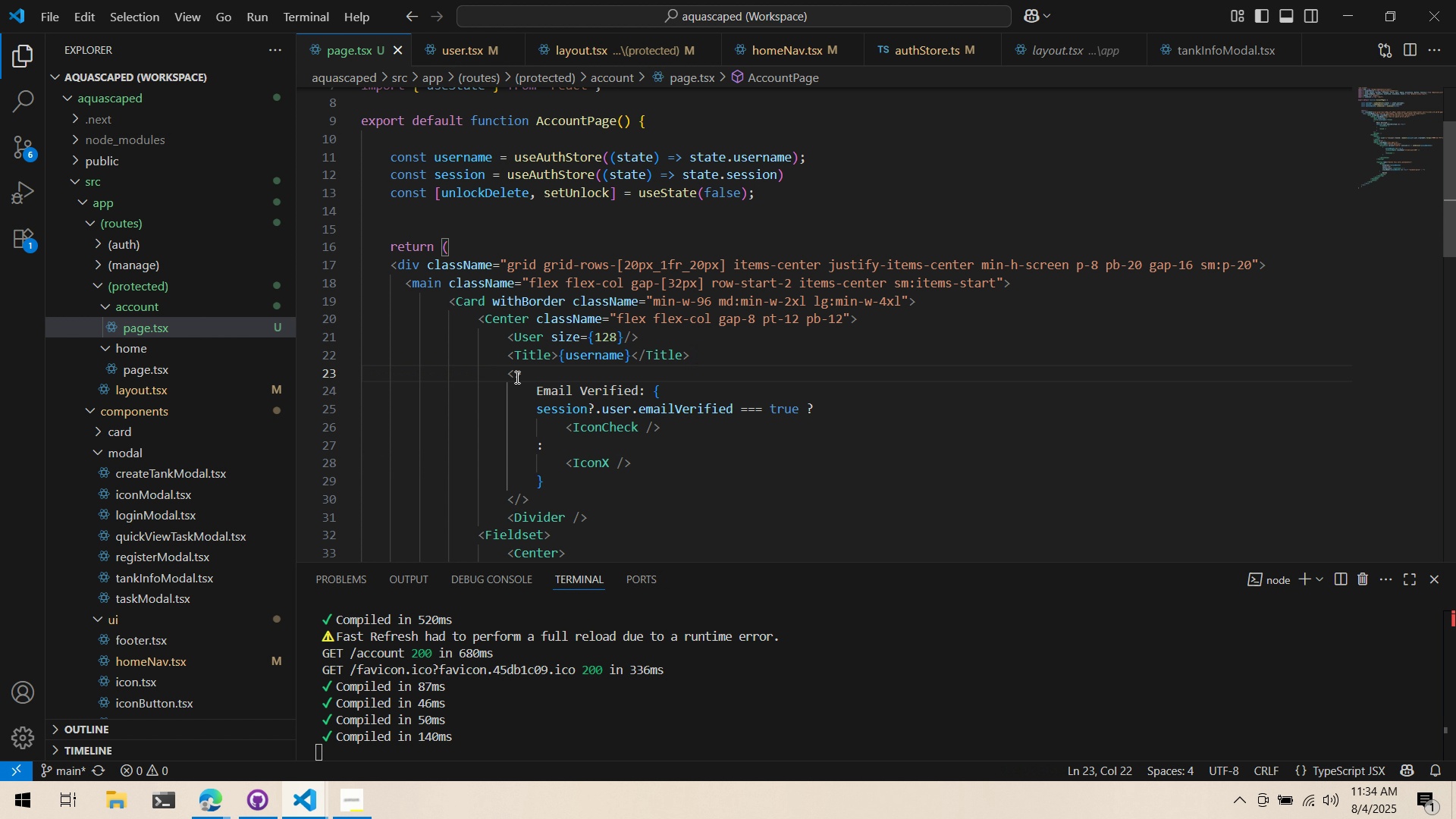 
type(className)
 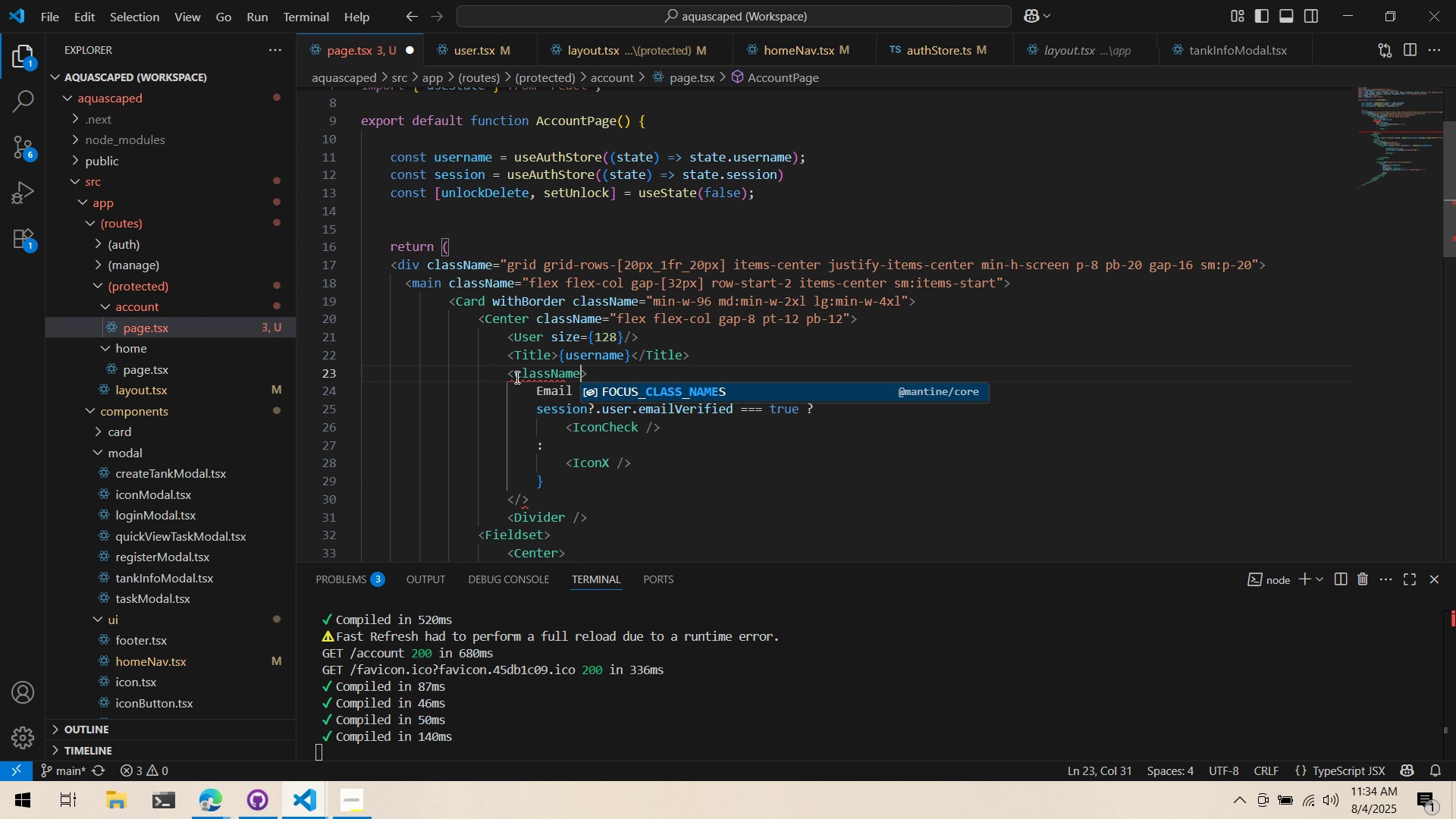 
key(Control+ControlLeft)
 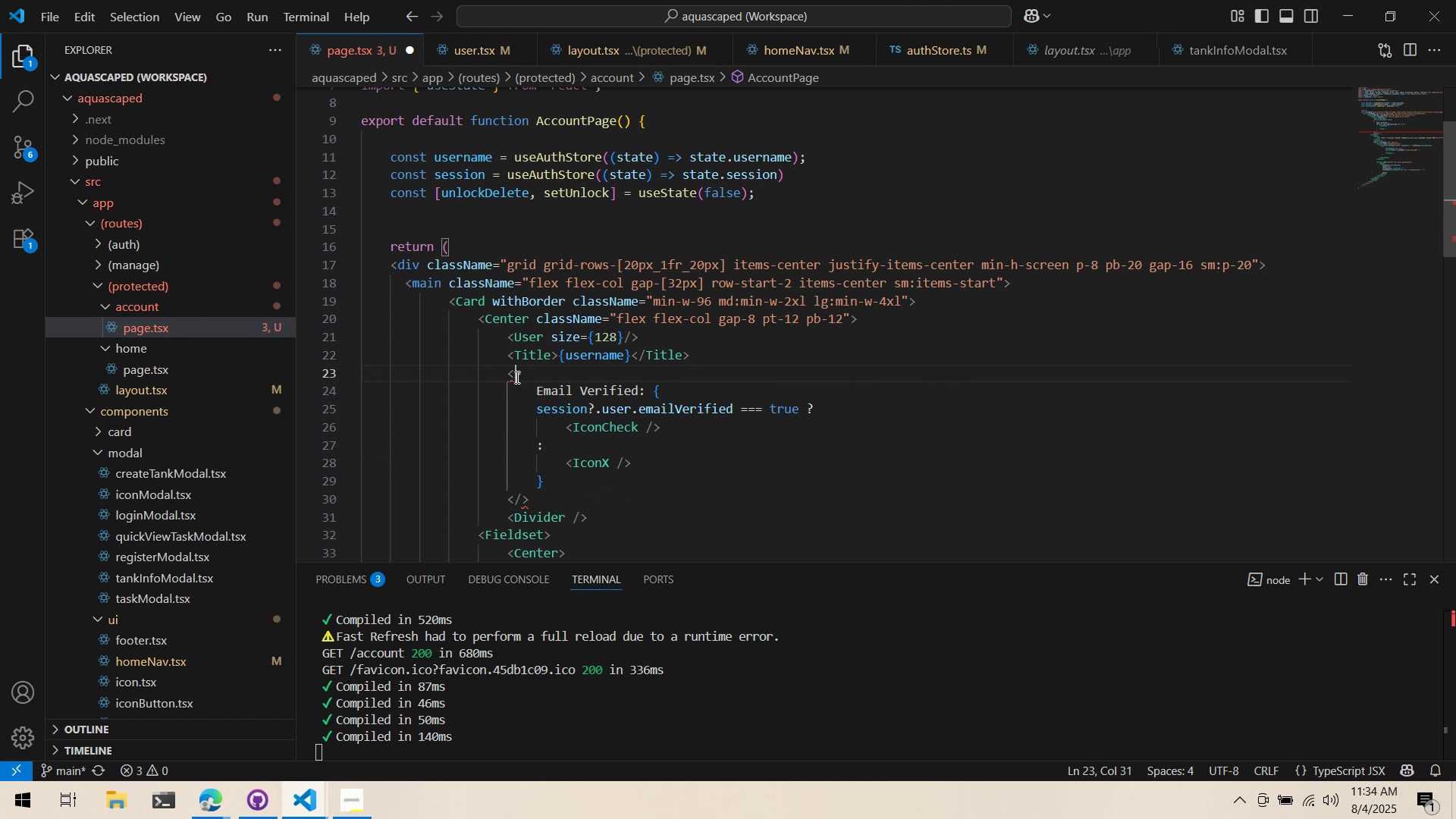 
key(Control+Backspace)
 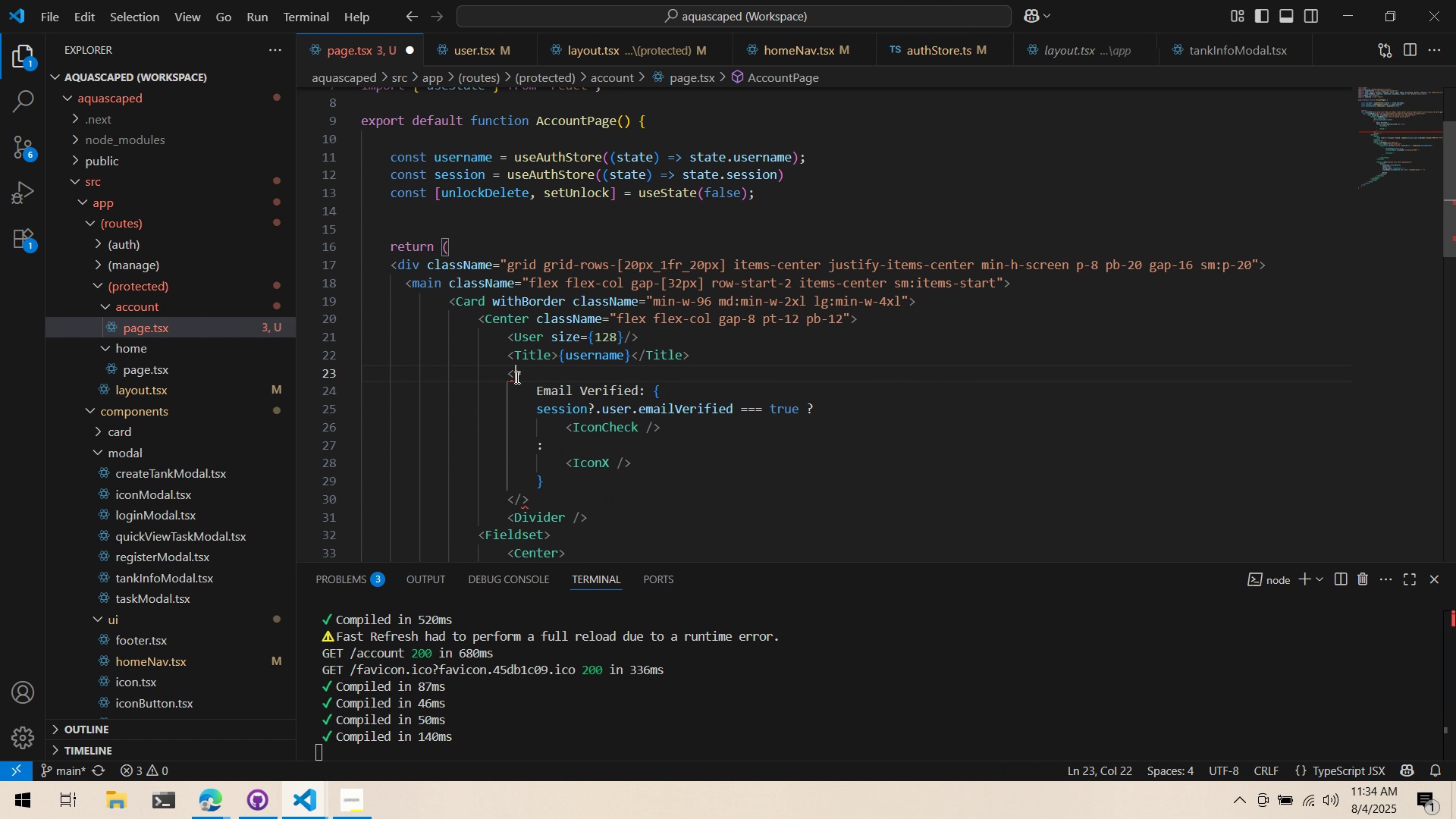 
type(dov)
key(Backspace)
key(Backspace)
type(iv)
 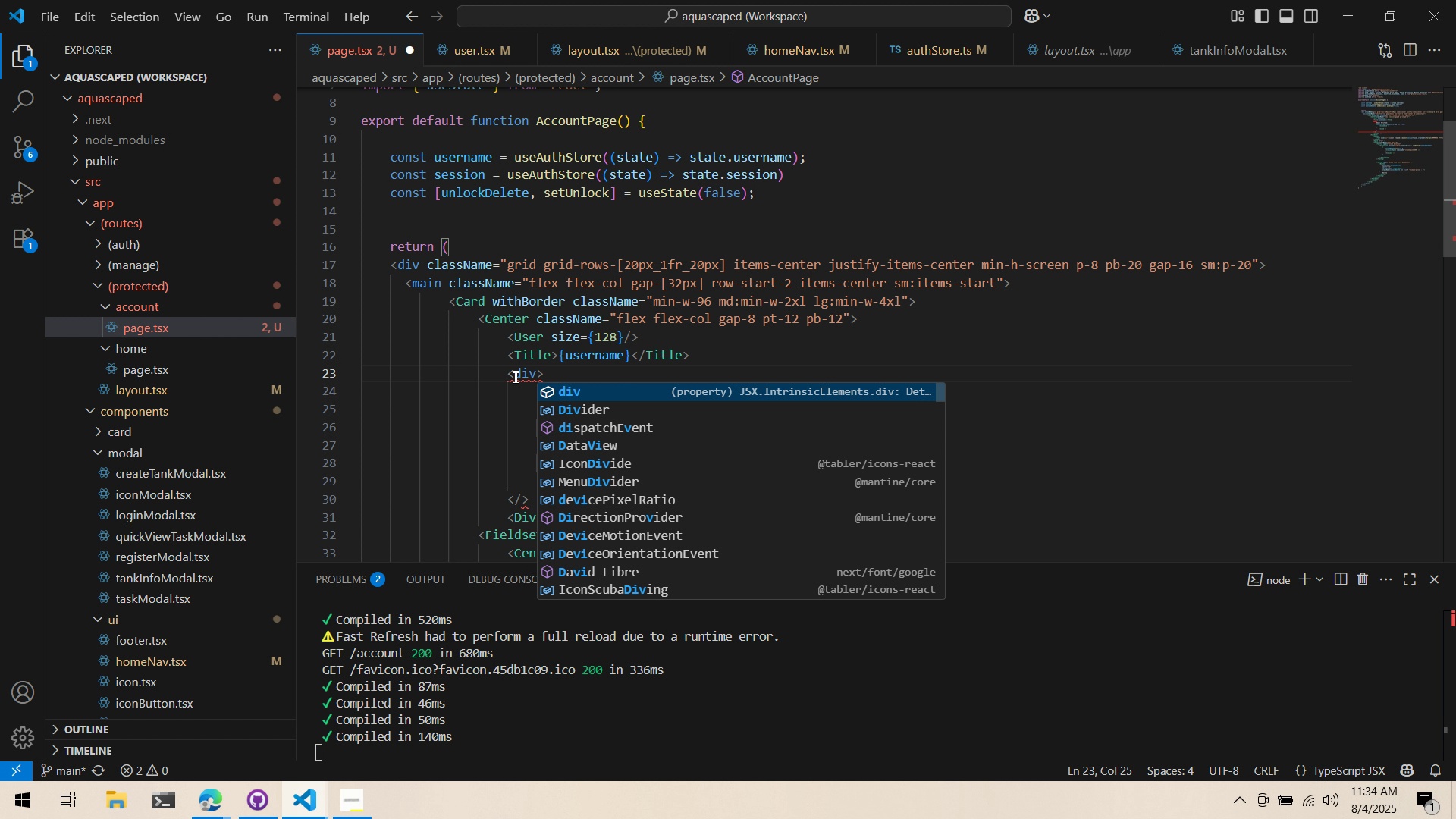 
double_click([513, 376])
 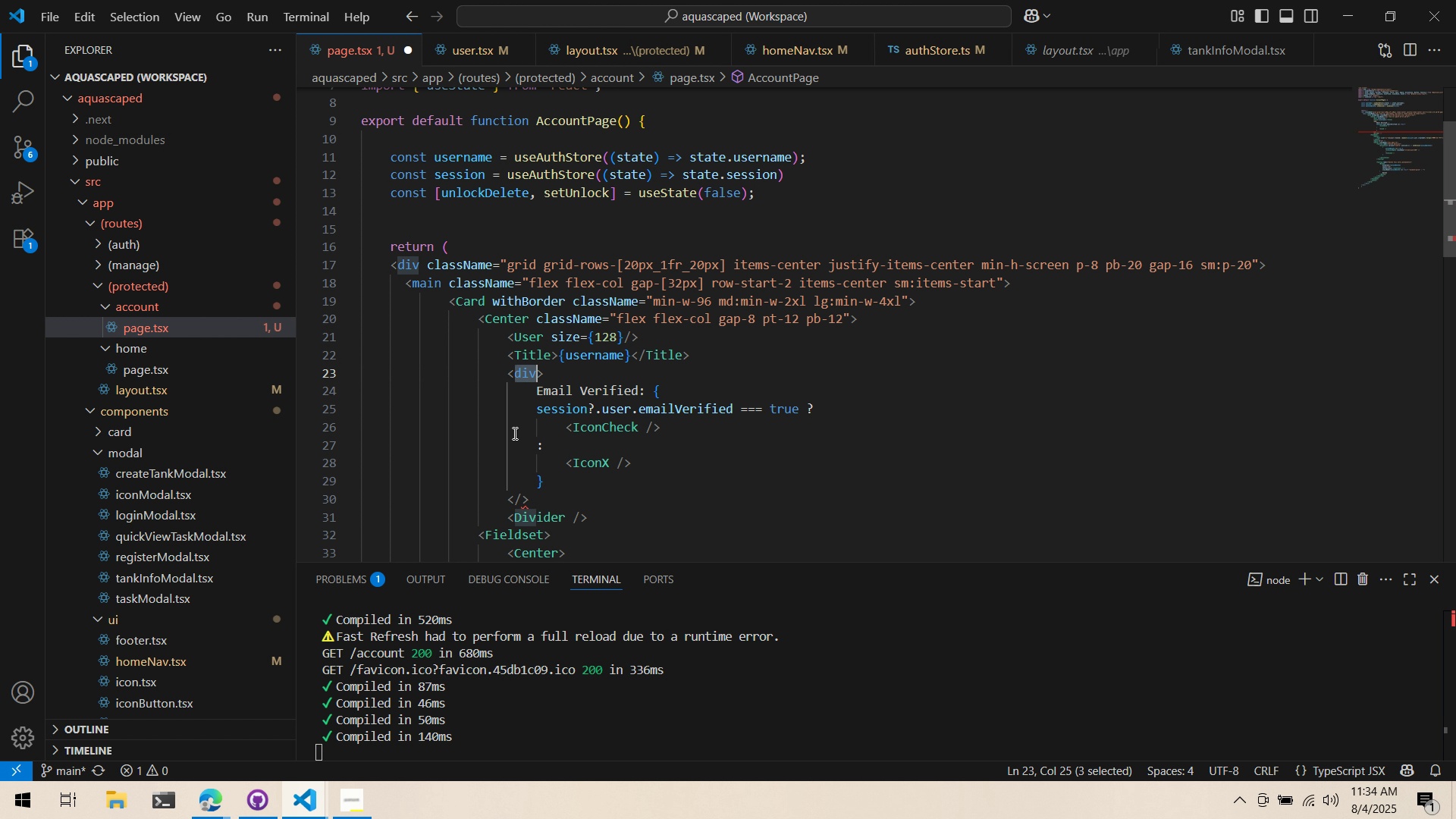 
key(Control+ControlLeft)
 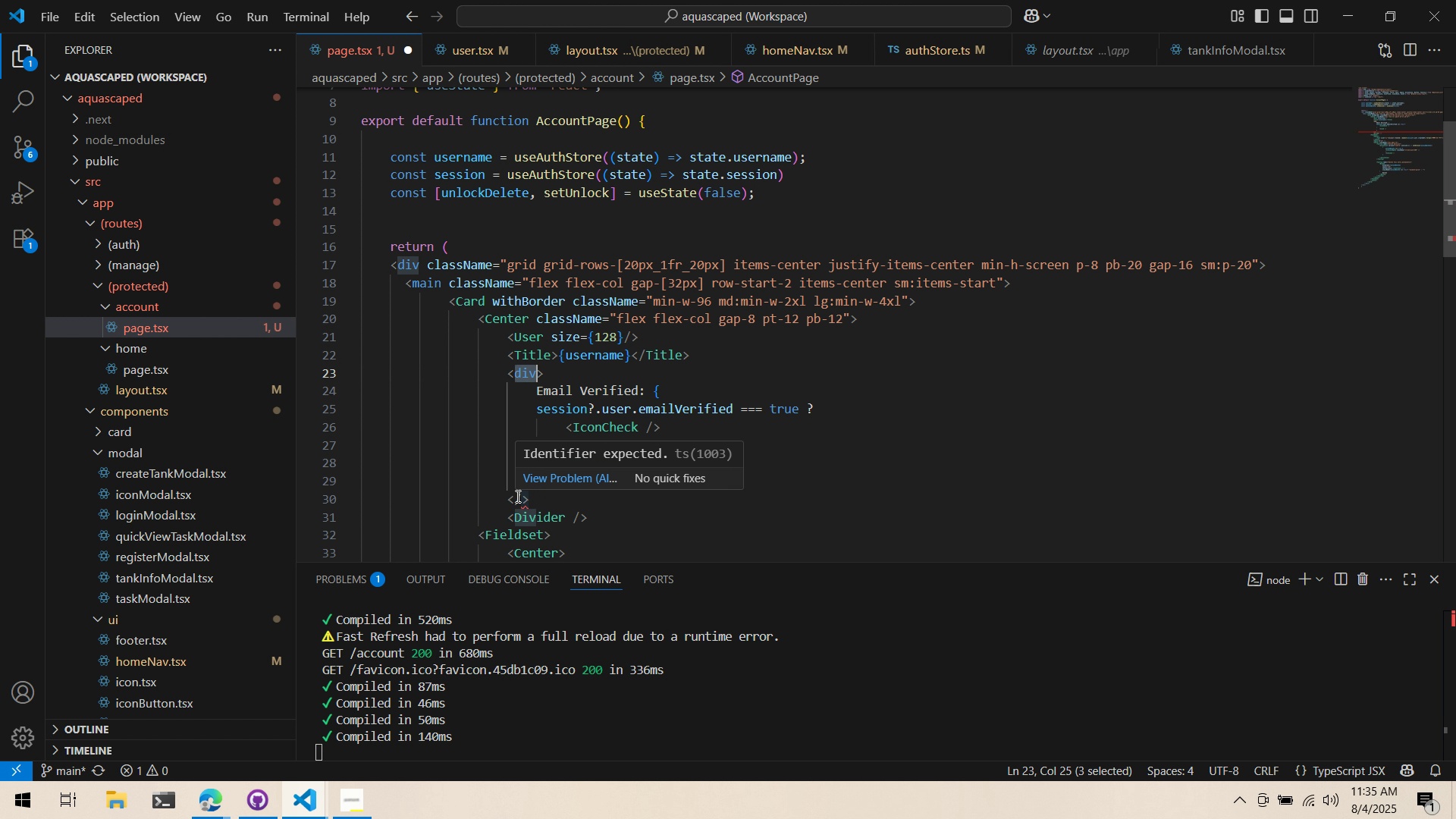 
type(b)
key(Backspace)
type(Box)
 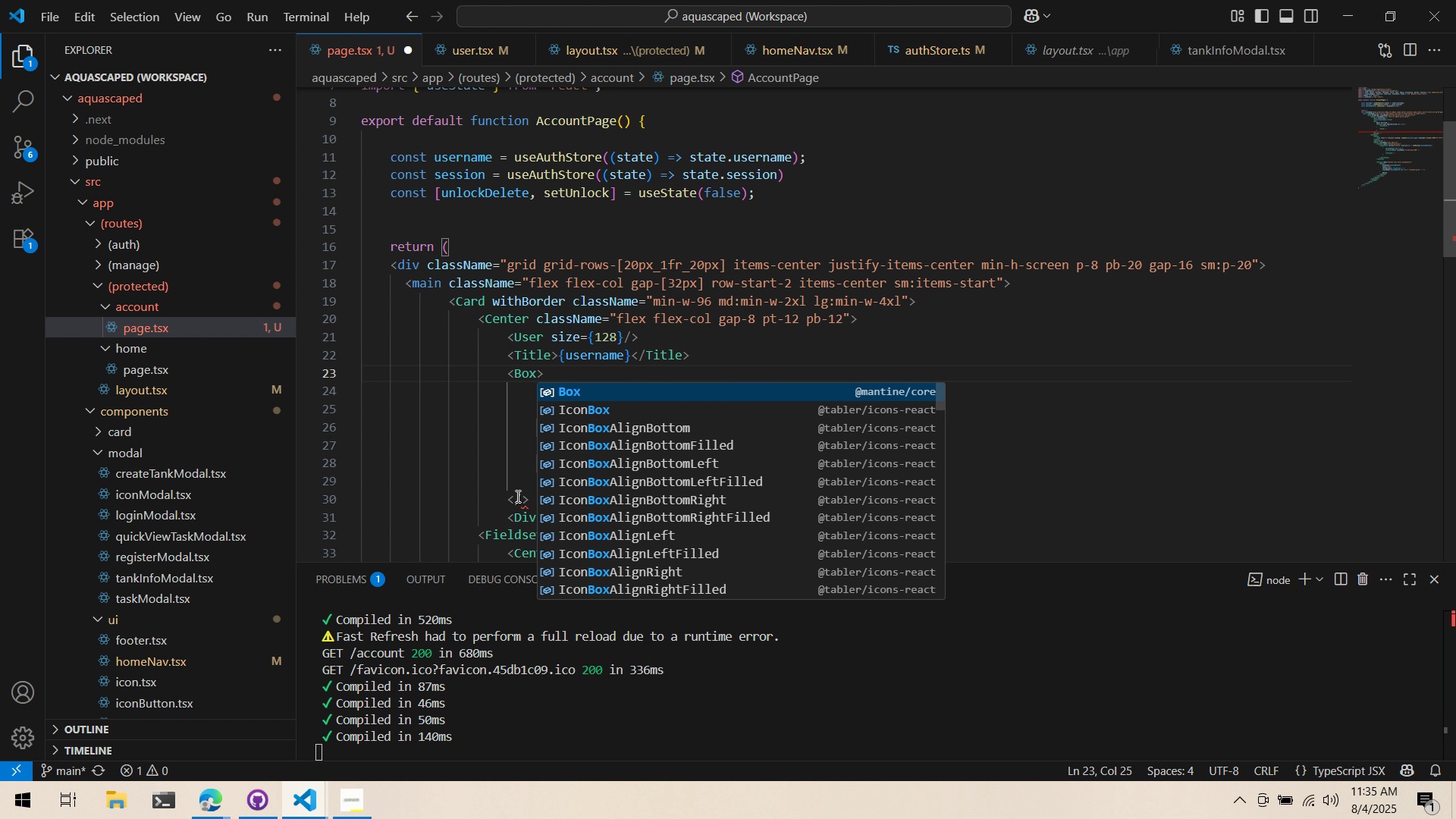 
key(Enter)
 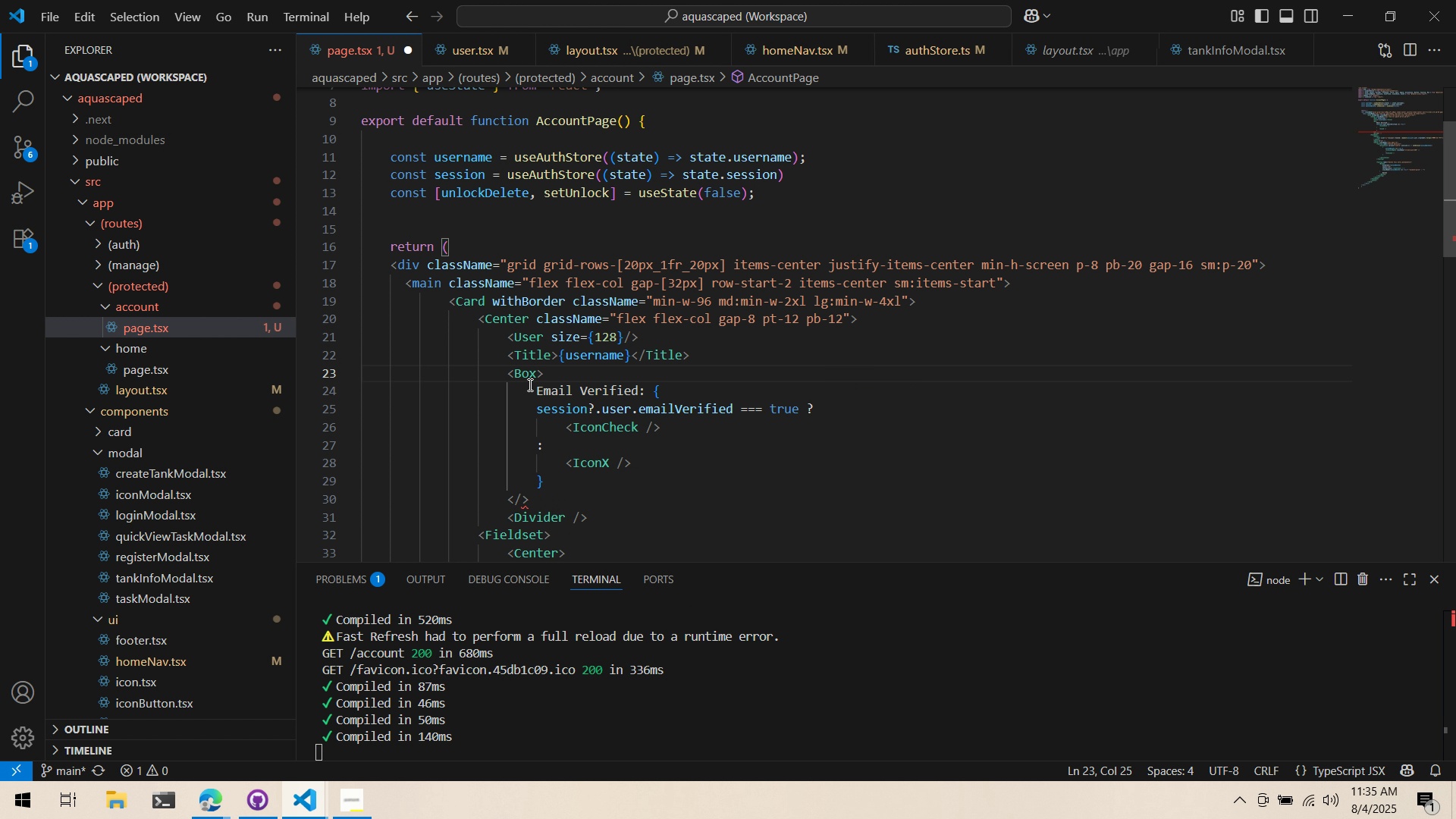 
left_click([529, 383])
 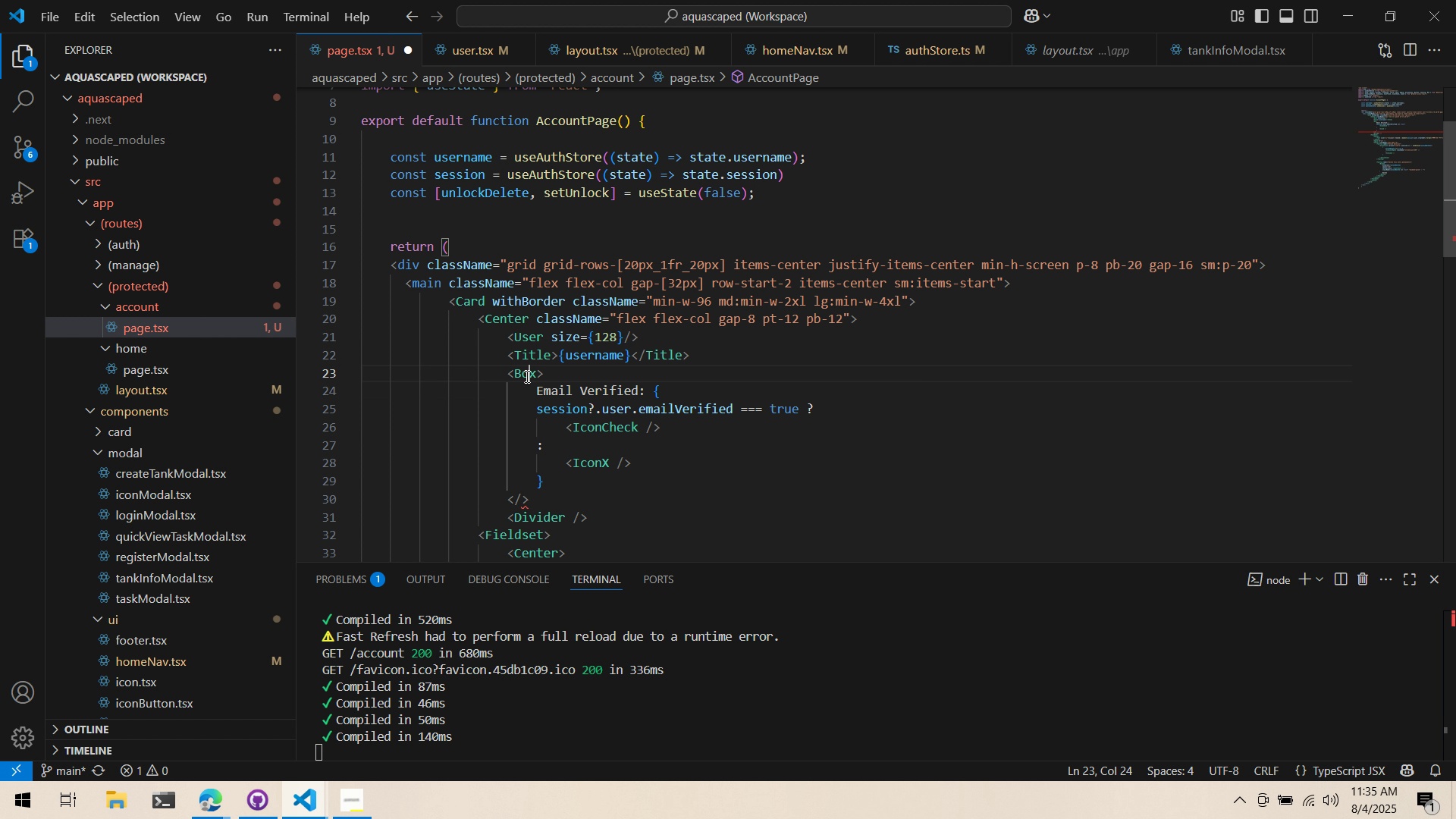 
triple_click([526, 376])
 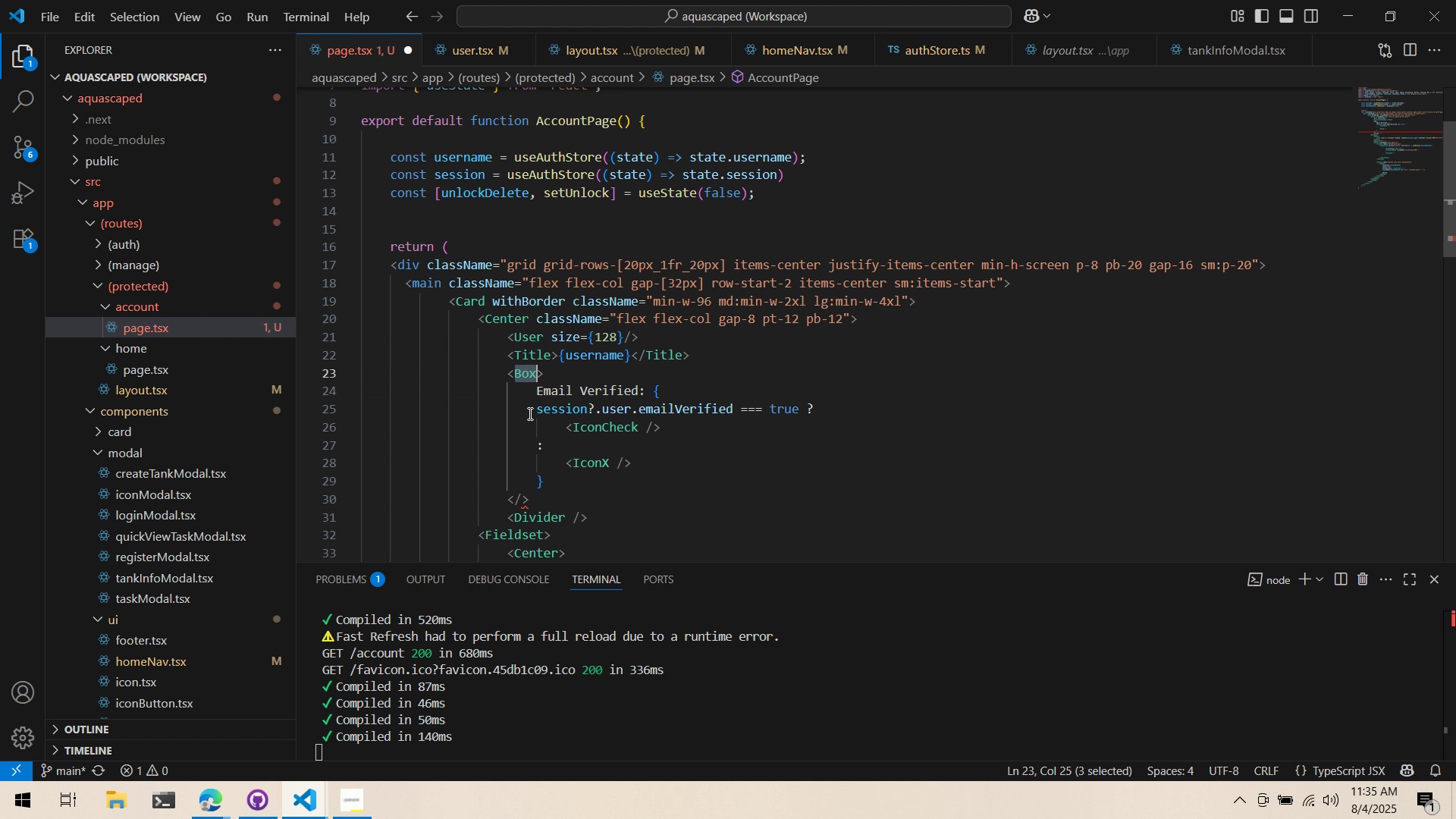 
key(Control+ControlLeft)
 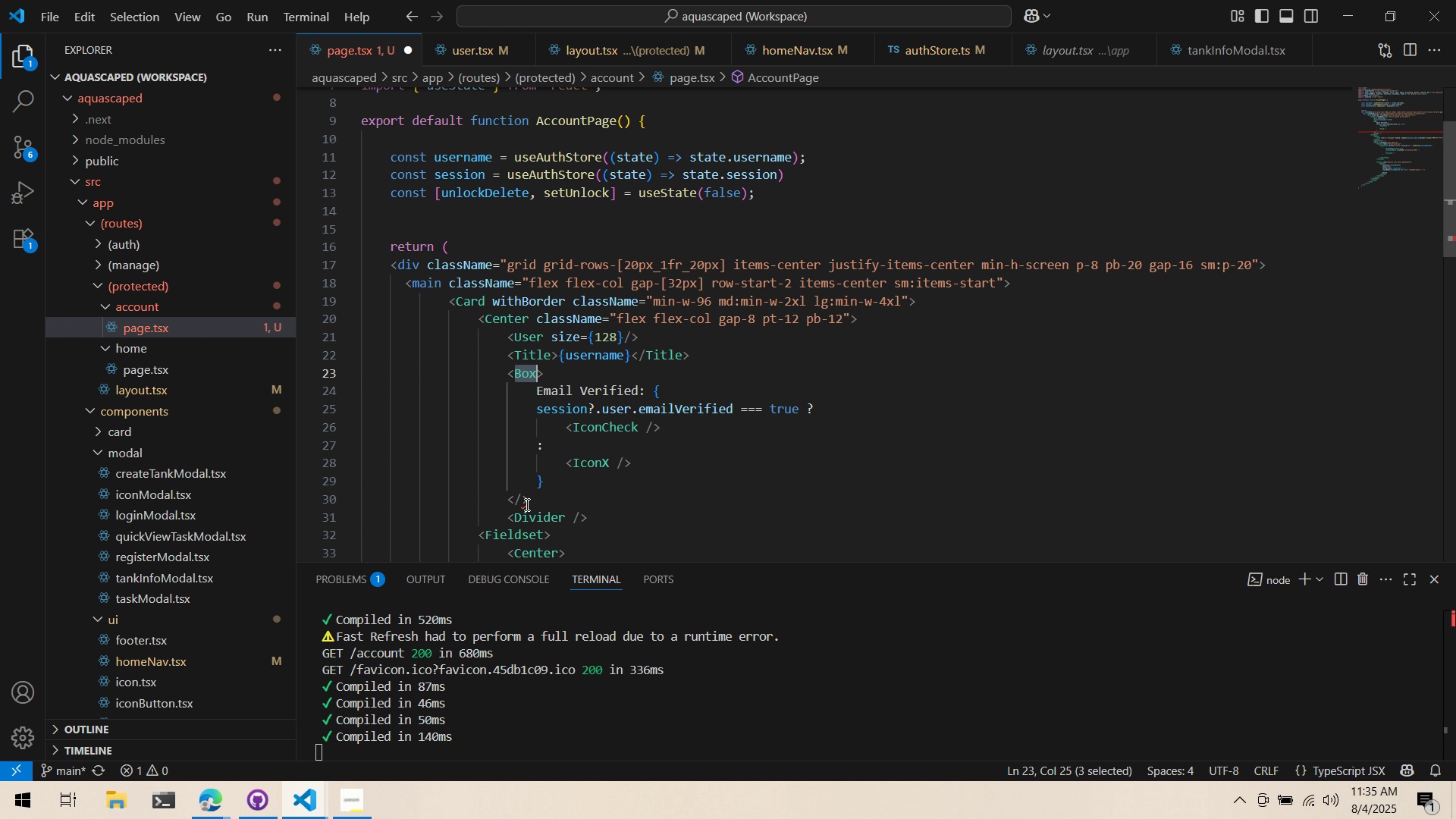 
key(Control+C)
 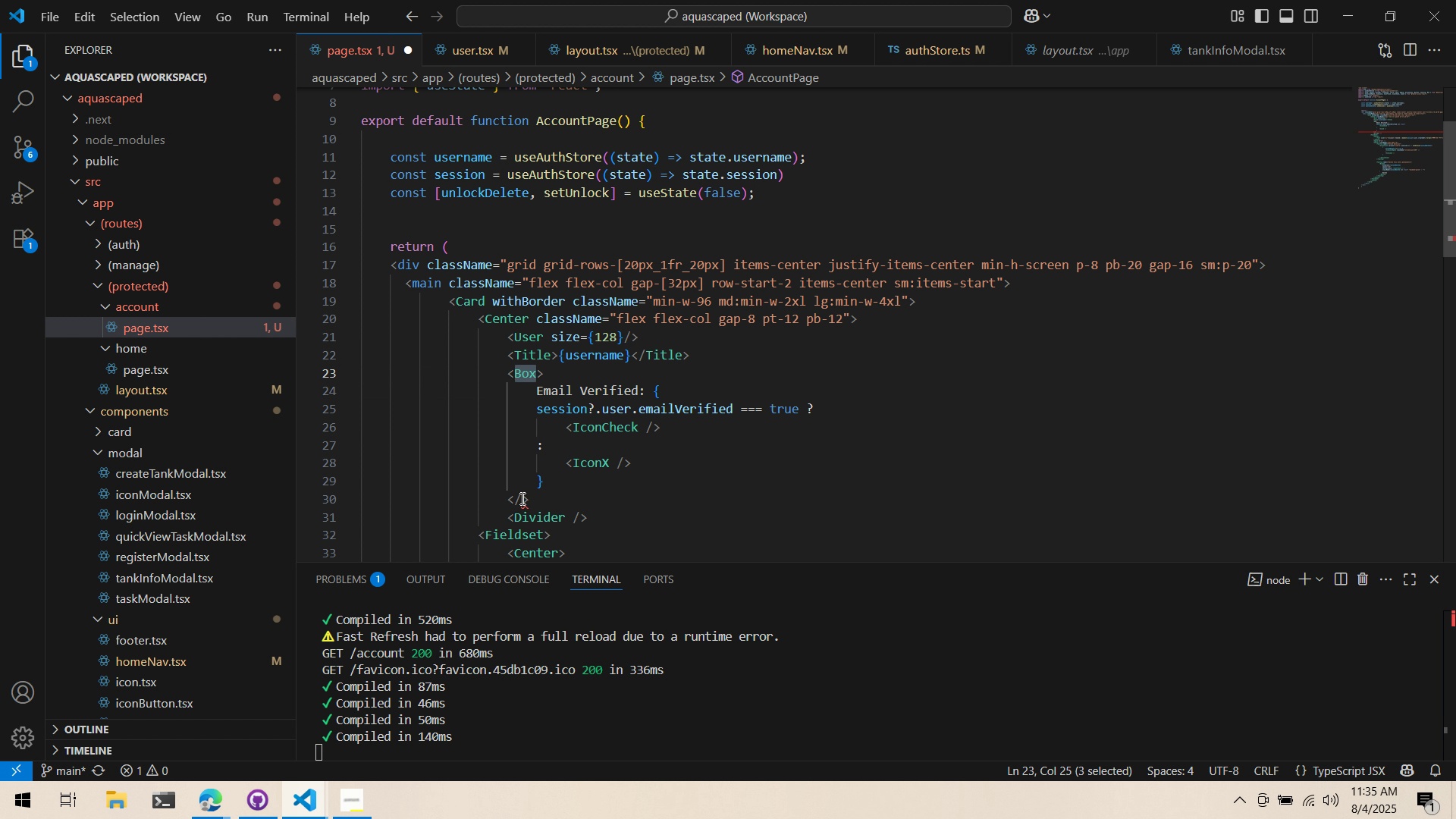 
left_click([521, 498])
 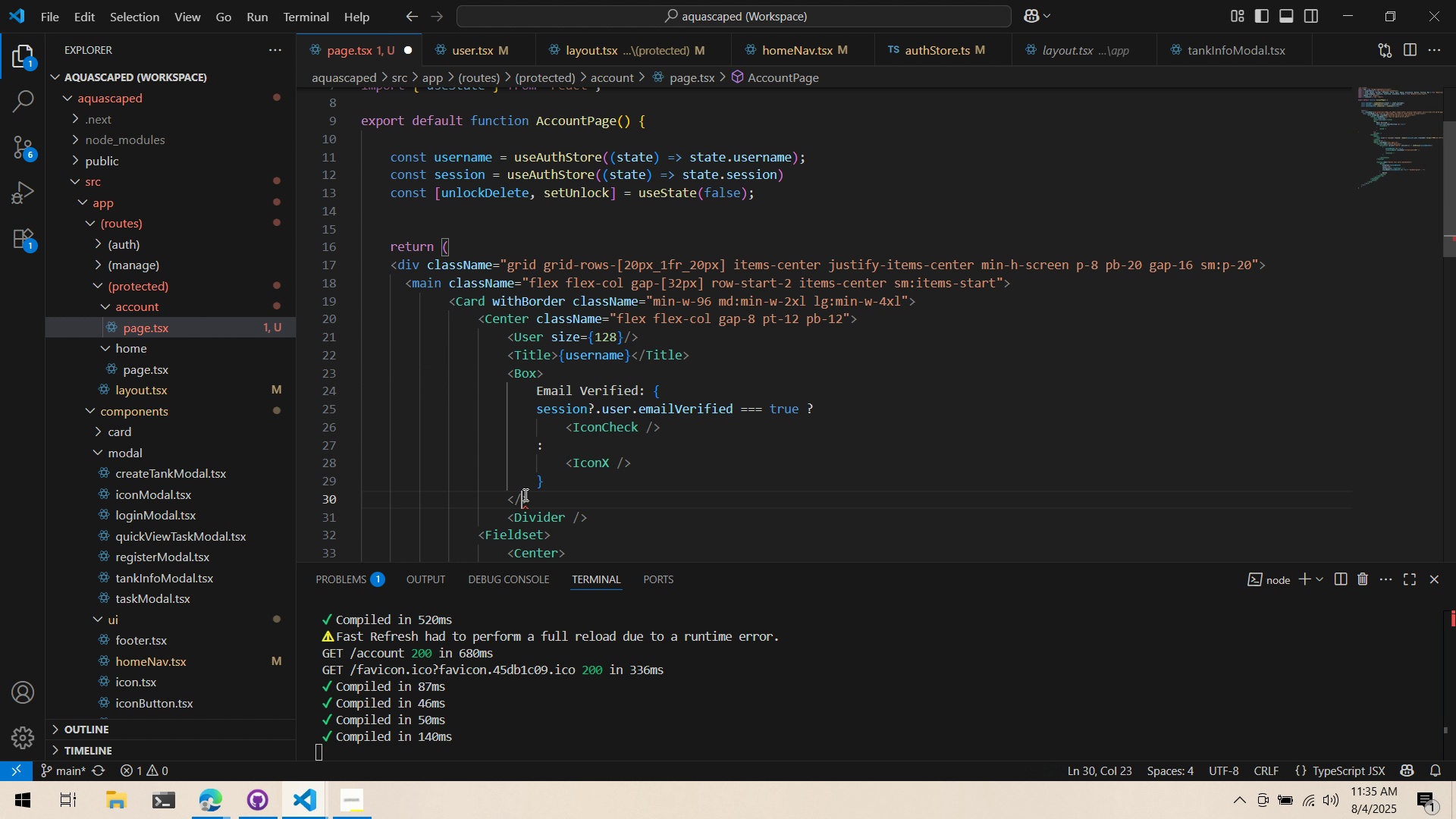 
key(Control+ControlLeft)
 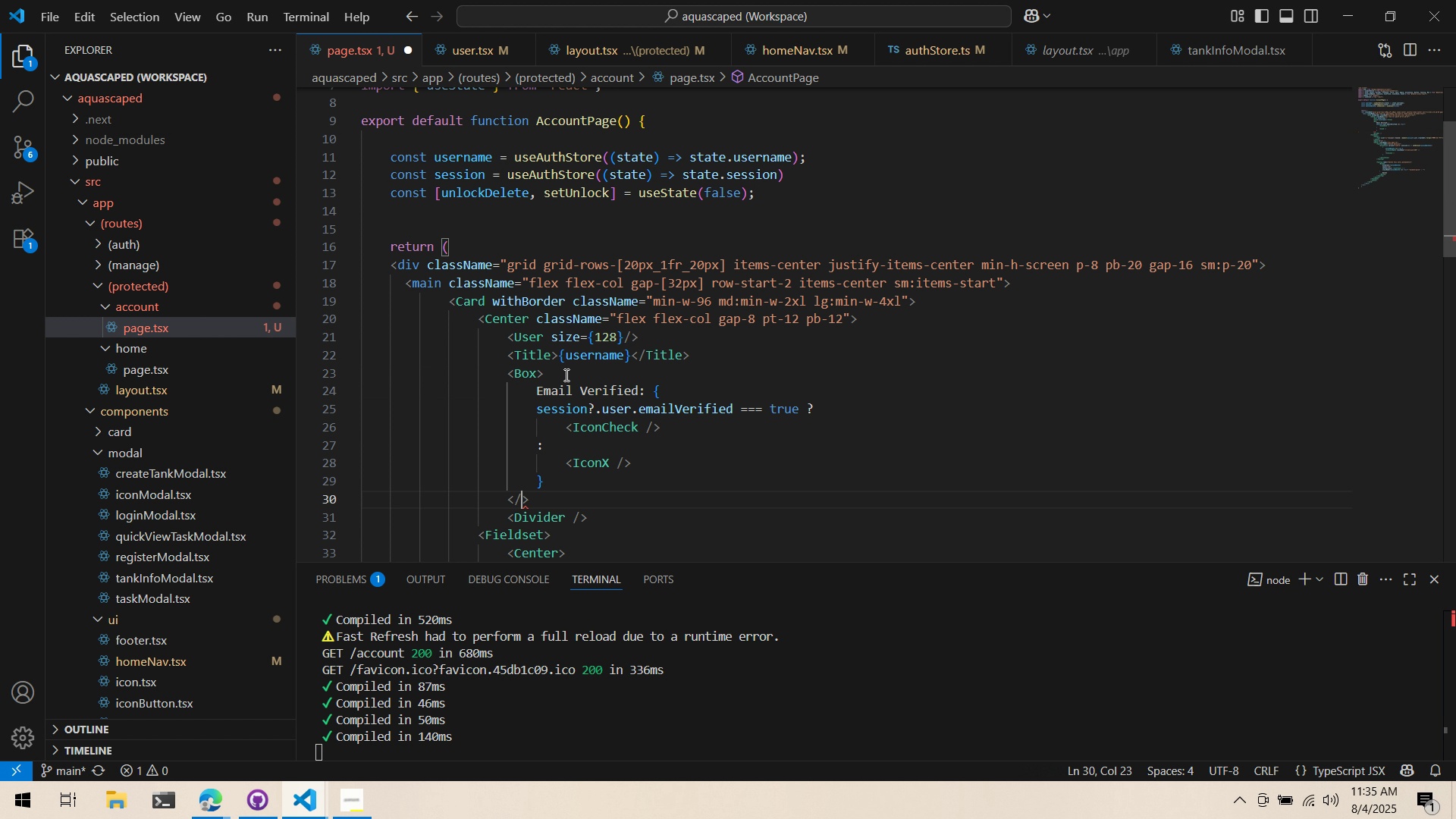 
key(Control+V)
 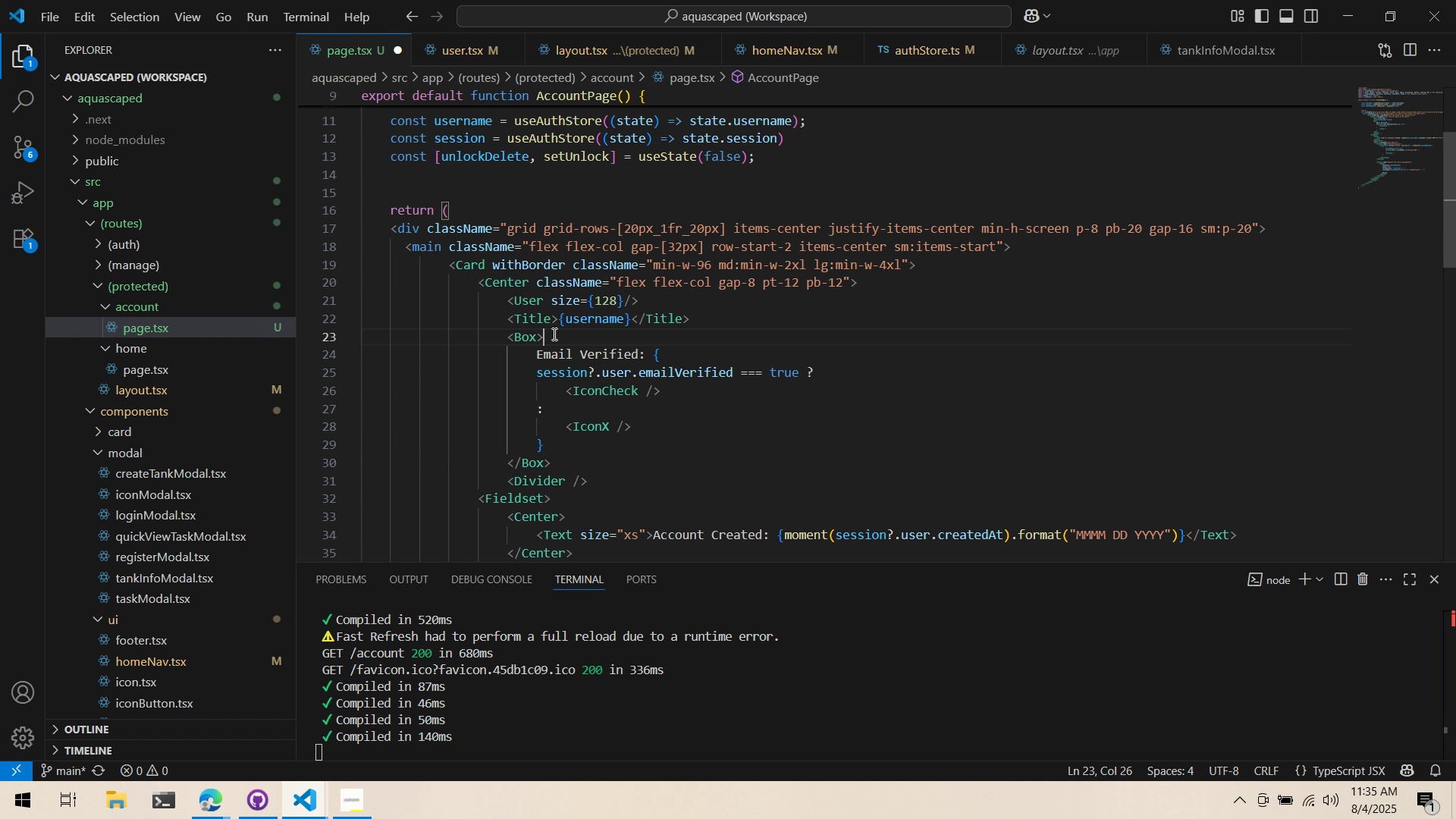 
double_click([529, 343])
 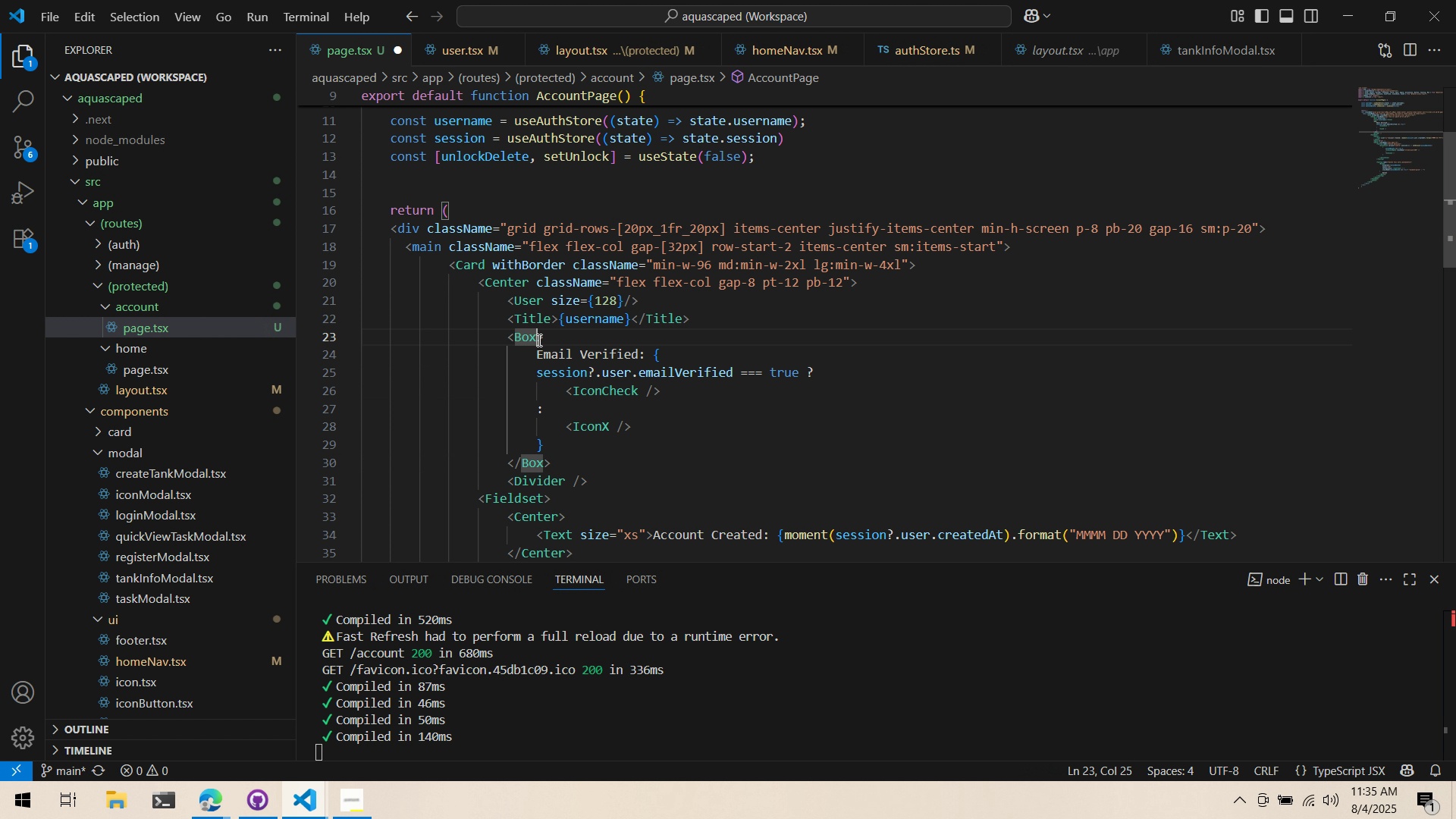 
triple_click([538, 340])
 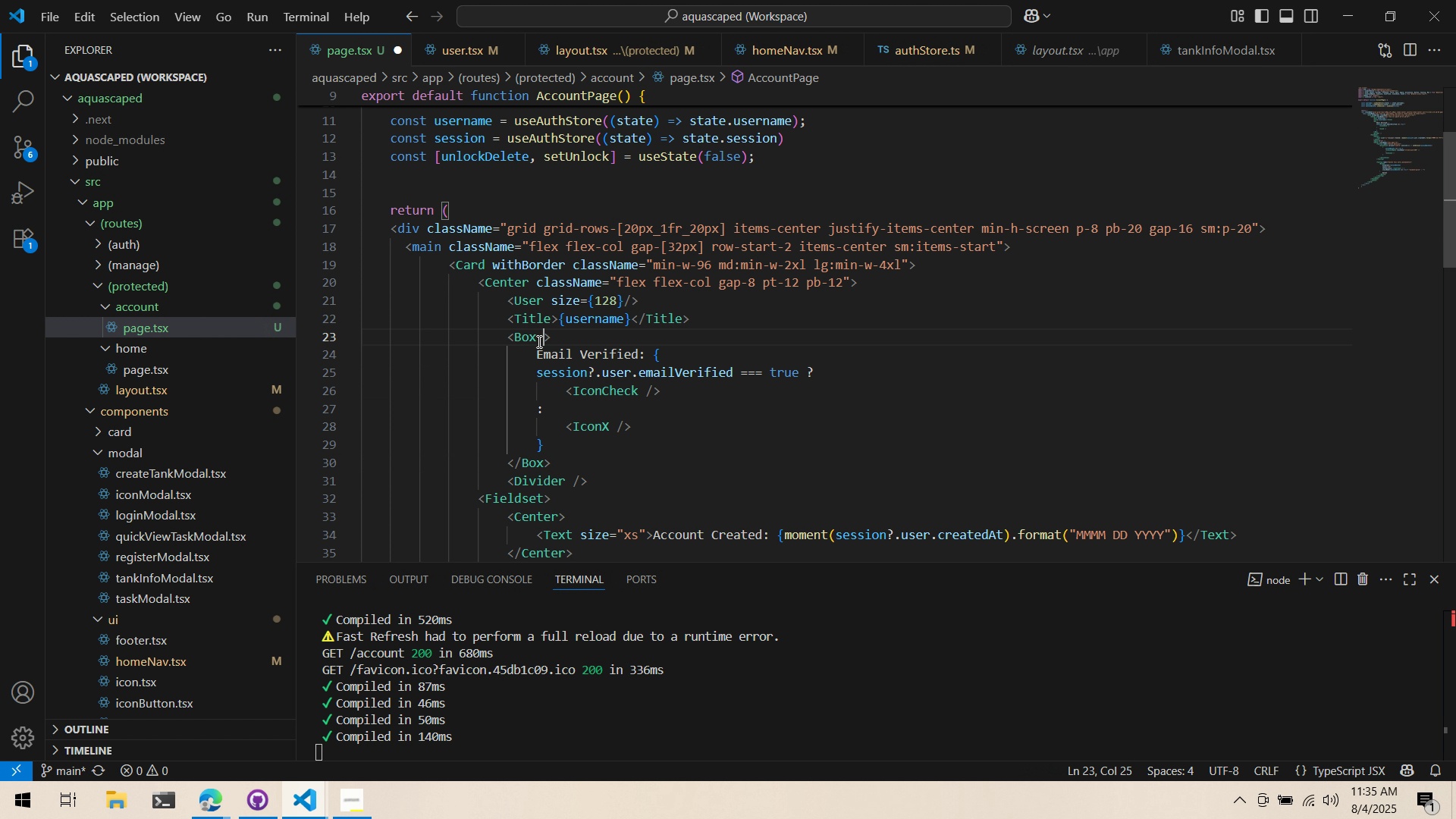 
type( className="flex flex-row )
 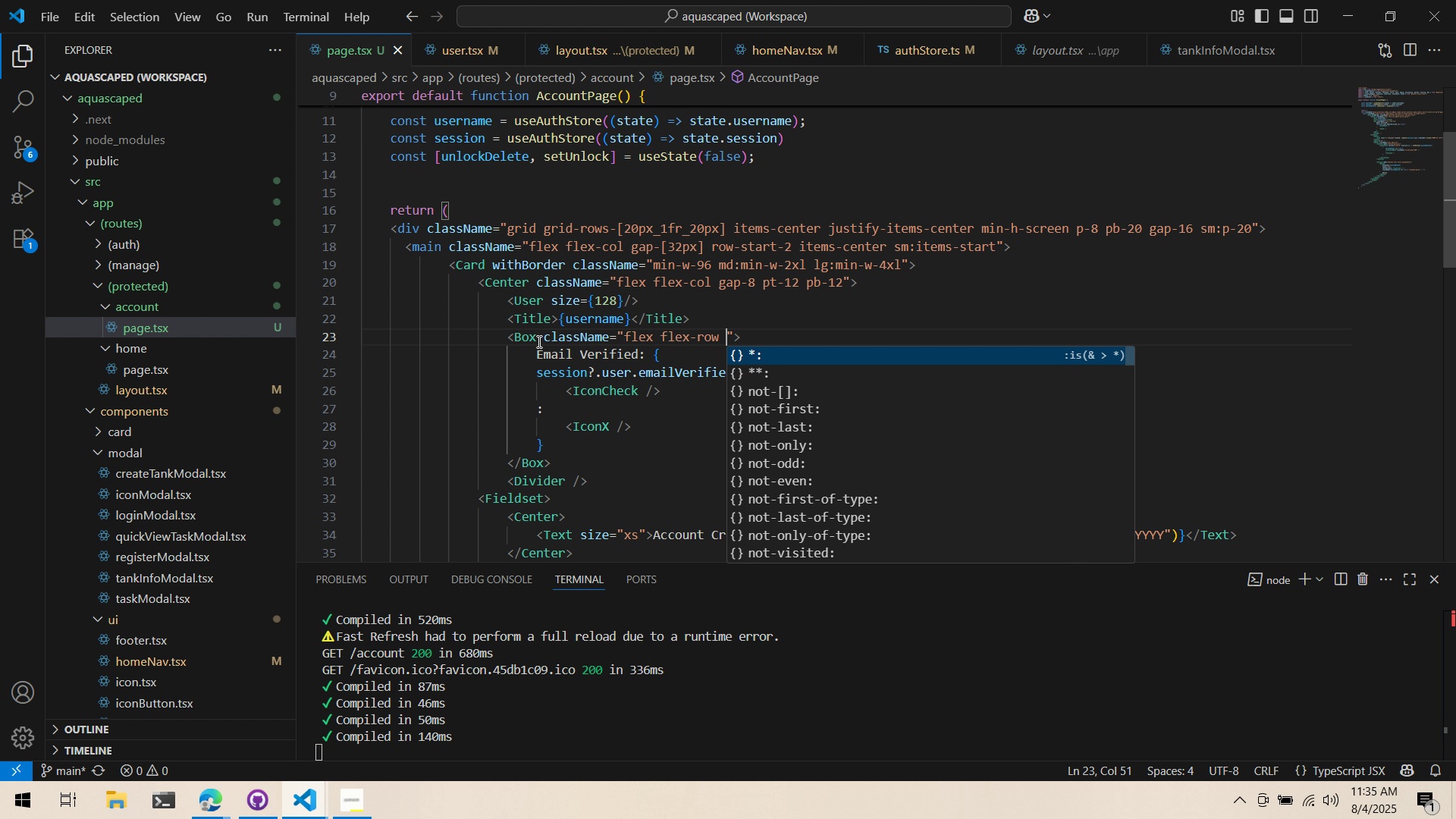 
 